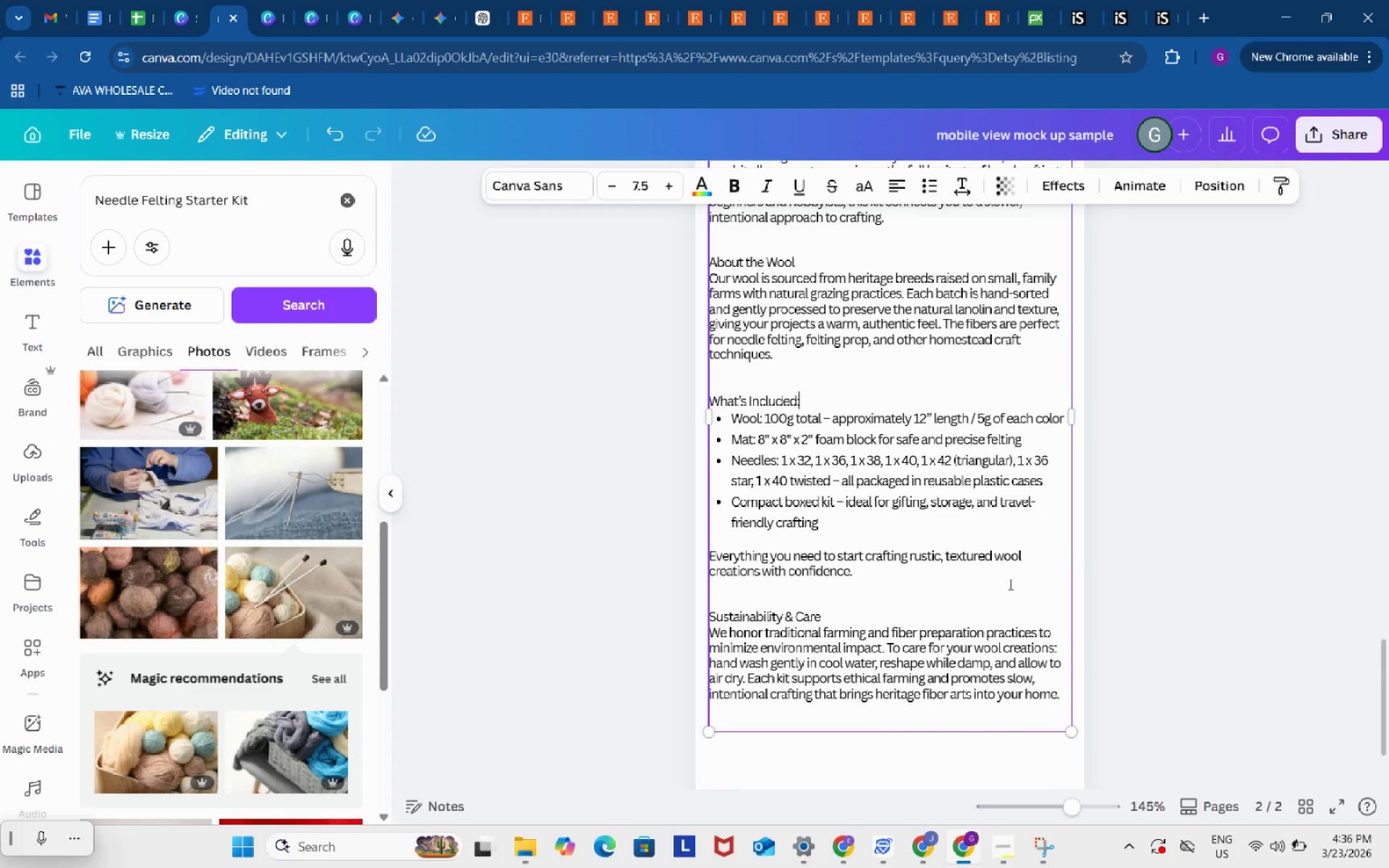 
wait(6.0)
 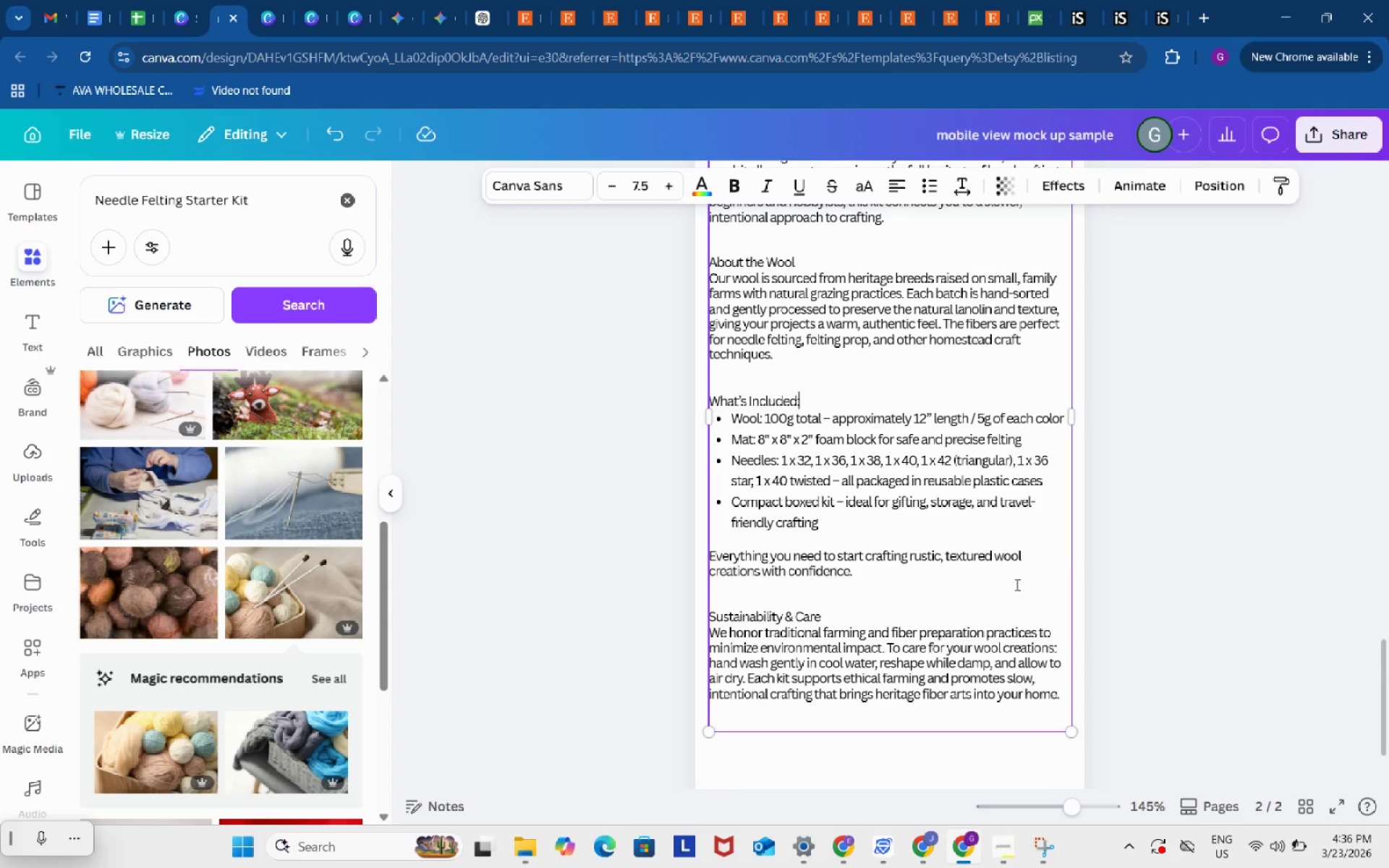 
left_click([894, 190])
 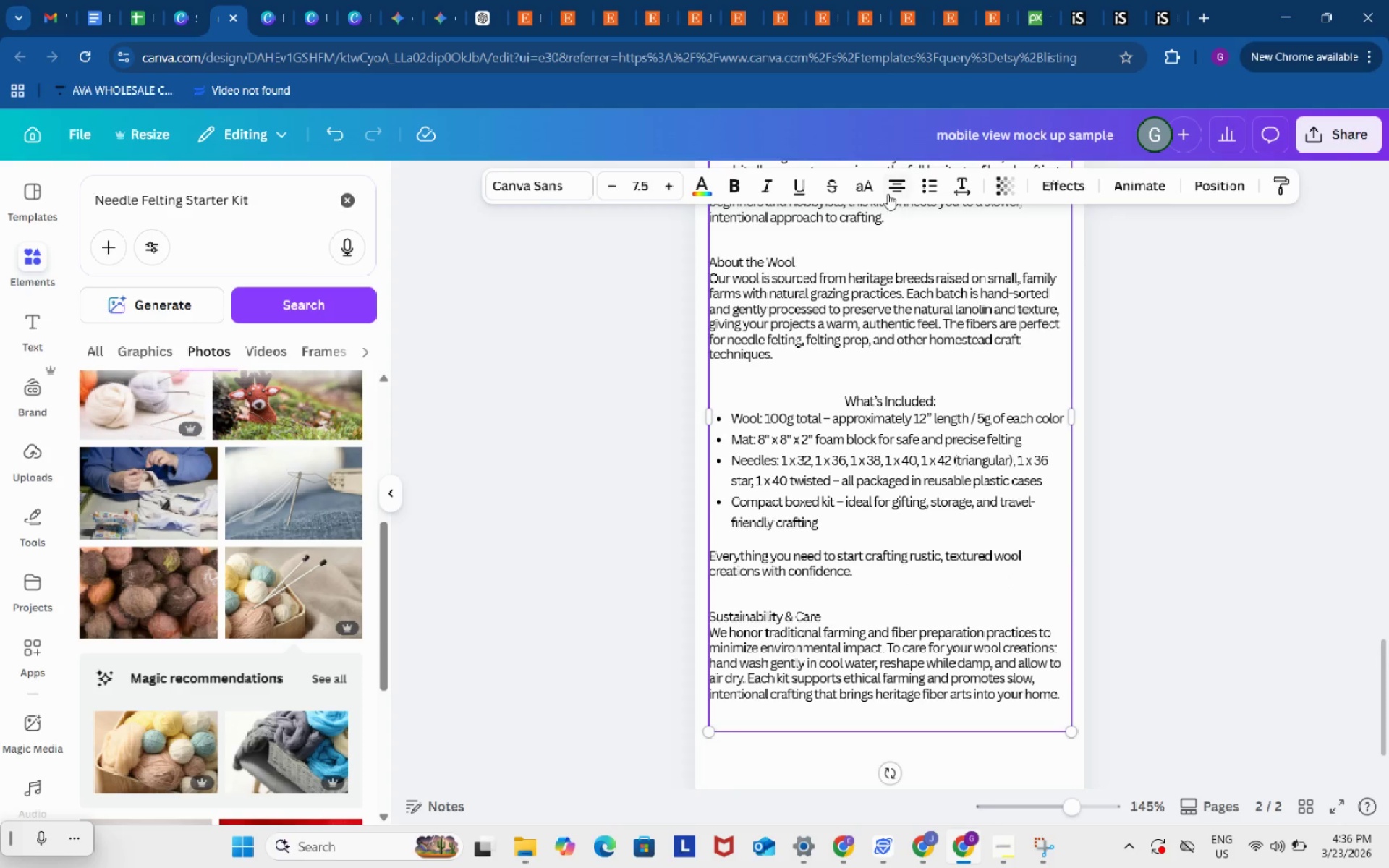 
left_click([888, 192])
 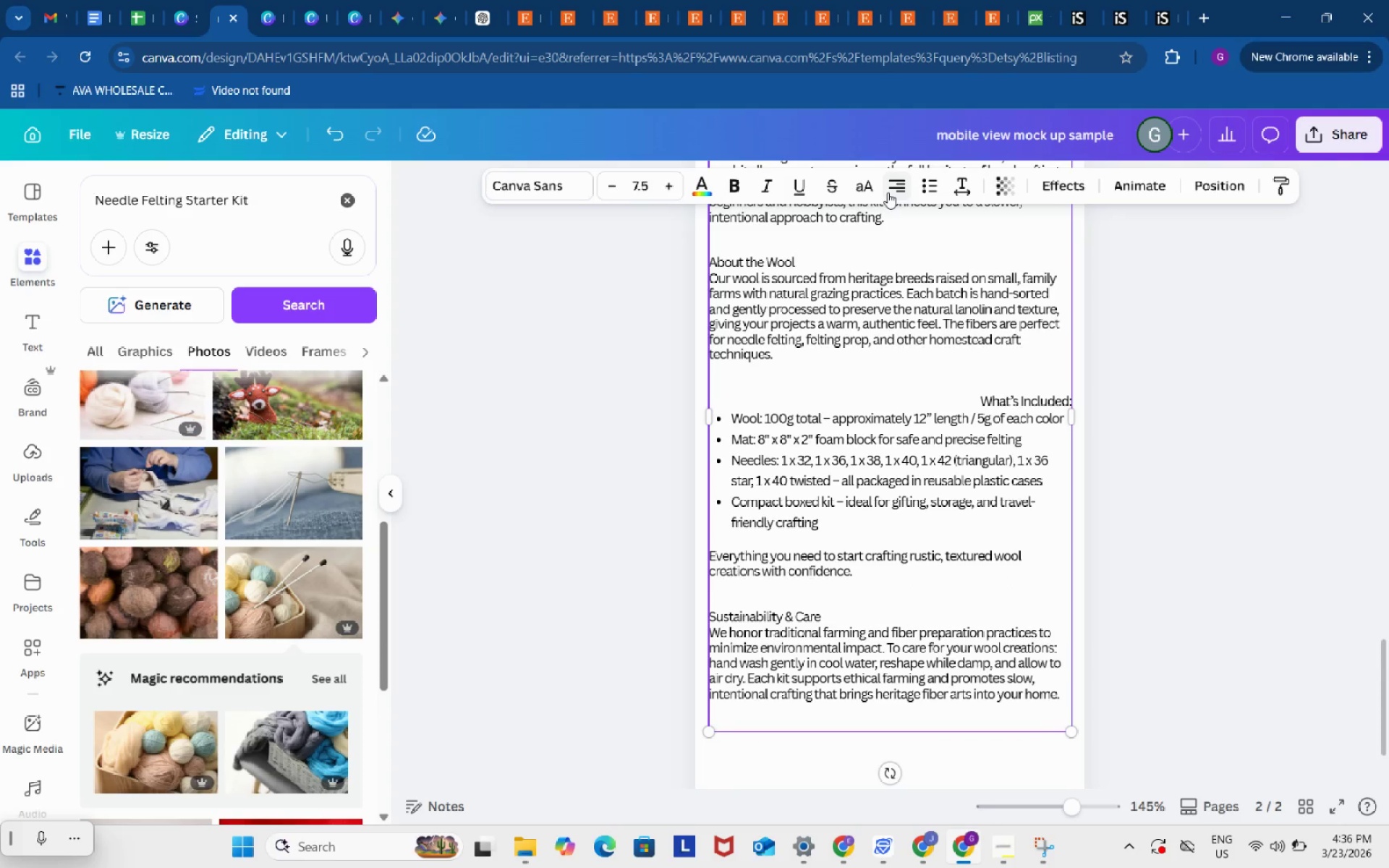 
left_click([888, 192])
 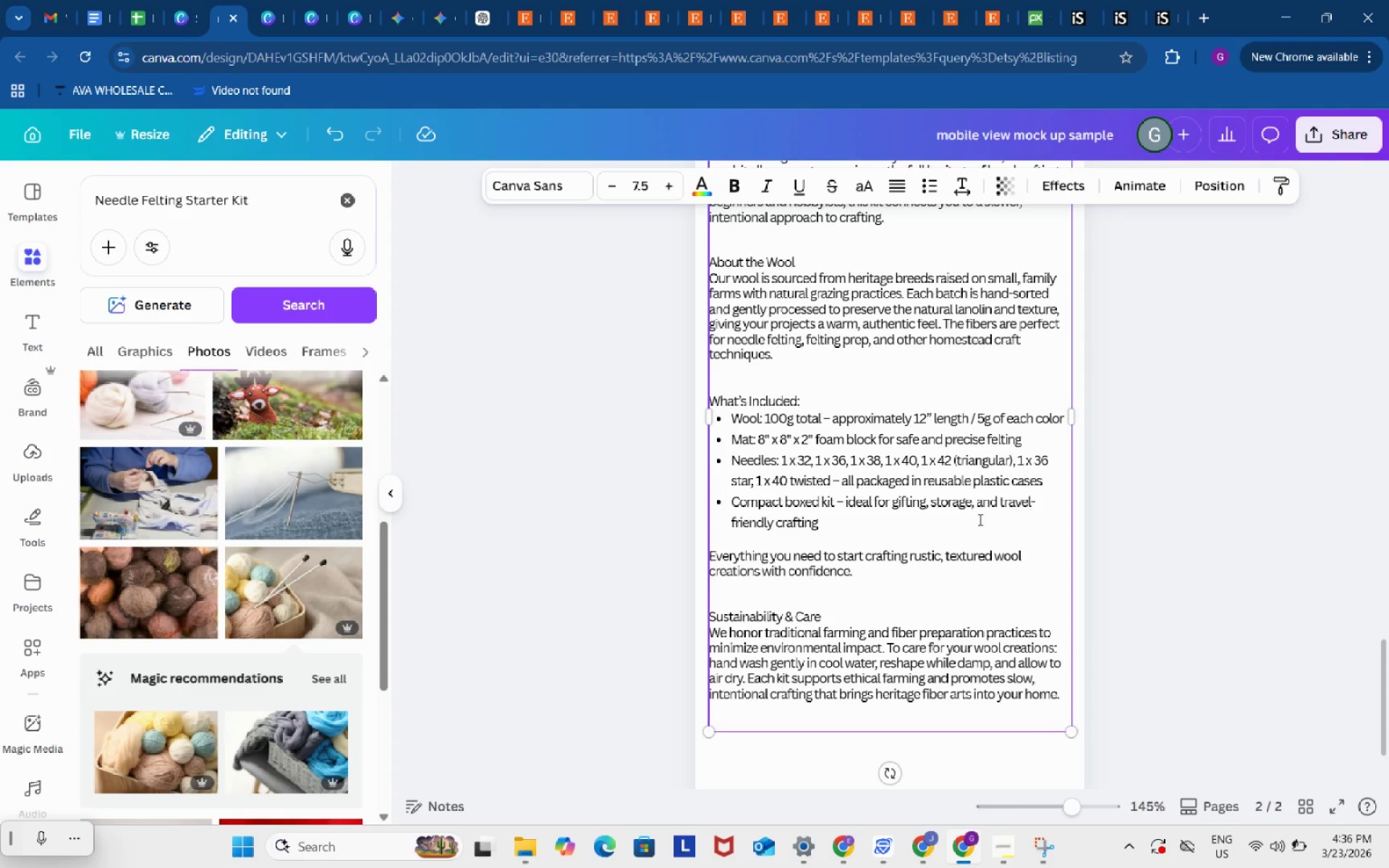 
left_click([990, 575])
 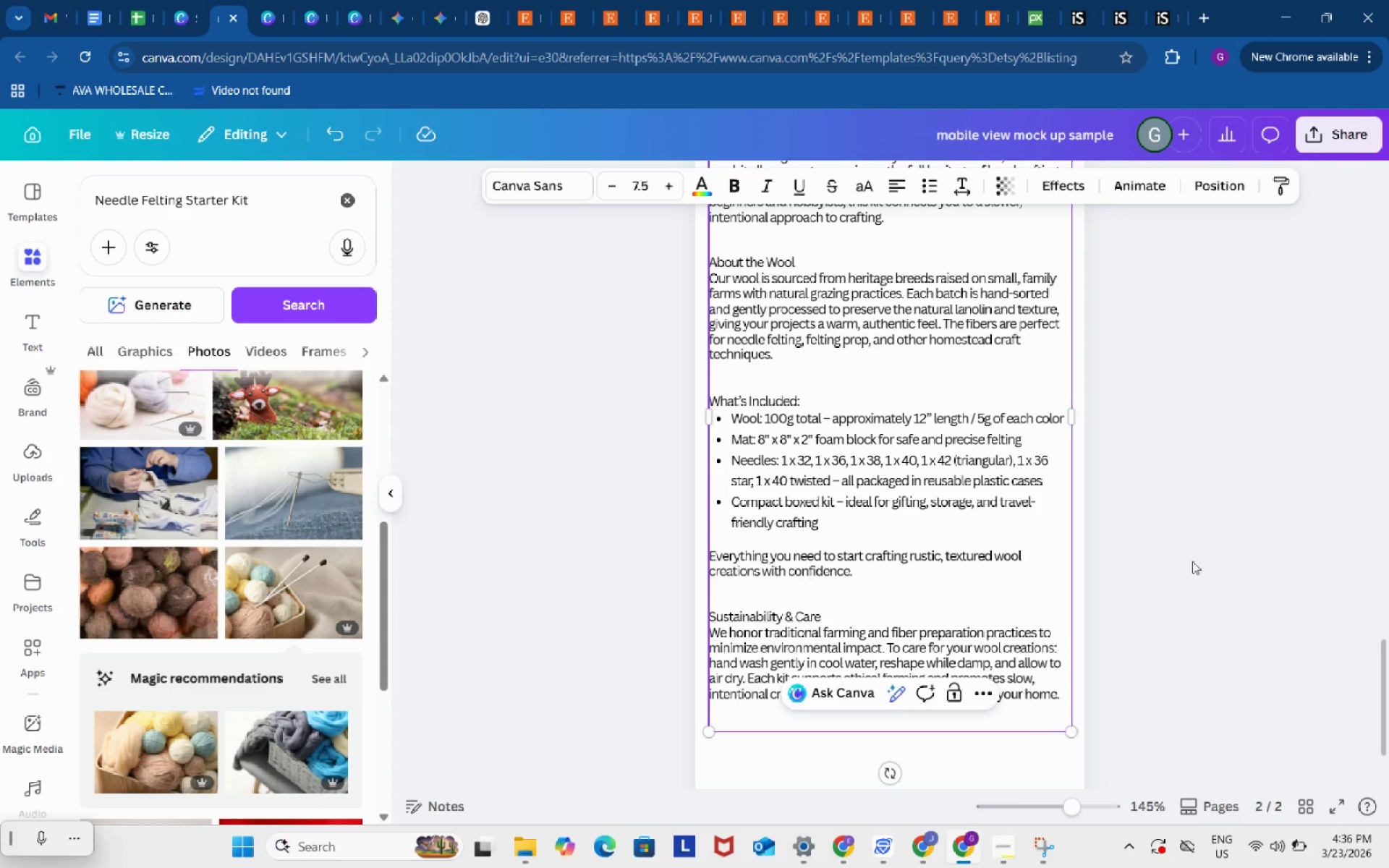 
left_click([1192, 561])
 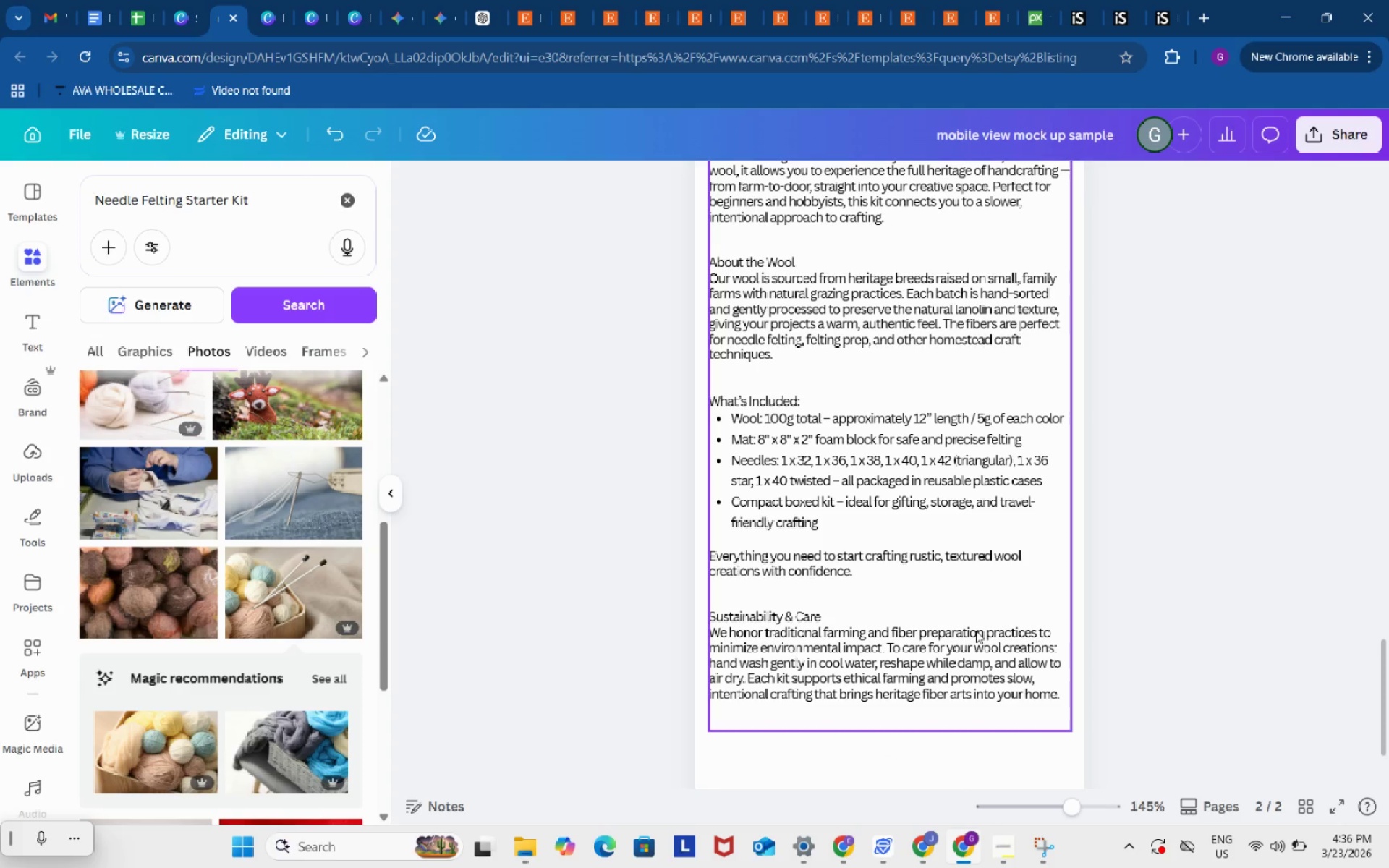 
left_click([976, 631])
 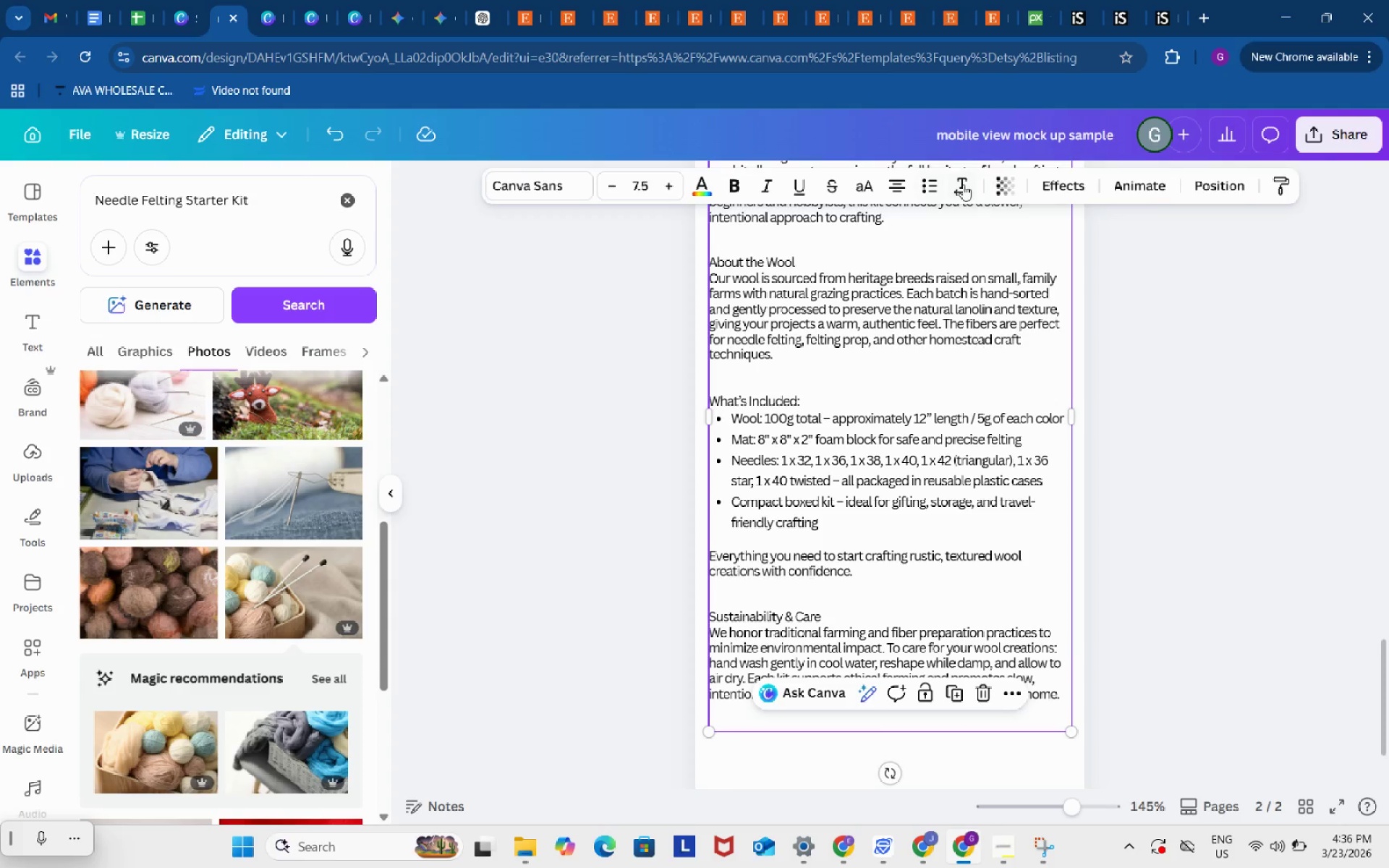 
left_click([963, 184])
 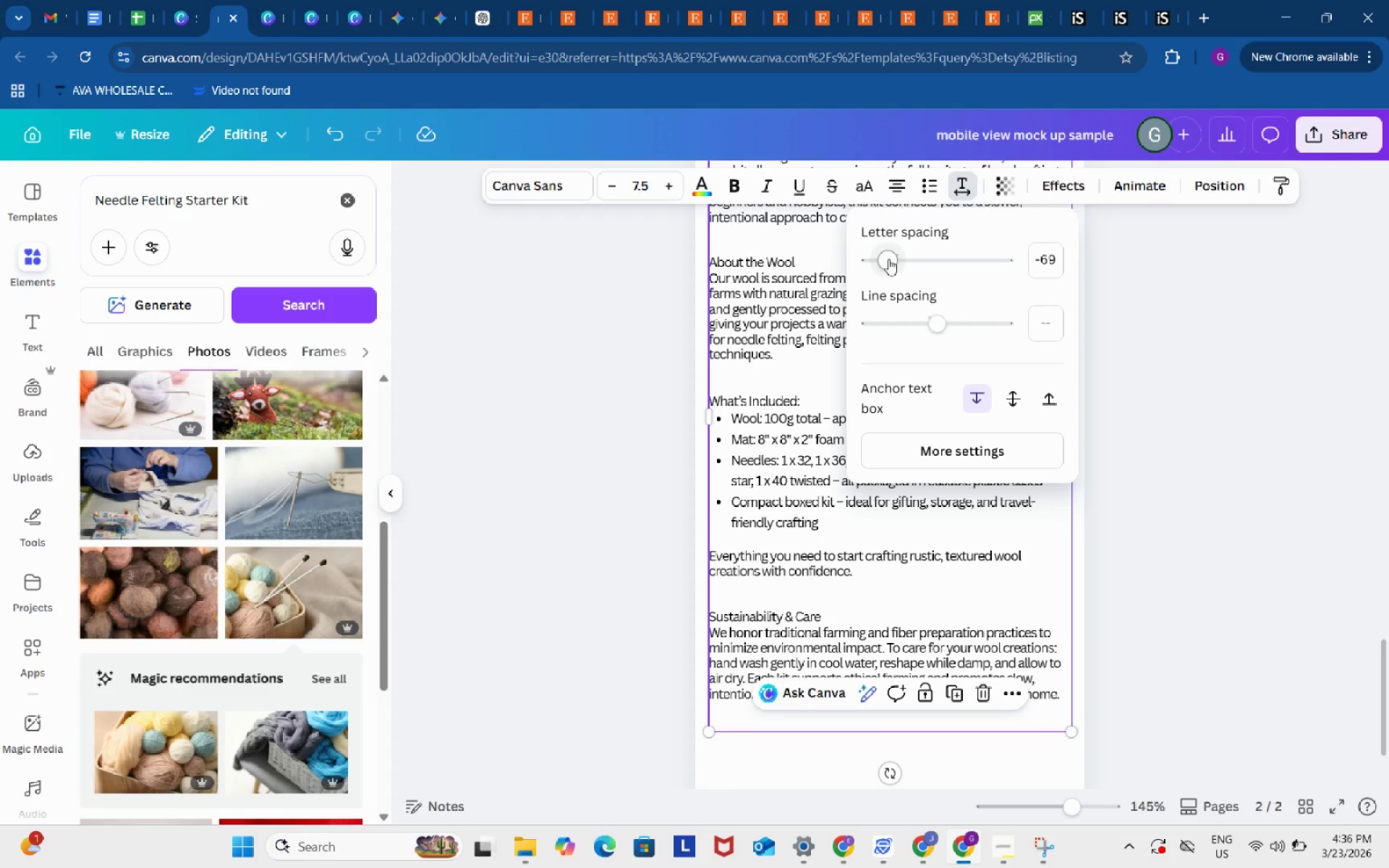 
left_click_drag(start_coordinate=[886, 259], to_coordinate=[892, 259])
 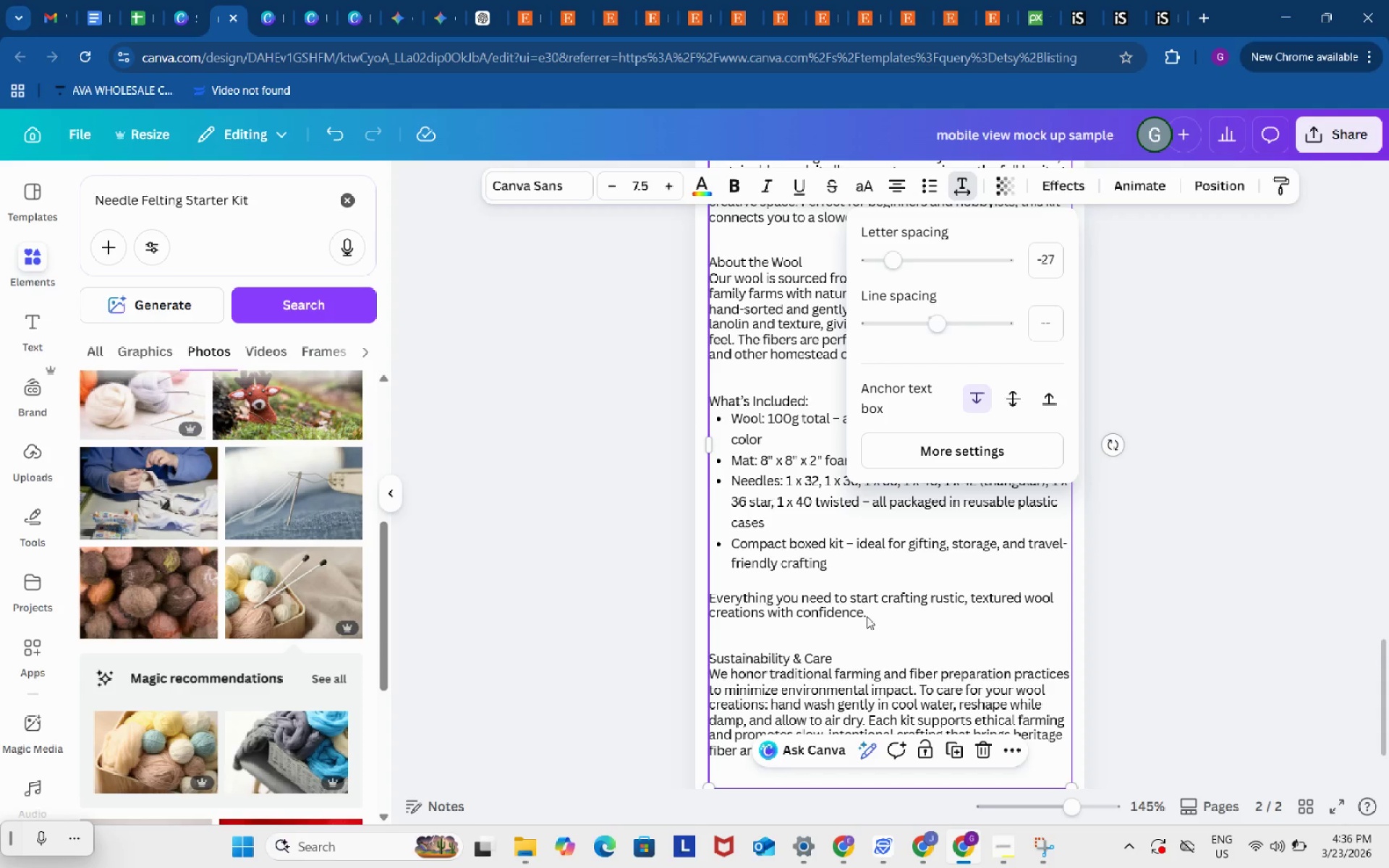 
scroll: coordinate [867, 619], scroll_direction: down, amount: 3.0
 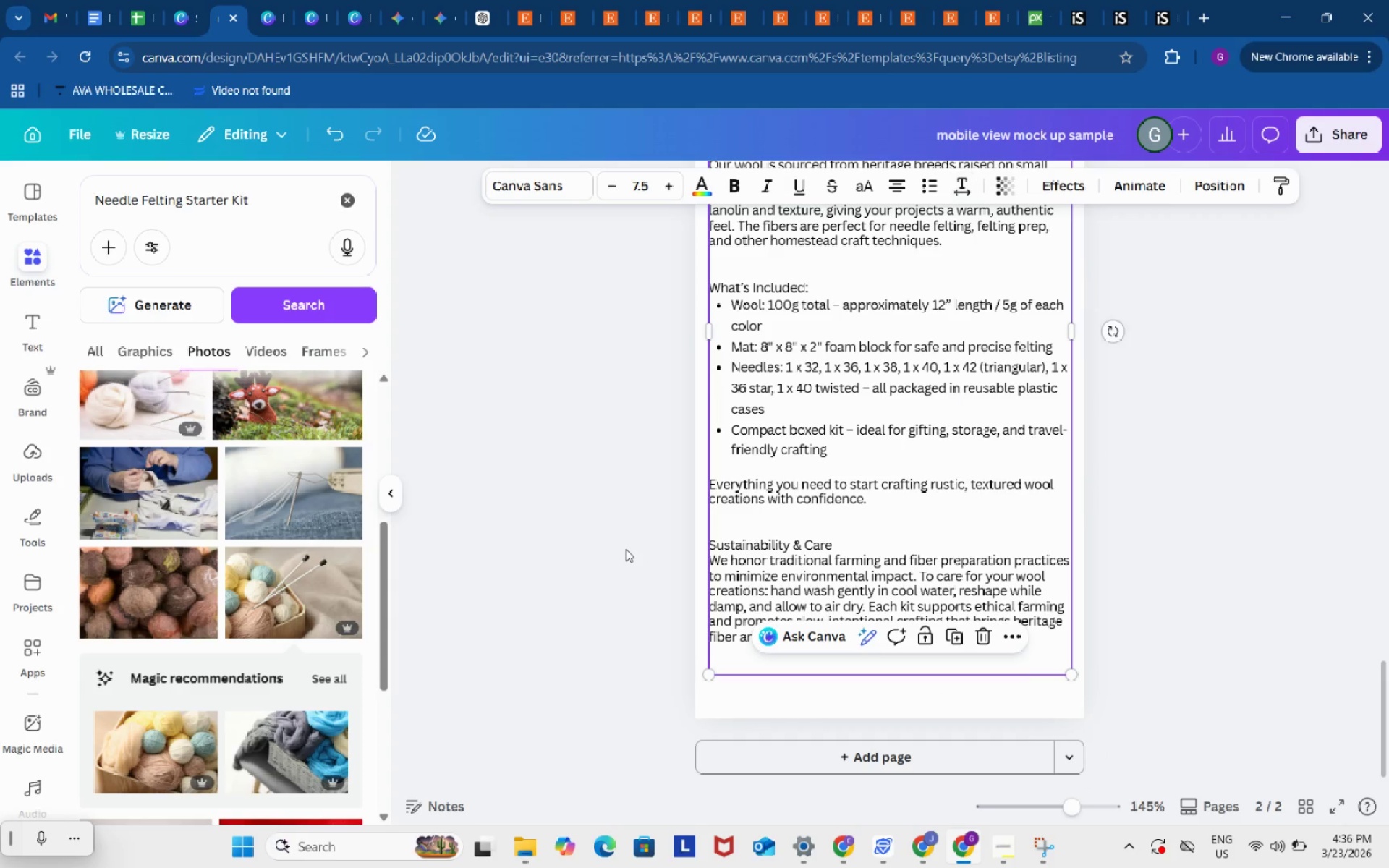 
double_click([626, 549])
 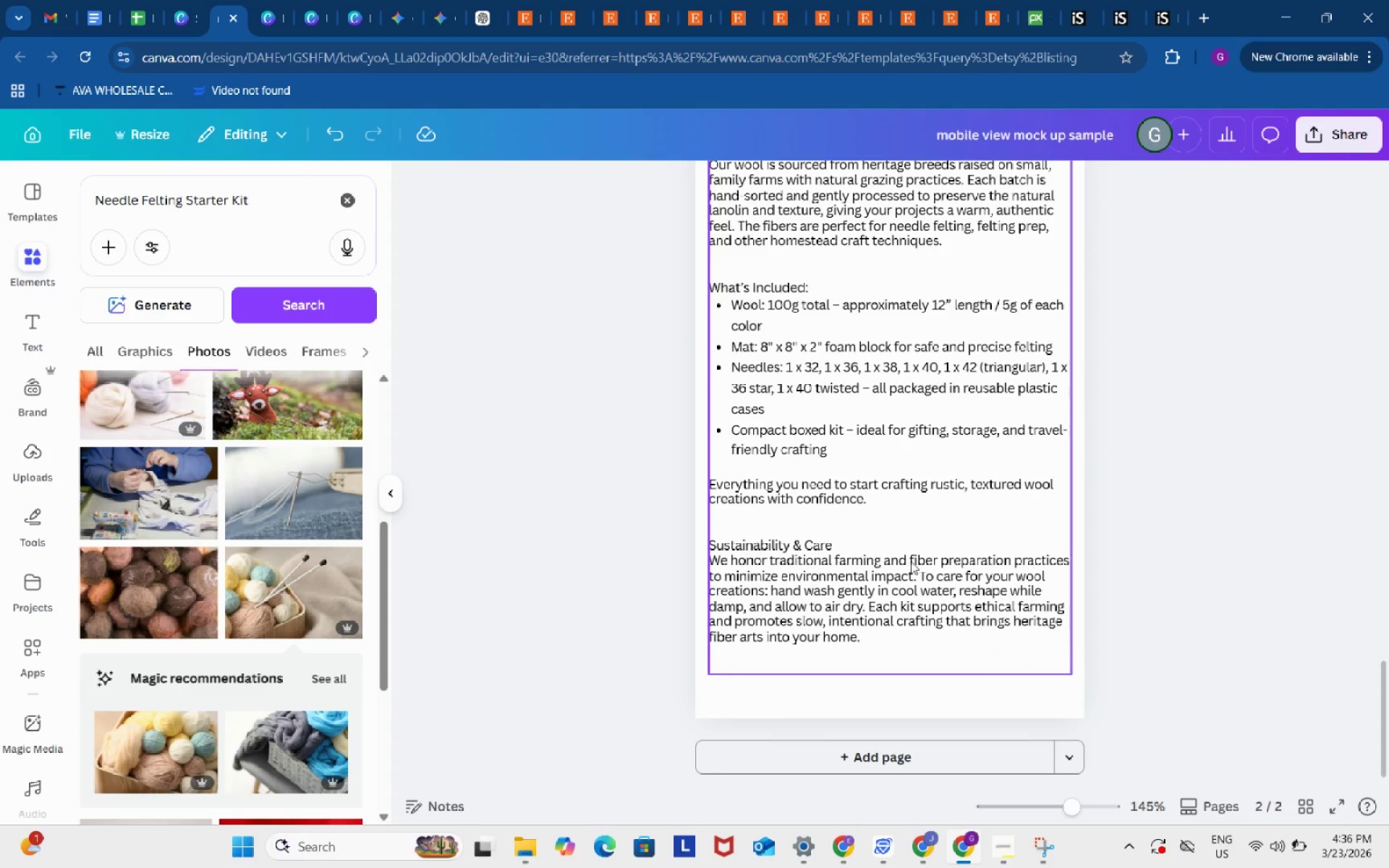 
scroll: coordinate [911, 561], scroll_direction: up, amount: 3.0
 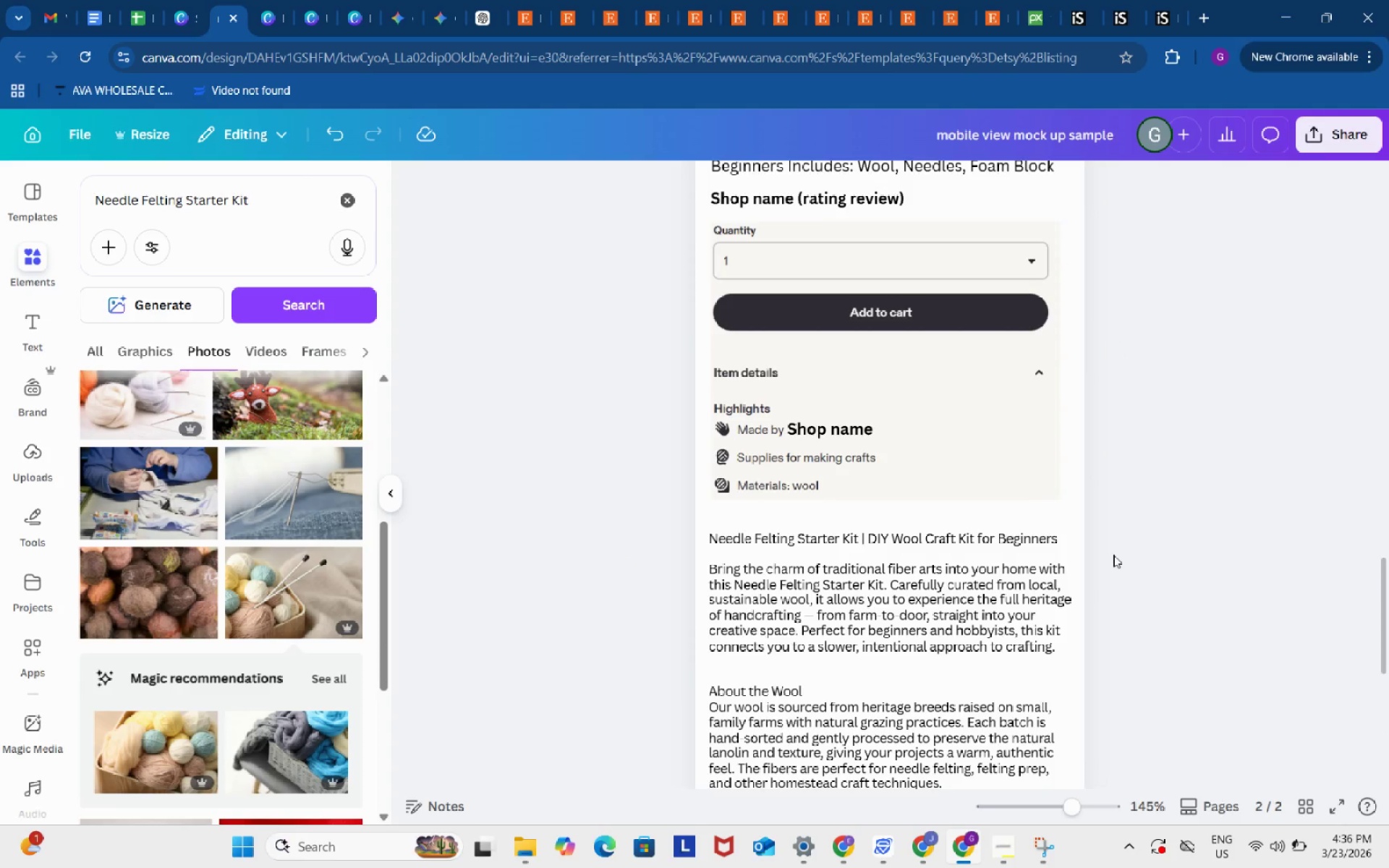 
left_click([1024, 568])
 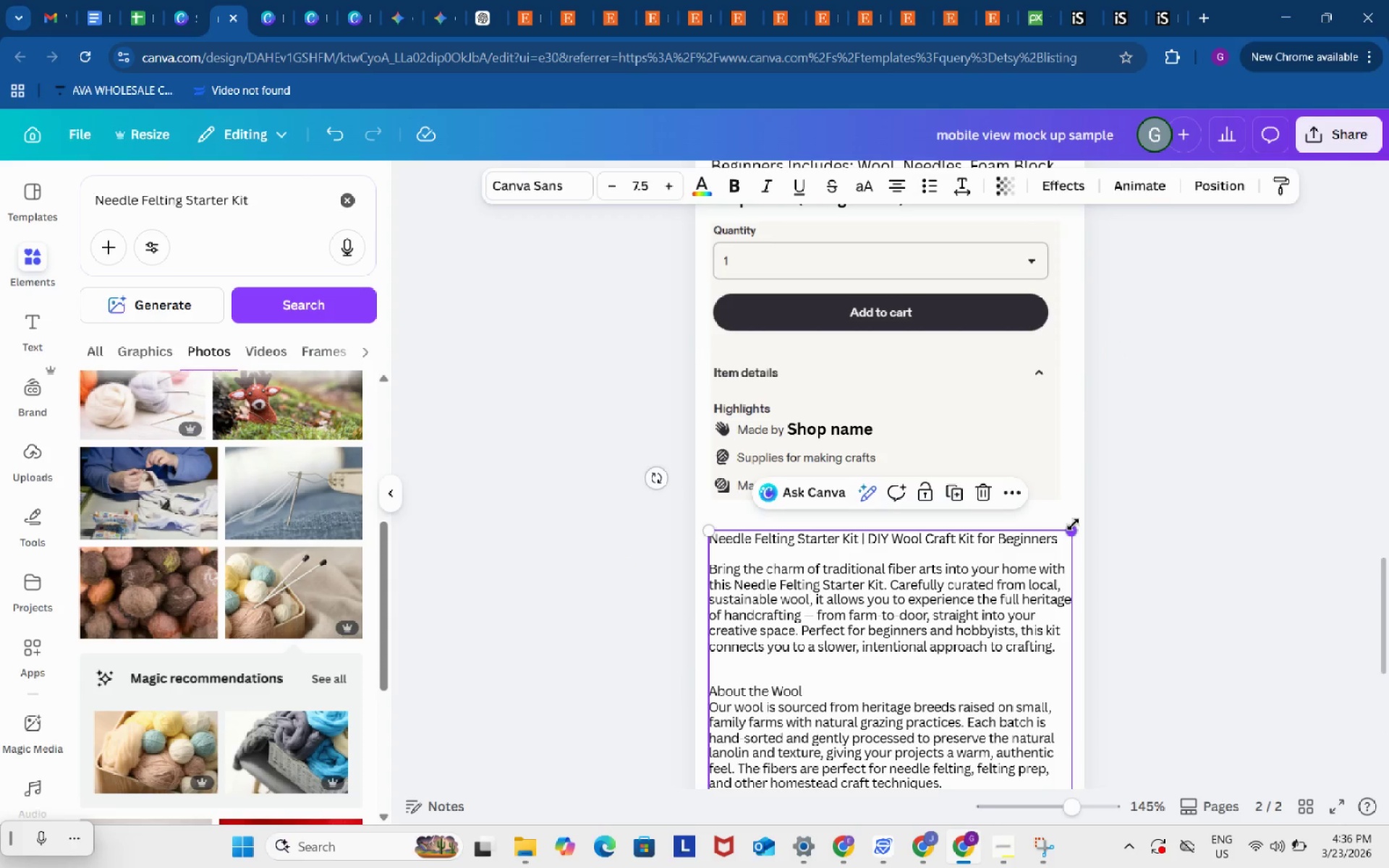 
left_click_drag(start_coordinate=[1073, 524], to_coordinate=[1060, 533])
 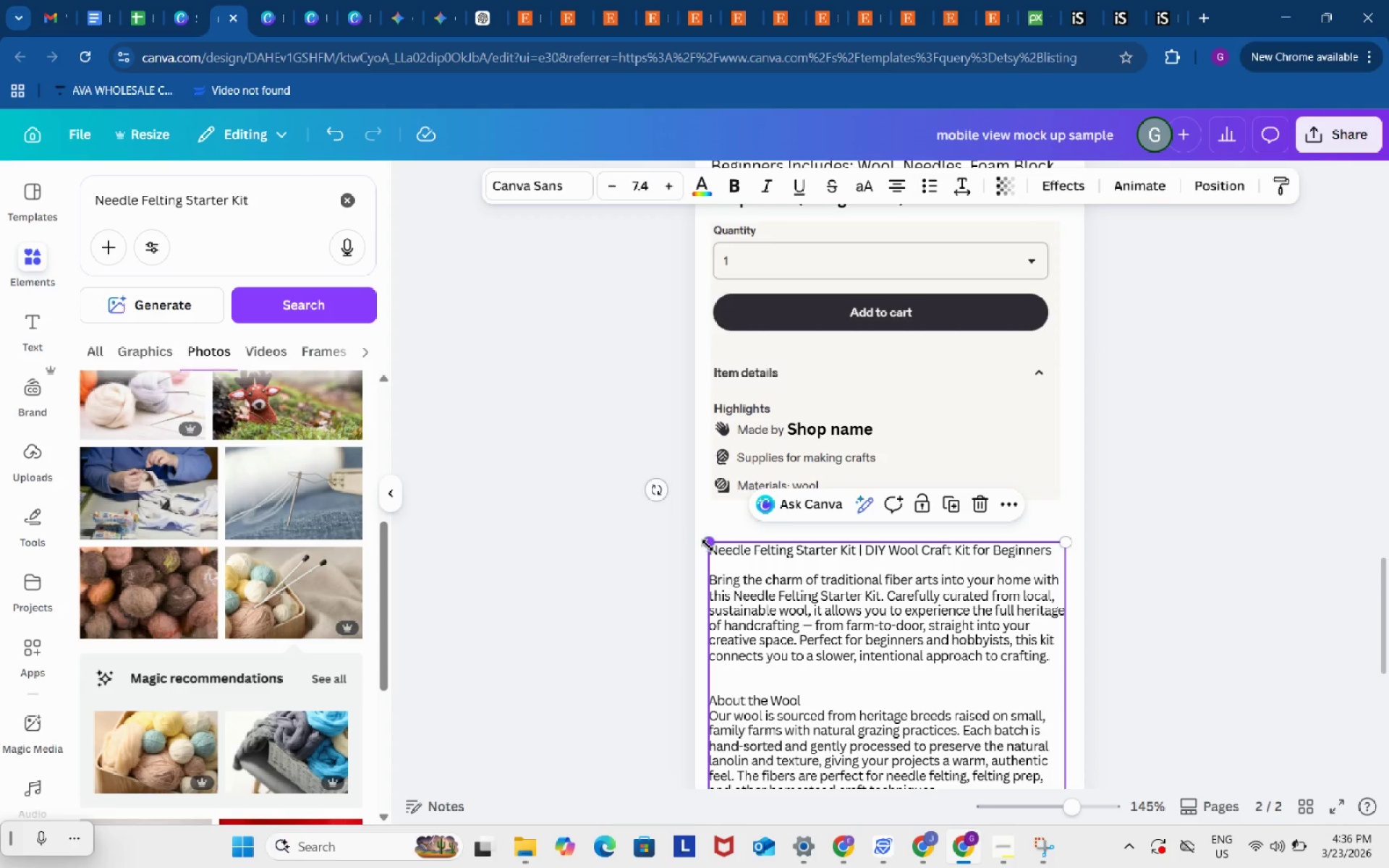 
left_click_drag(start_coordinate=[708, 545], to_coordinate=[721, 550])
 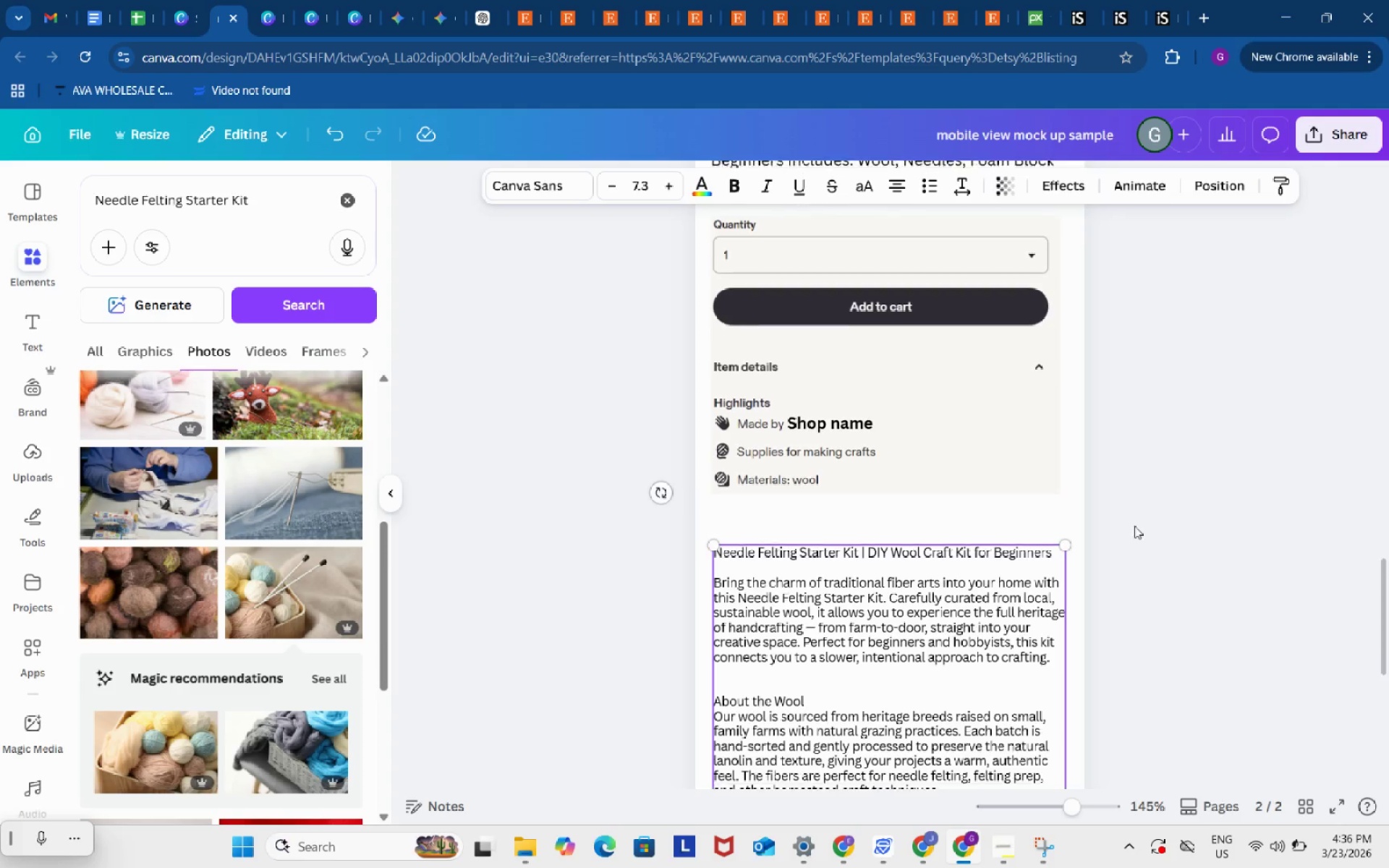 
scroll: coordinate [1134, 526], scroll_direction: down, amount: 2.0
 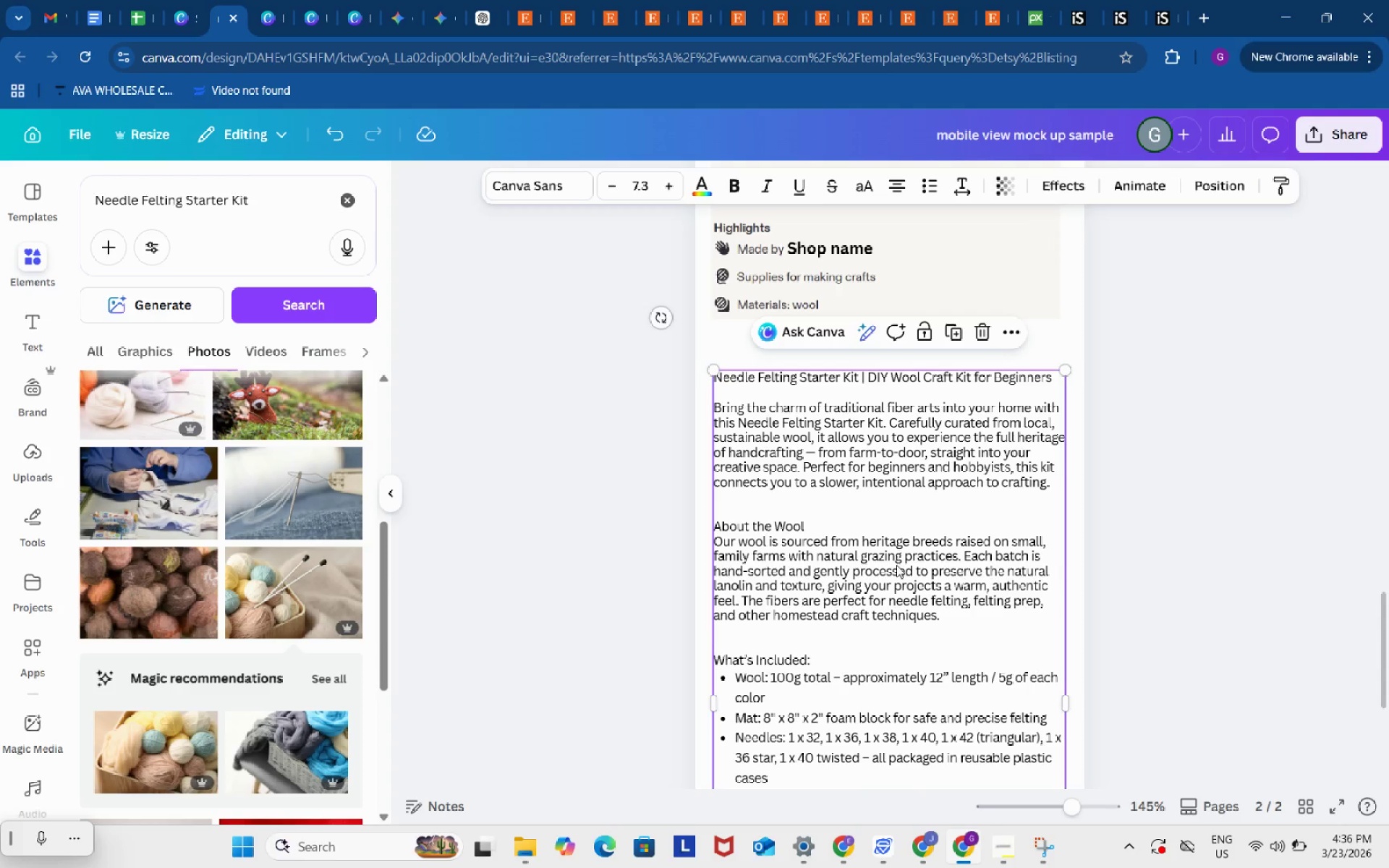 
left_click_drag(start_coordinate=[896, 565], to_coordinate=[896, 532])
 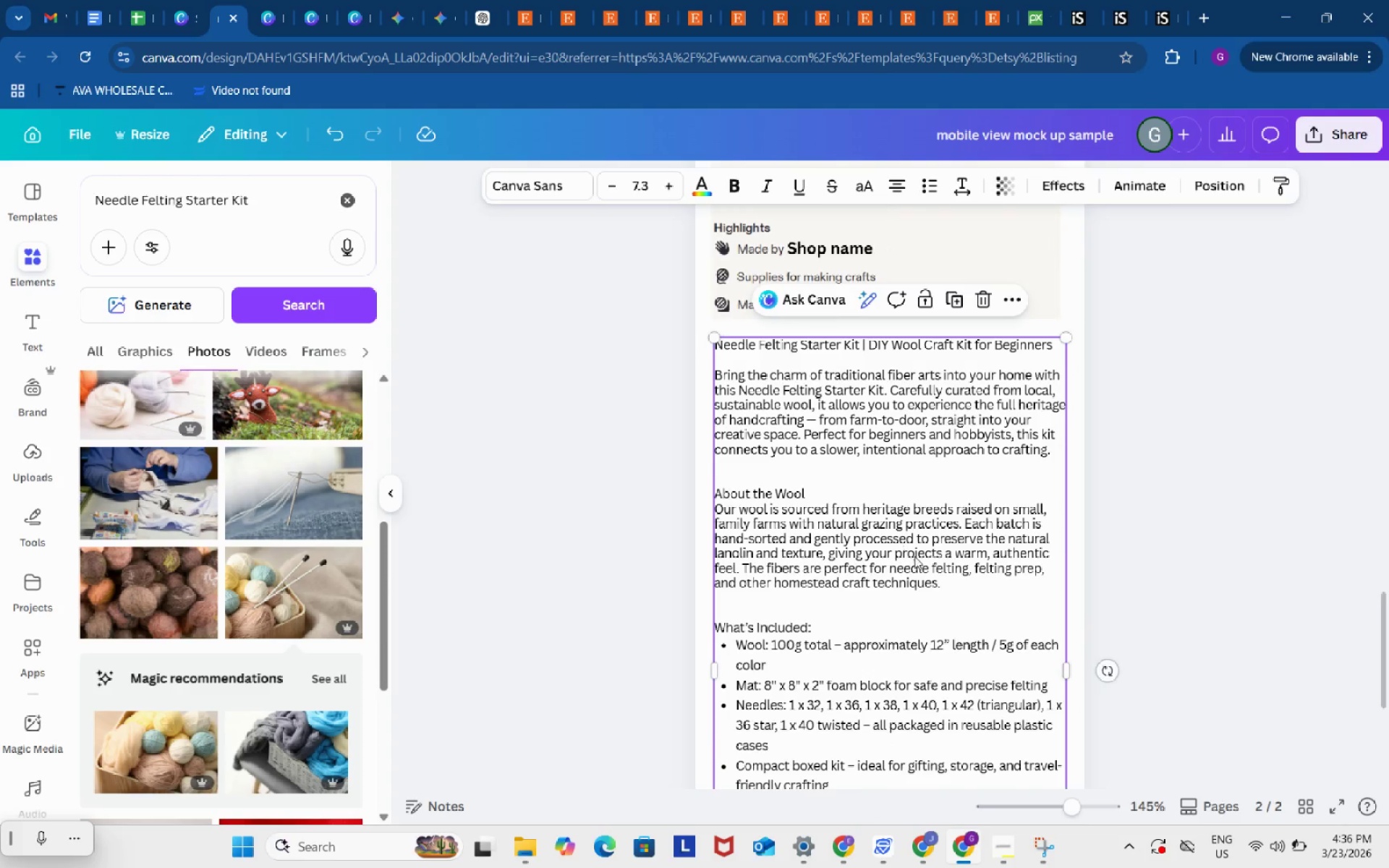 
scroll: coordinate [914, 556], scroll_direction: down, amount: 3.0
 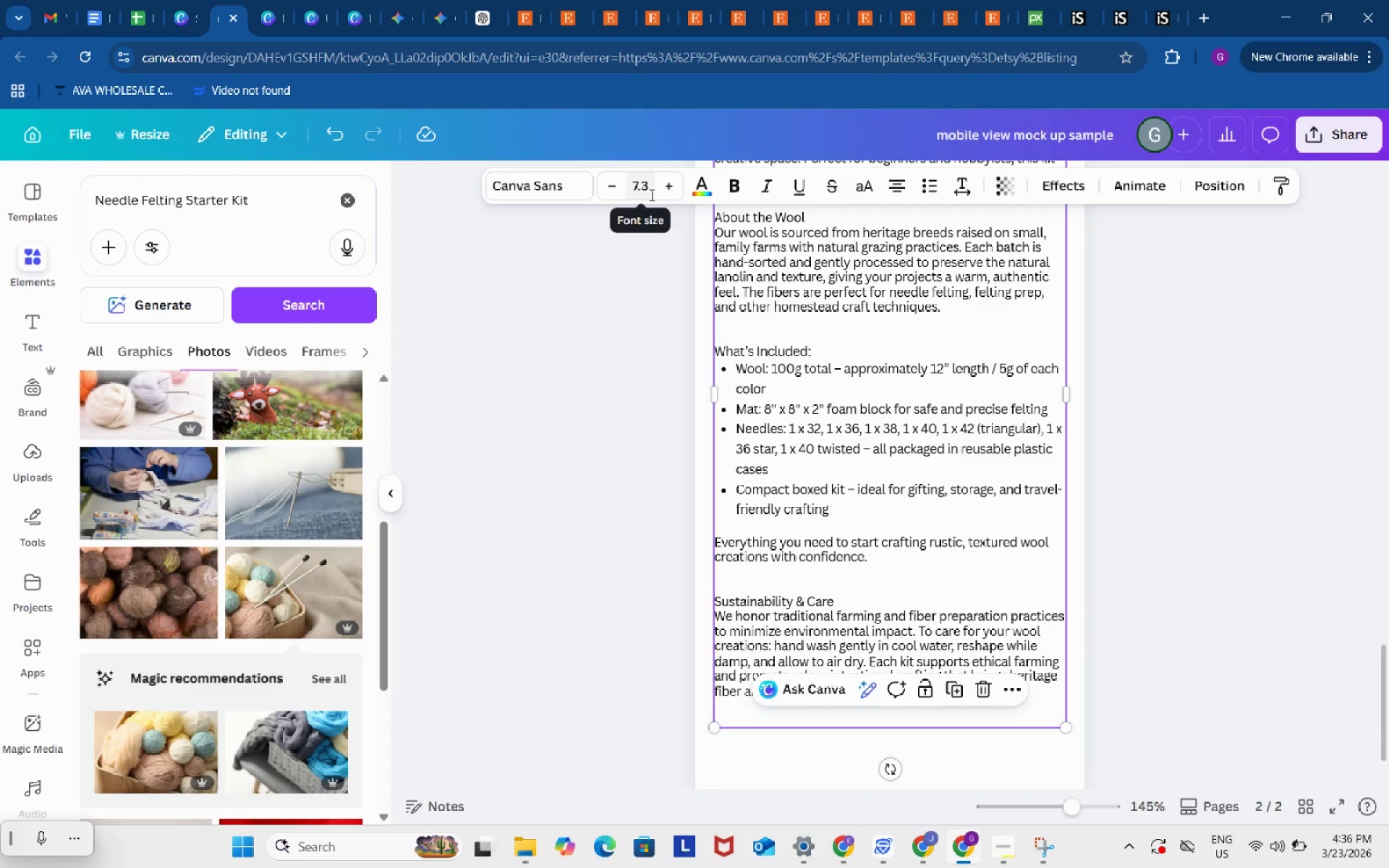 
left_click_drag(start_coordinate=[650, 190], to_coordinate=[632, 190])
 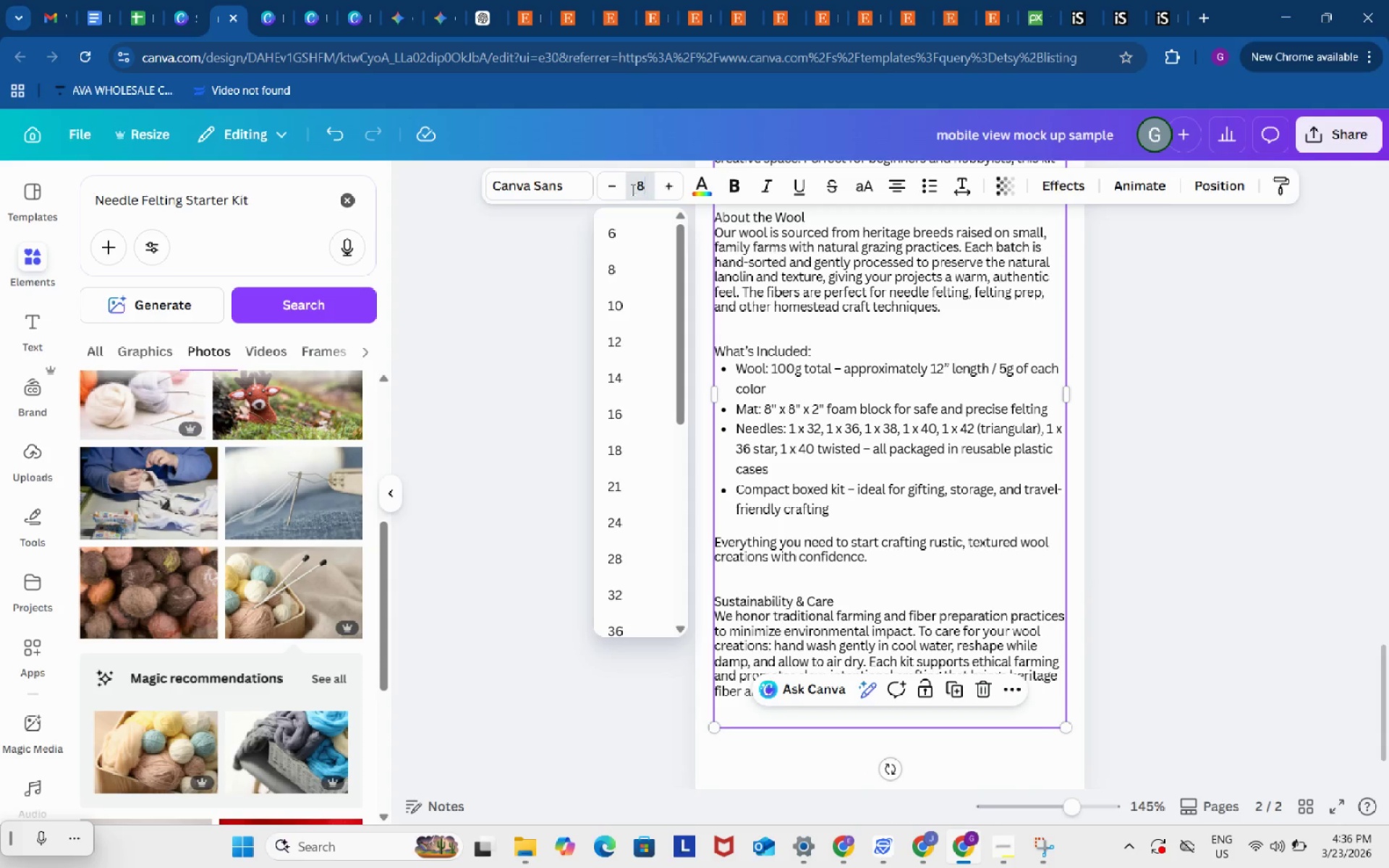 
key(Numpad8)
 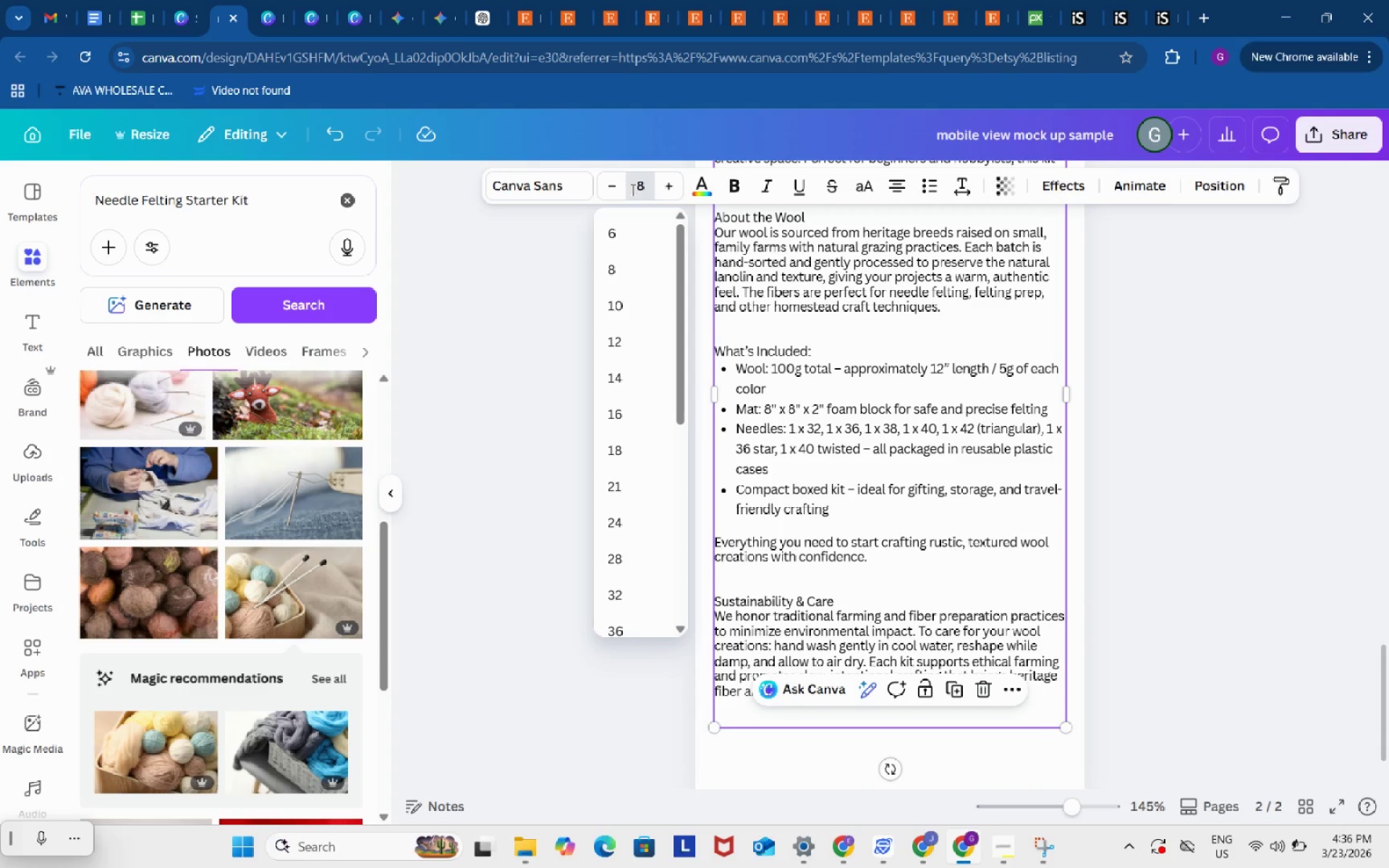 
key(Enter)
 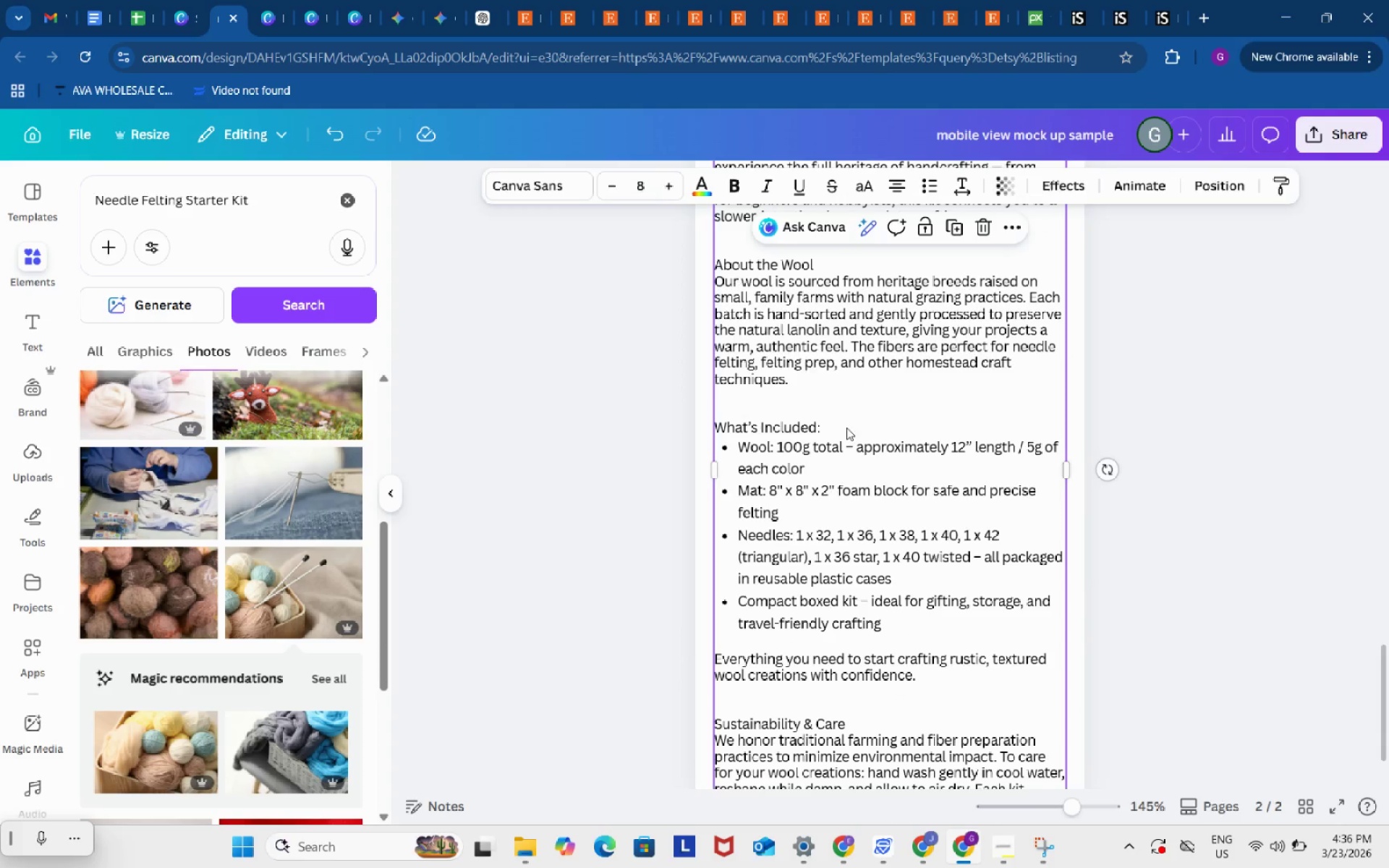 
scroll: coordinate [951, 540], scroll_direction: down, amount: 4.0
 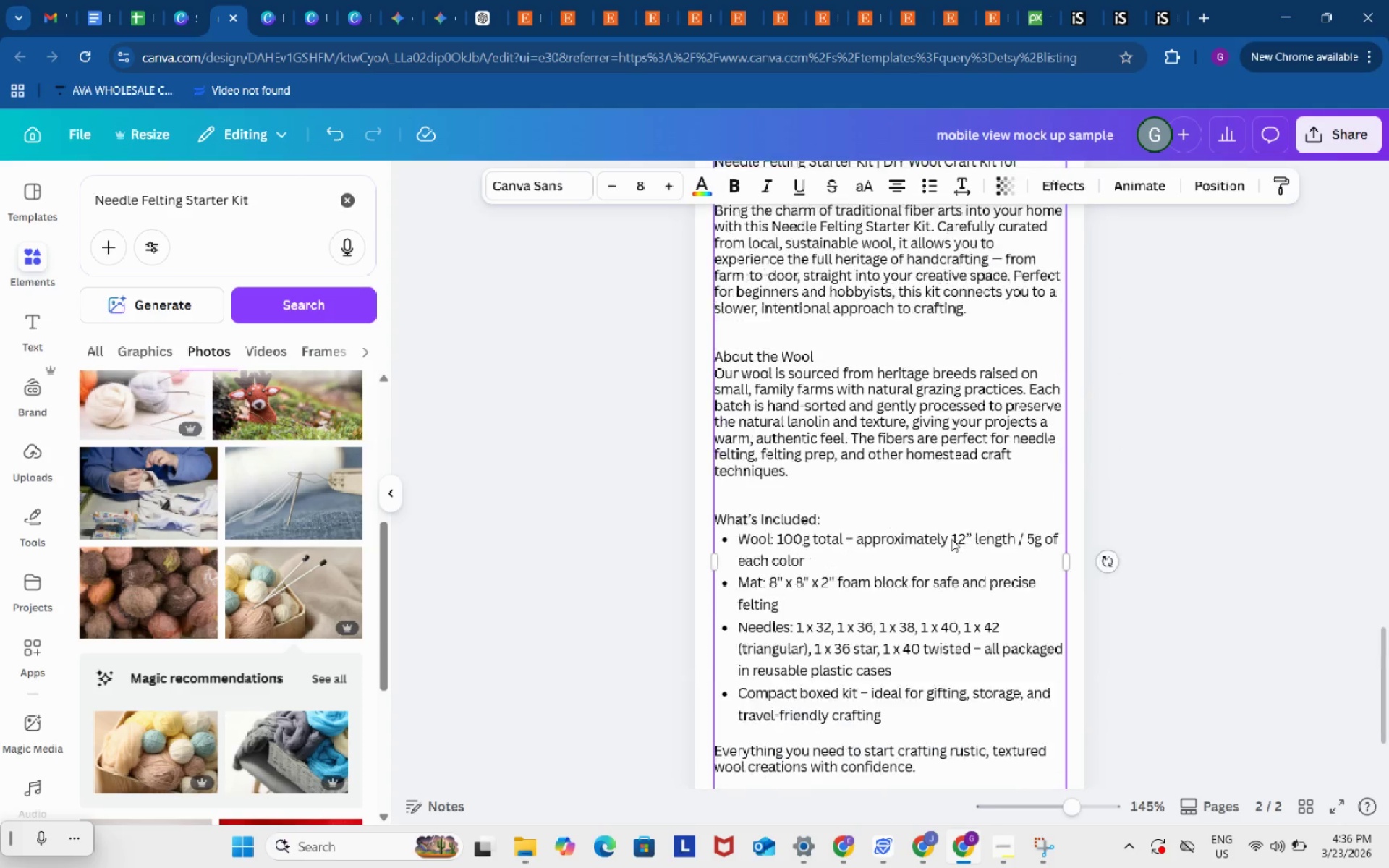 
scroll: coordinate [951, 539], scroll_direction: up, amount: 4.0
 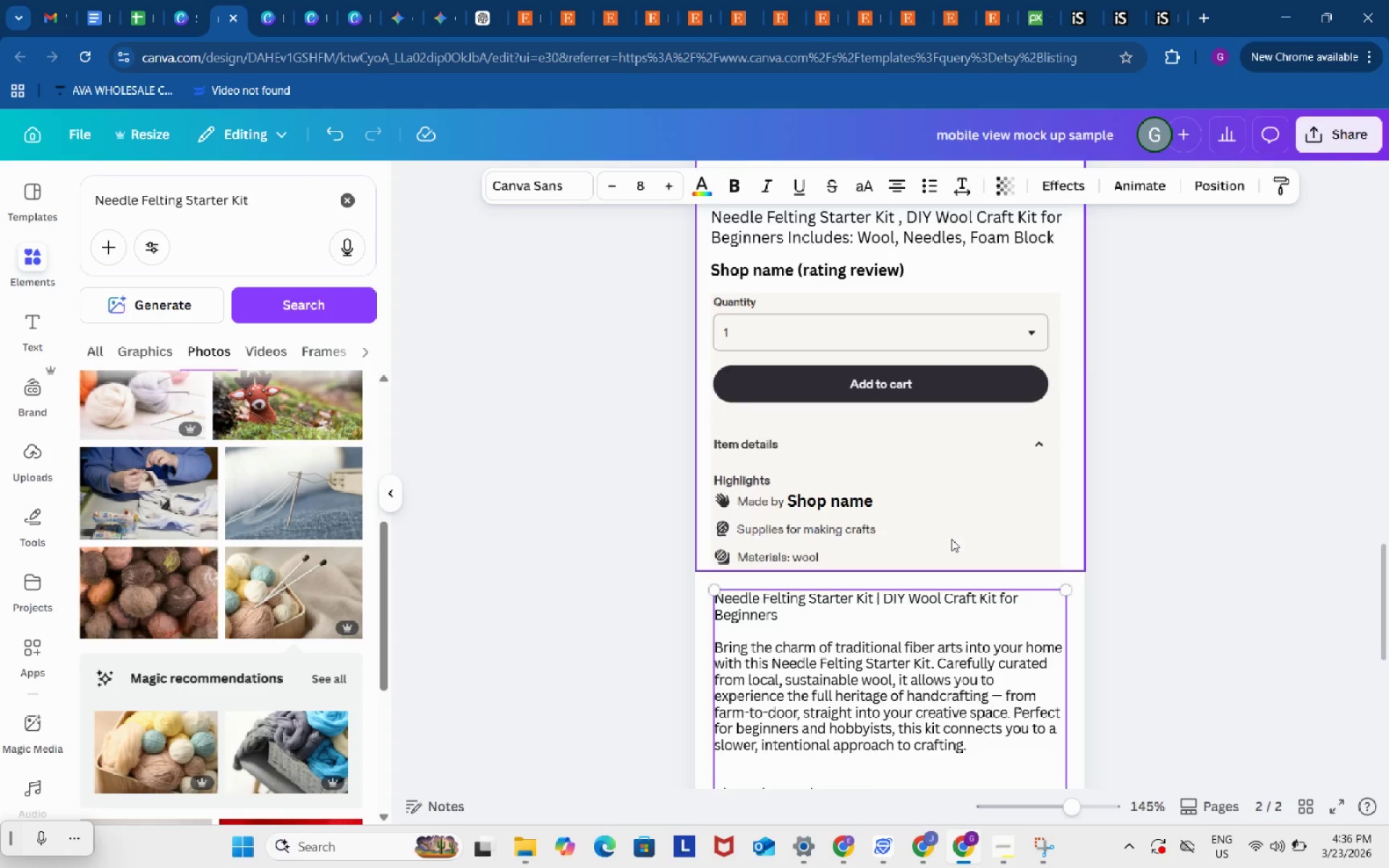 
scroll: coordinate [951, 539], scroll_direction: down, amount: 2.0
 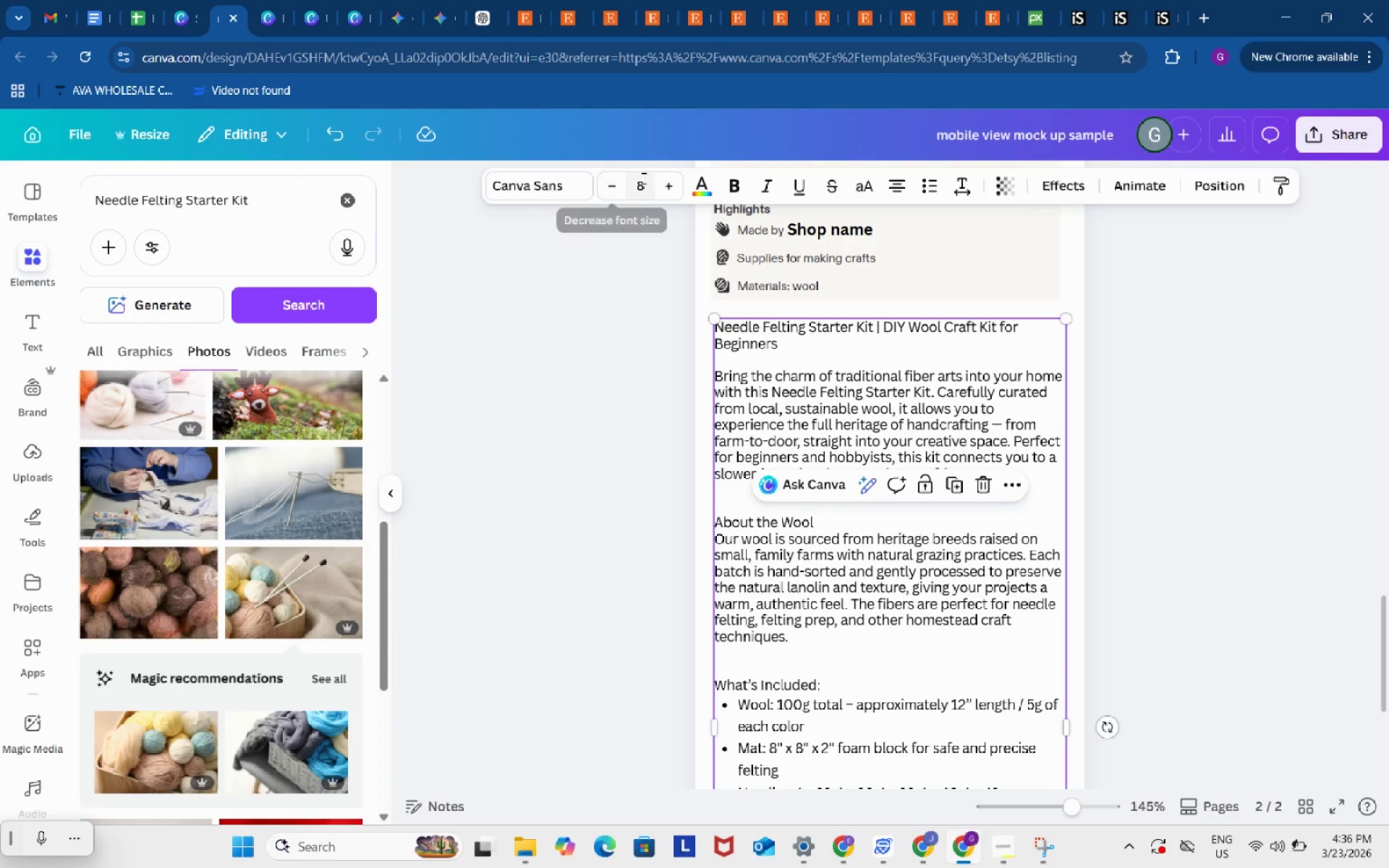 
left_click_drag(start_coordinate=[633, 179], to_coordinate=[656, 180])
 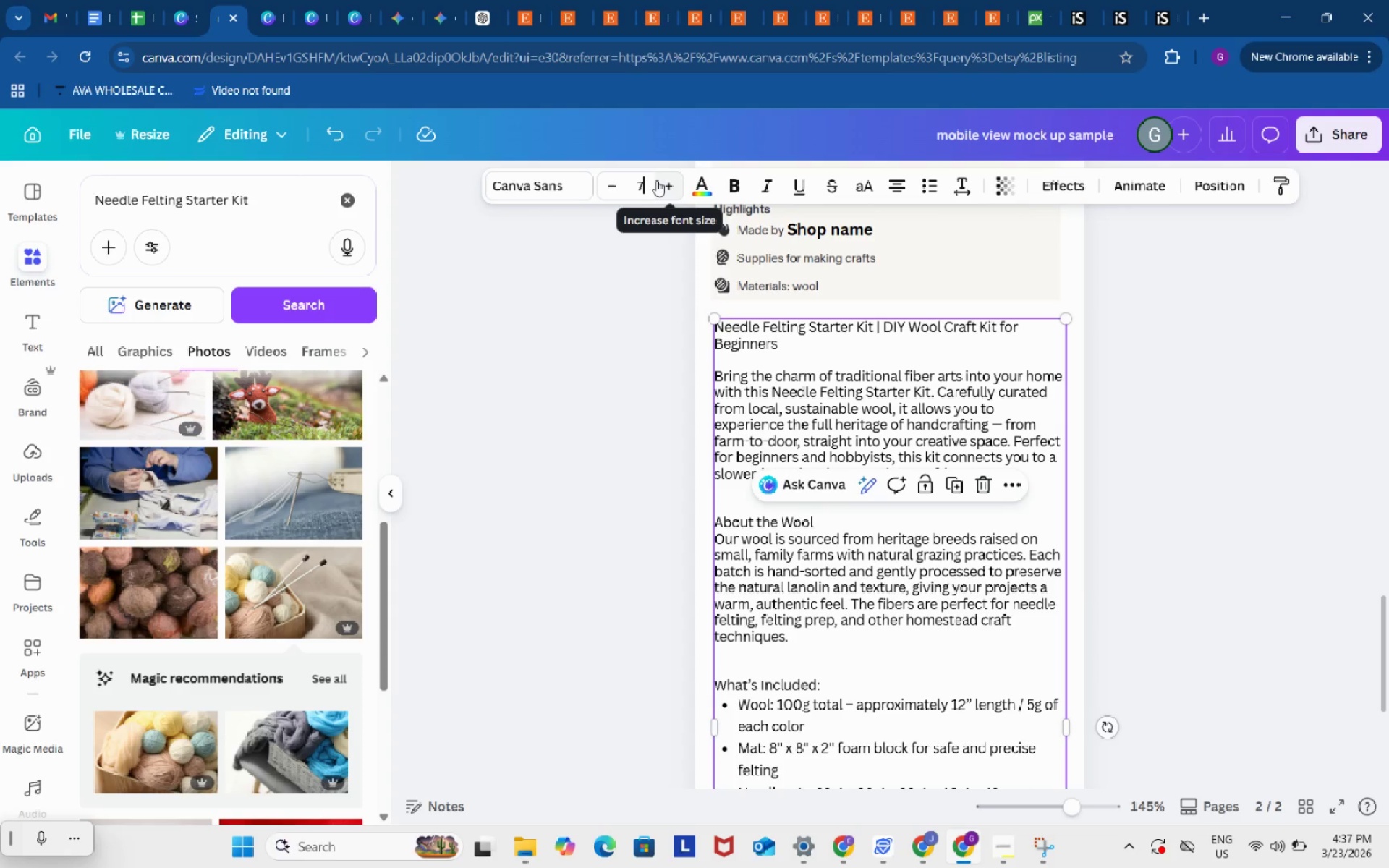 
key(Numpad7)
 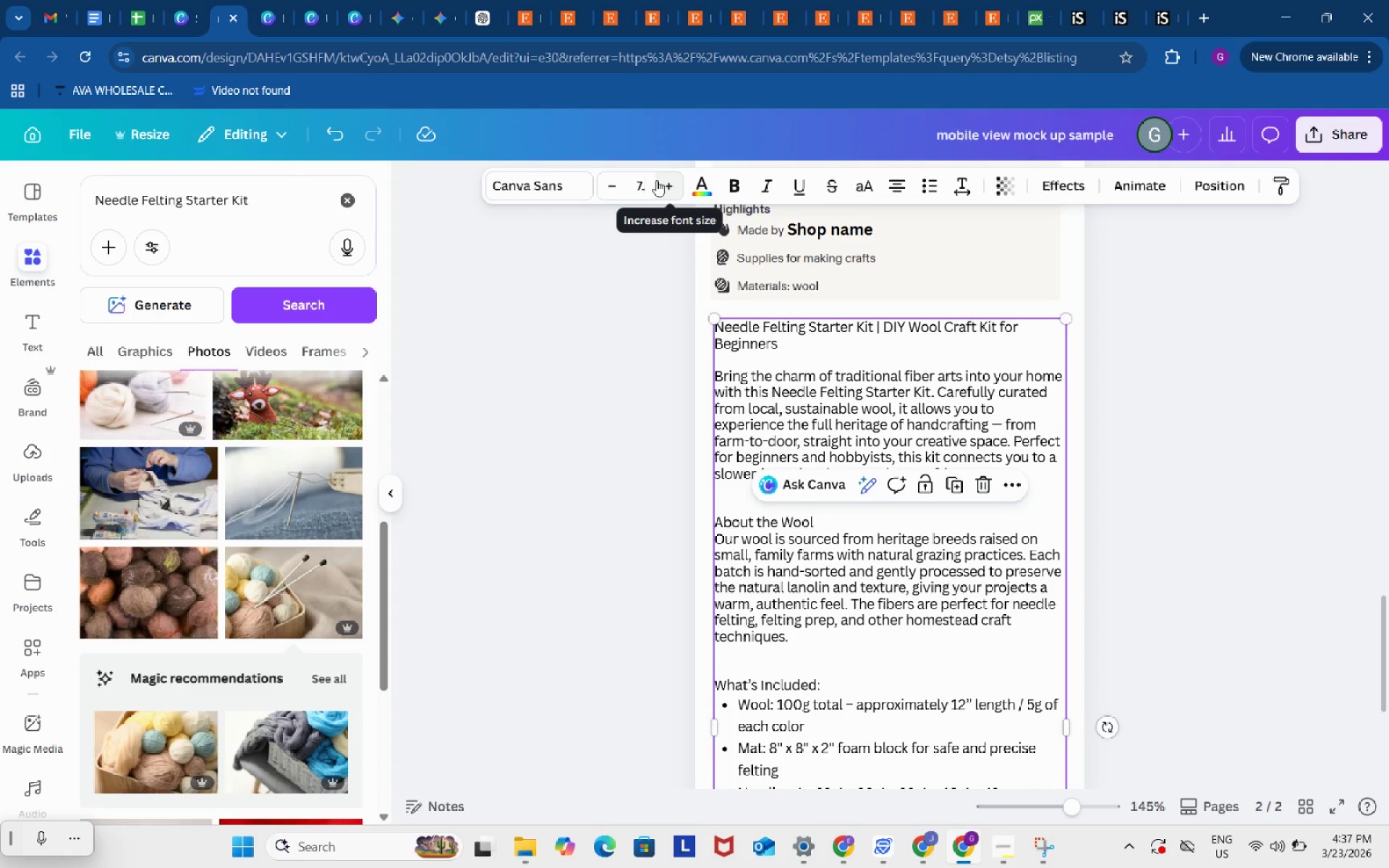 
key(NumpadDecimal)
 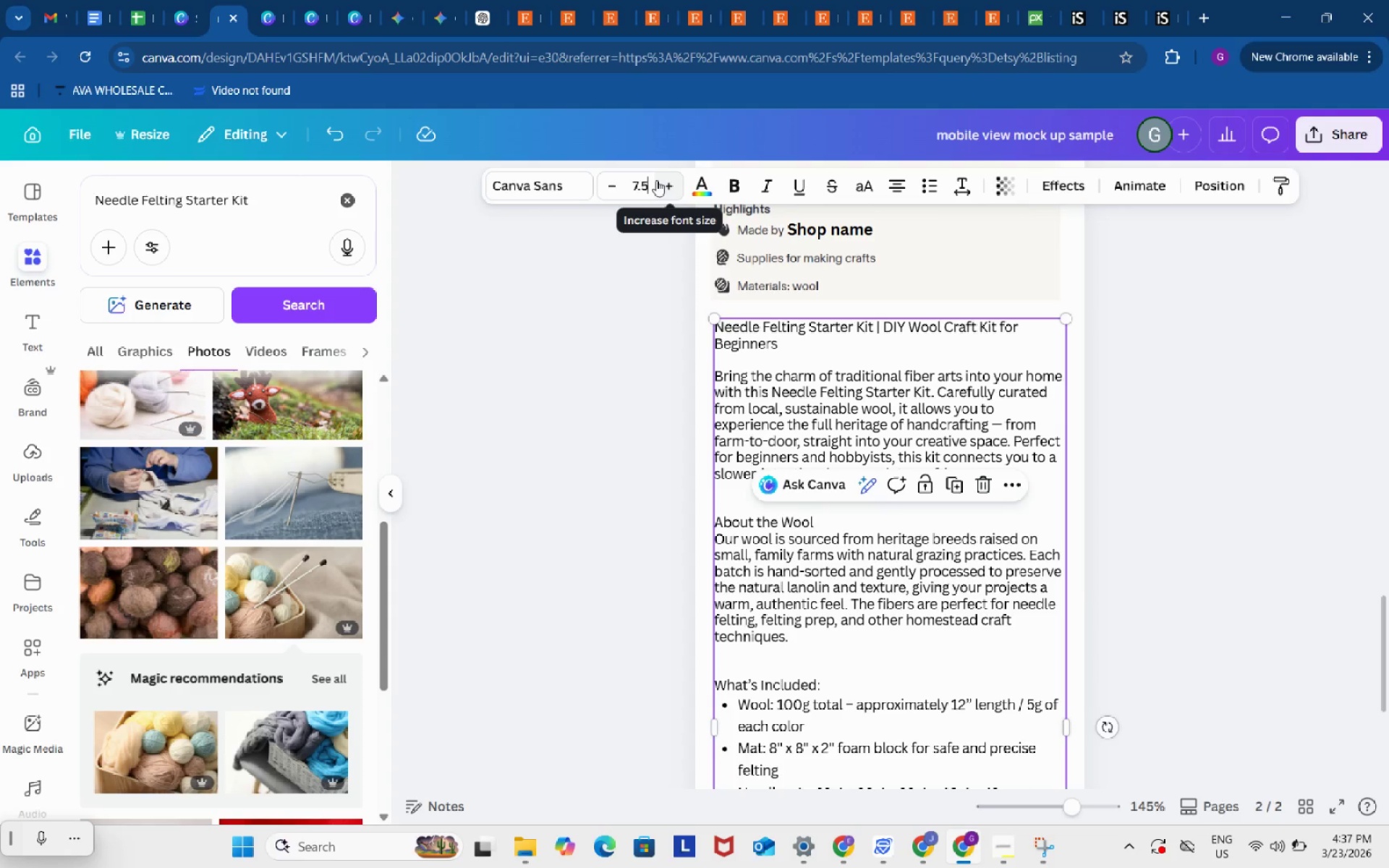 
key(Numpad5)
 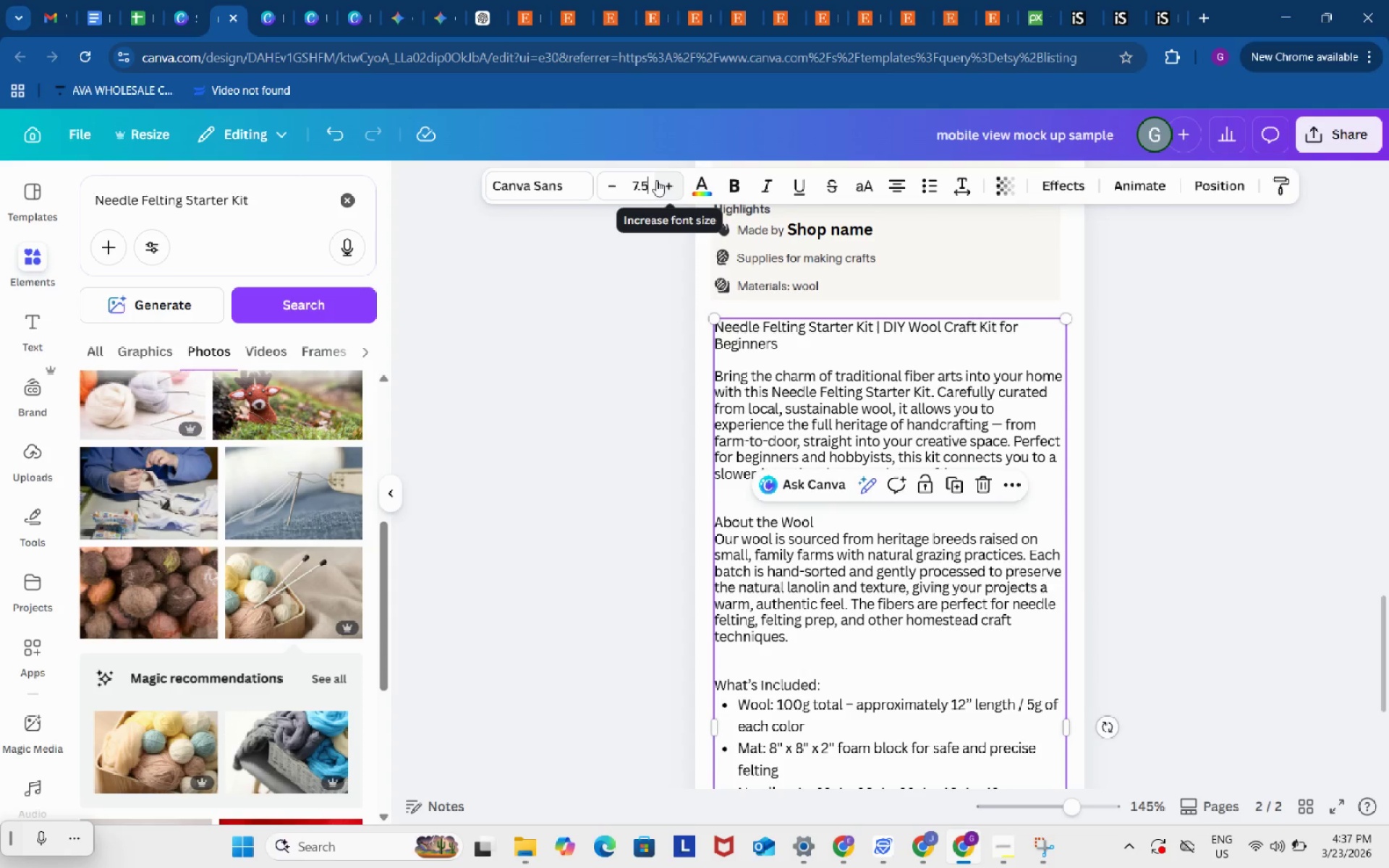 
key(Enter)
 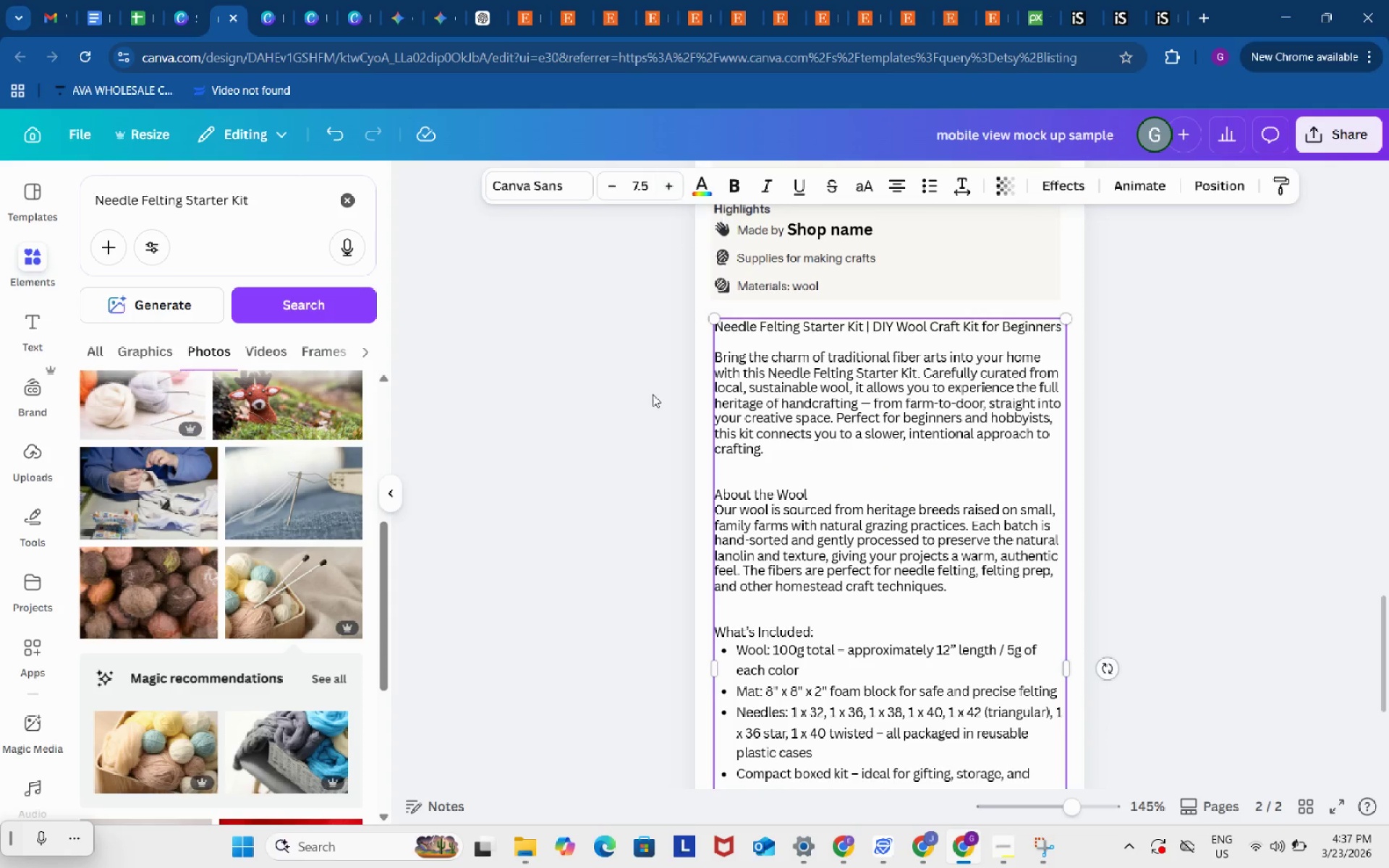 
left_click([653, 394])
 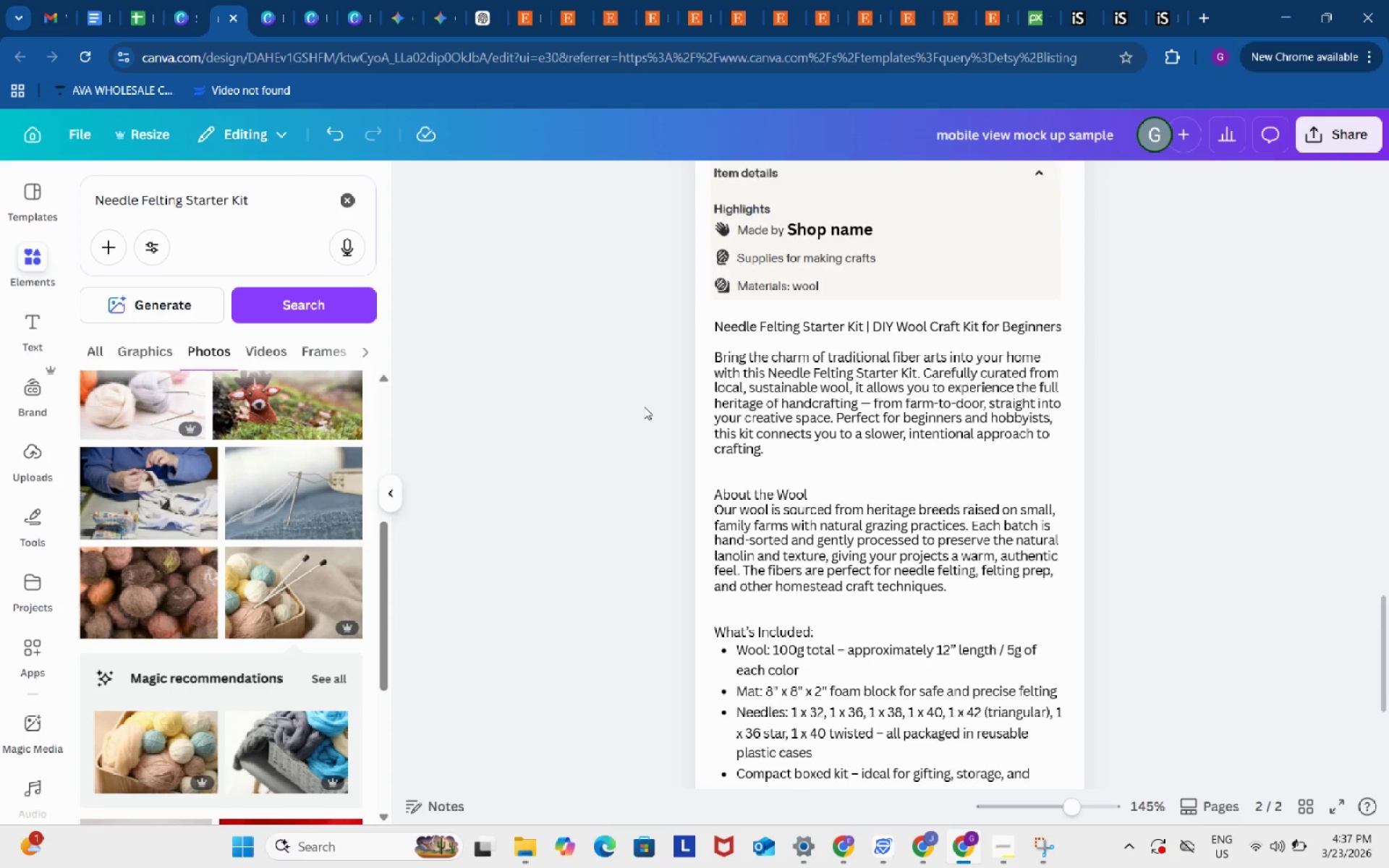 
scroll: coordinate [644, 407], scroll_direction: down, amount: 2.0
 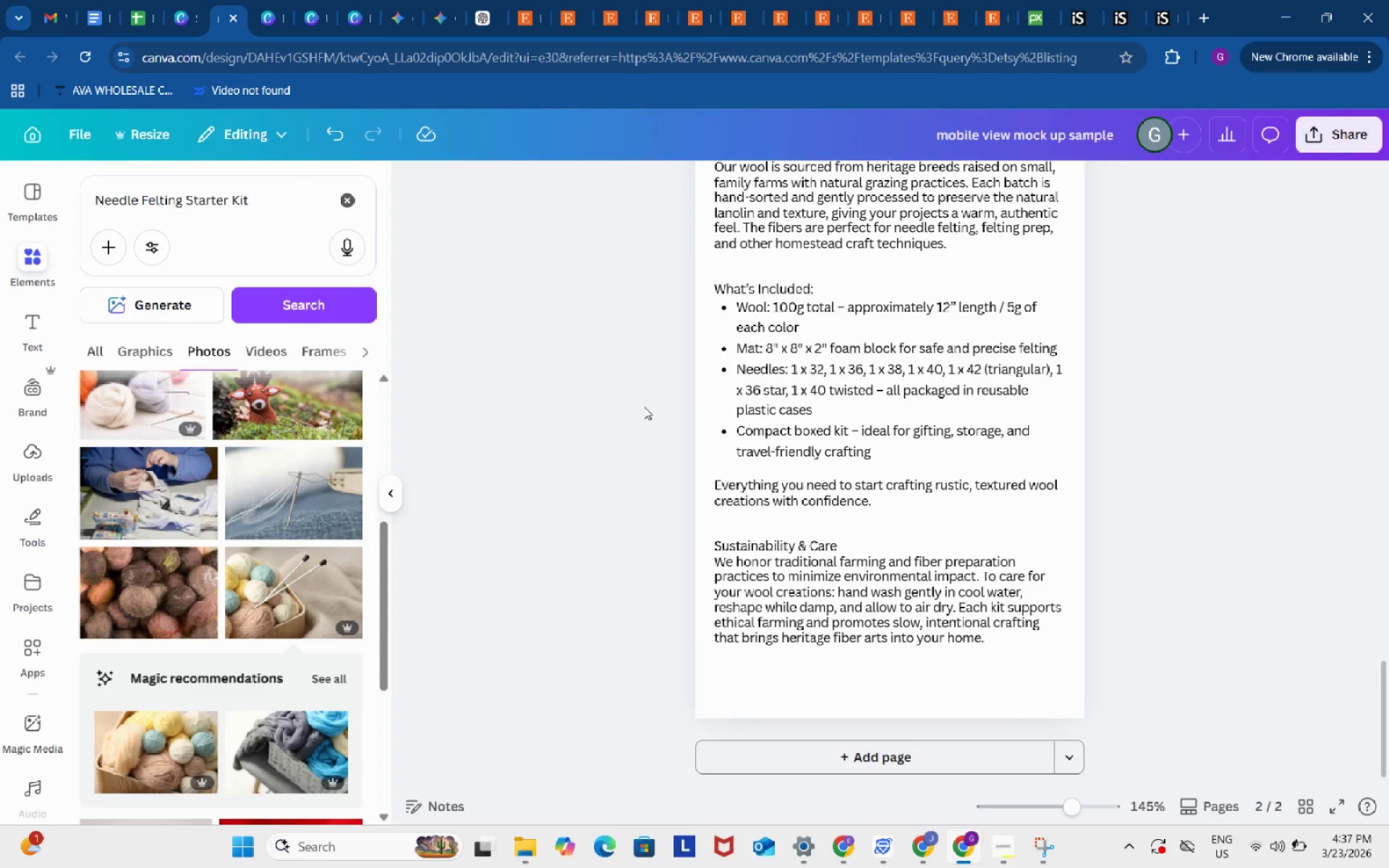 
scroll: coordinate [644, 407], scroll_direction: up, amount: 18.0
 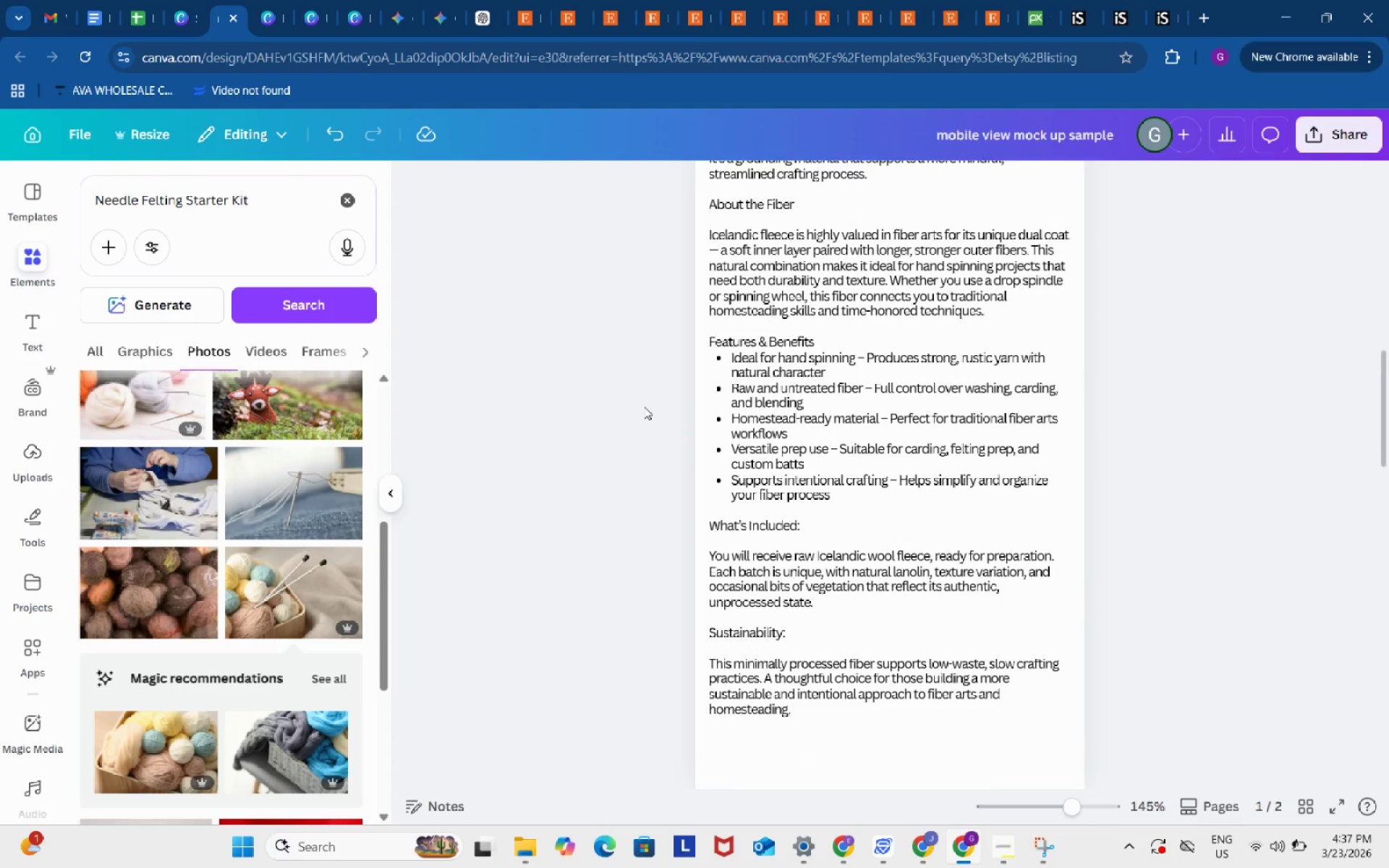 
scroll: coordinate [644, 407], scroll_direction: down, amount: 11.0
 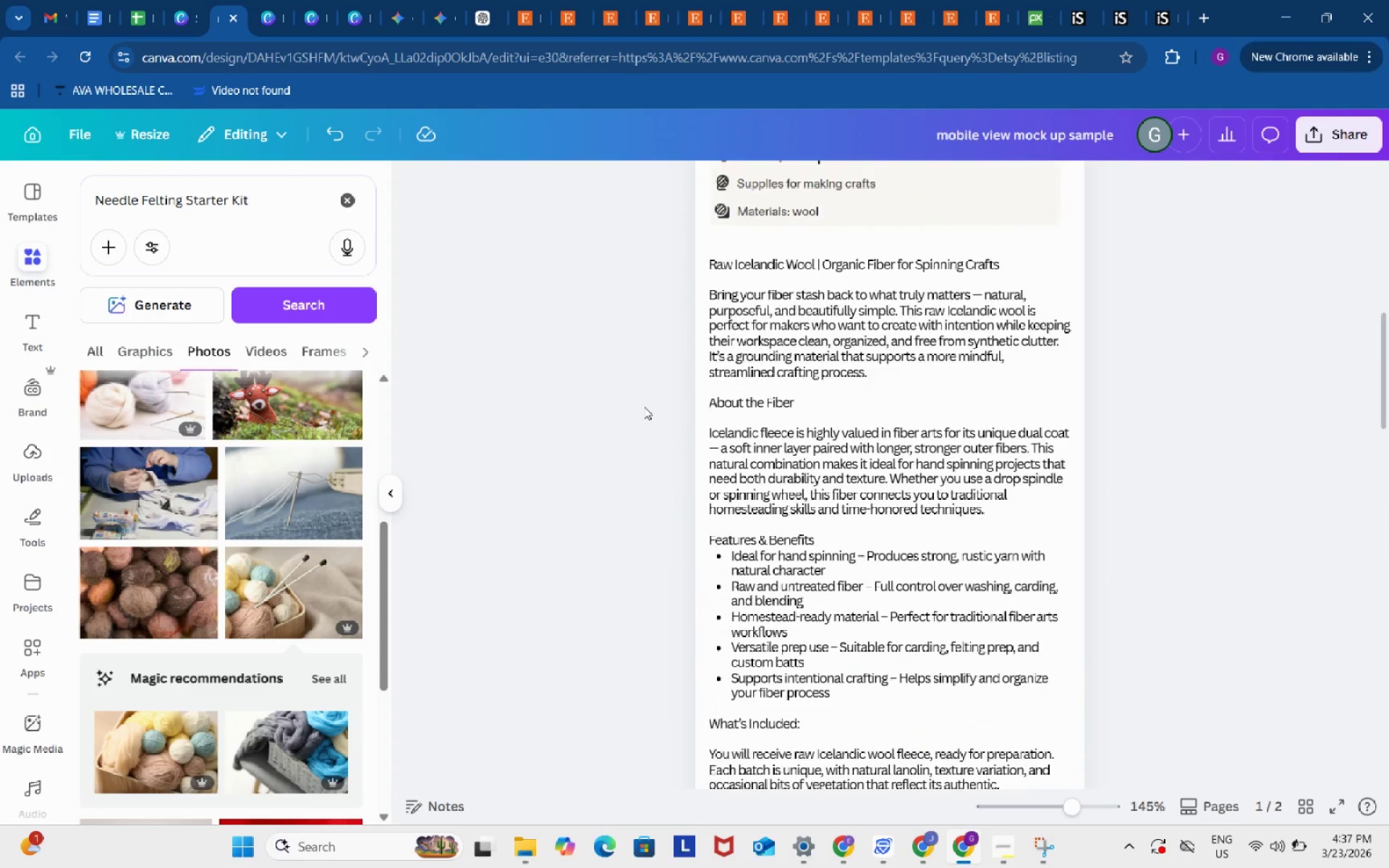 
scroll: coordinate [644, 407], scroll_direction: up, amount: 18.0
 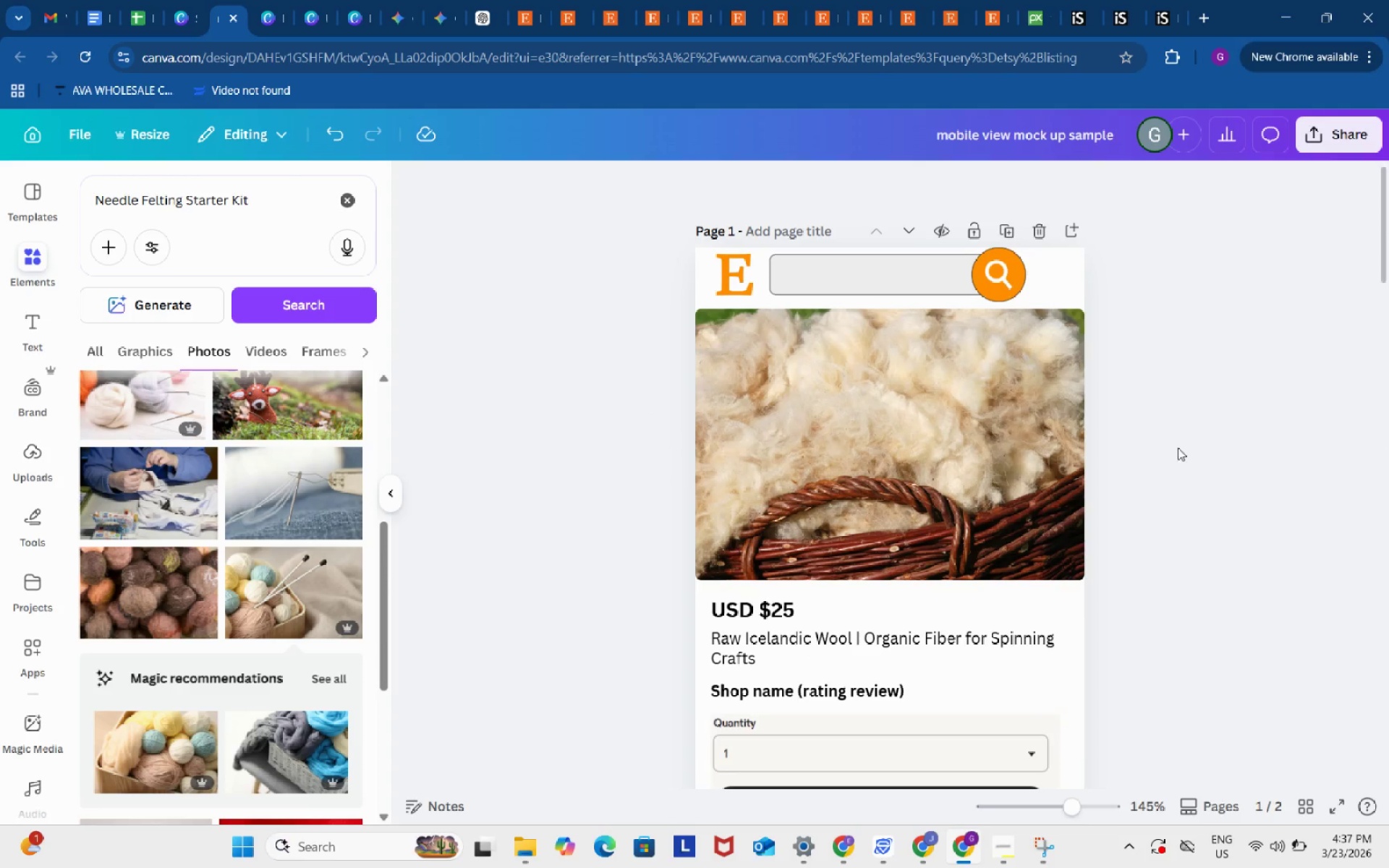 
scroll: coordinate [1287, 524], scroll_direction: down, amount: 17.0
 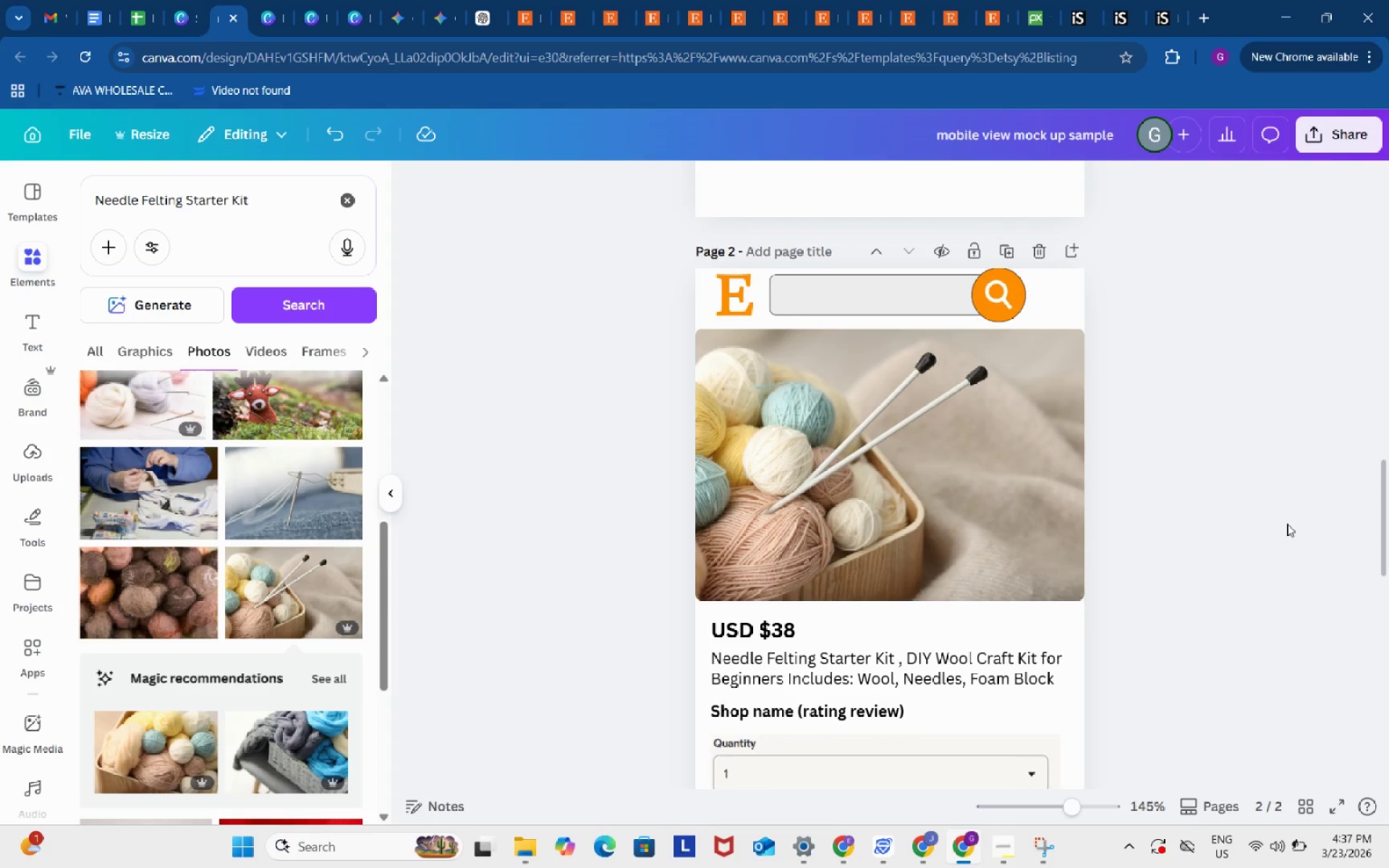 
scroll: coordinate [1287, 524], scroll_direction: up, amount: 2.0
 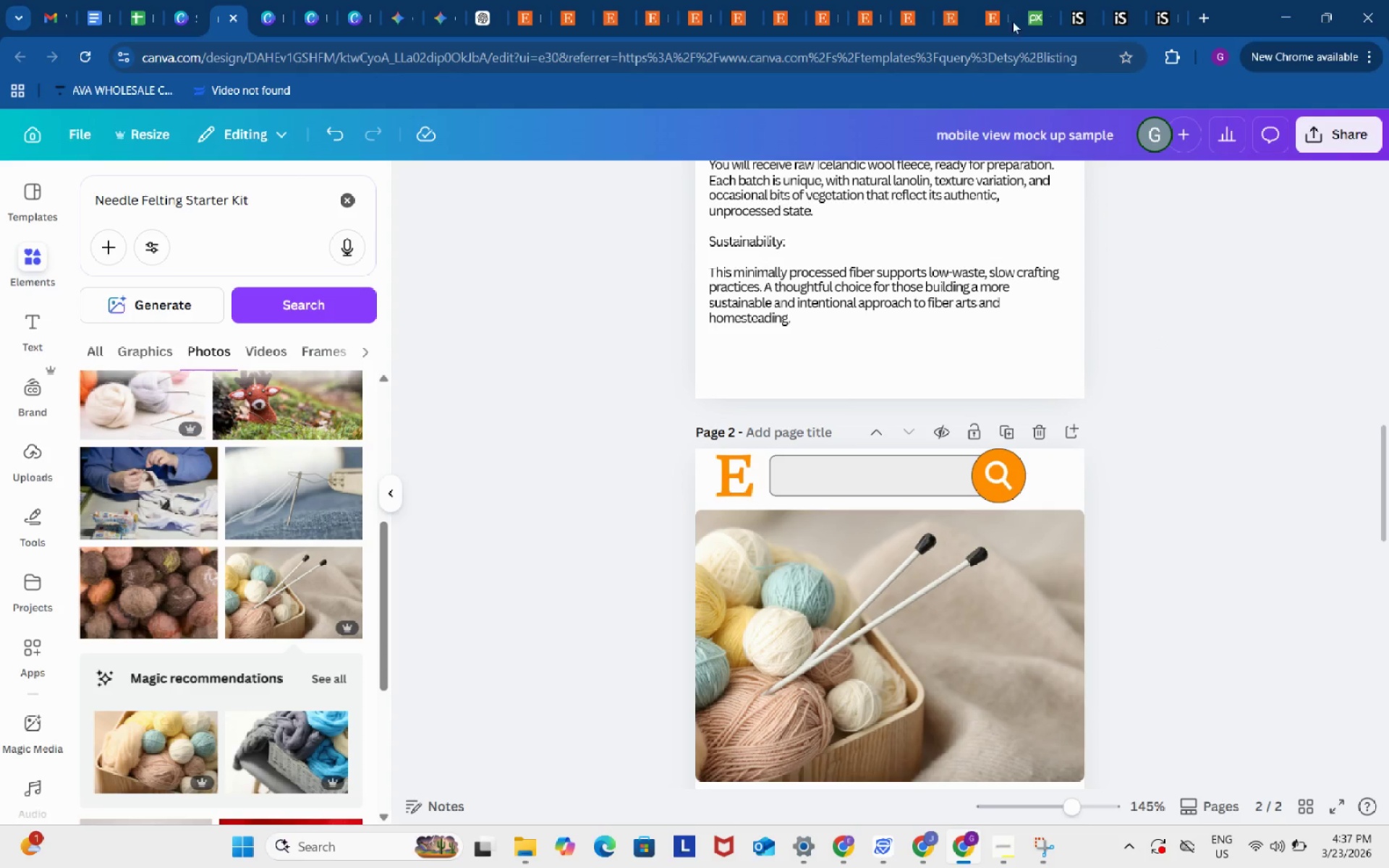 
left_click([979, 7])
 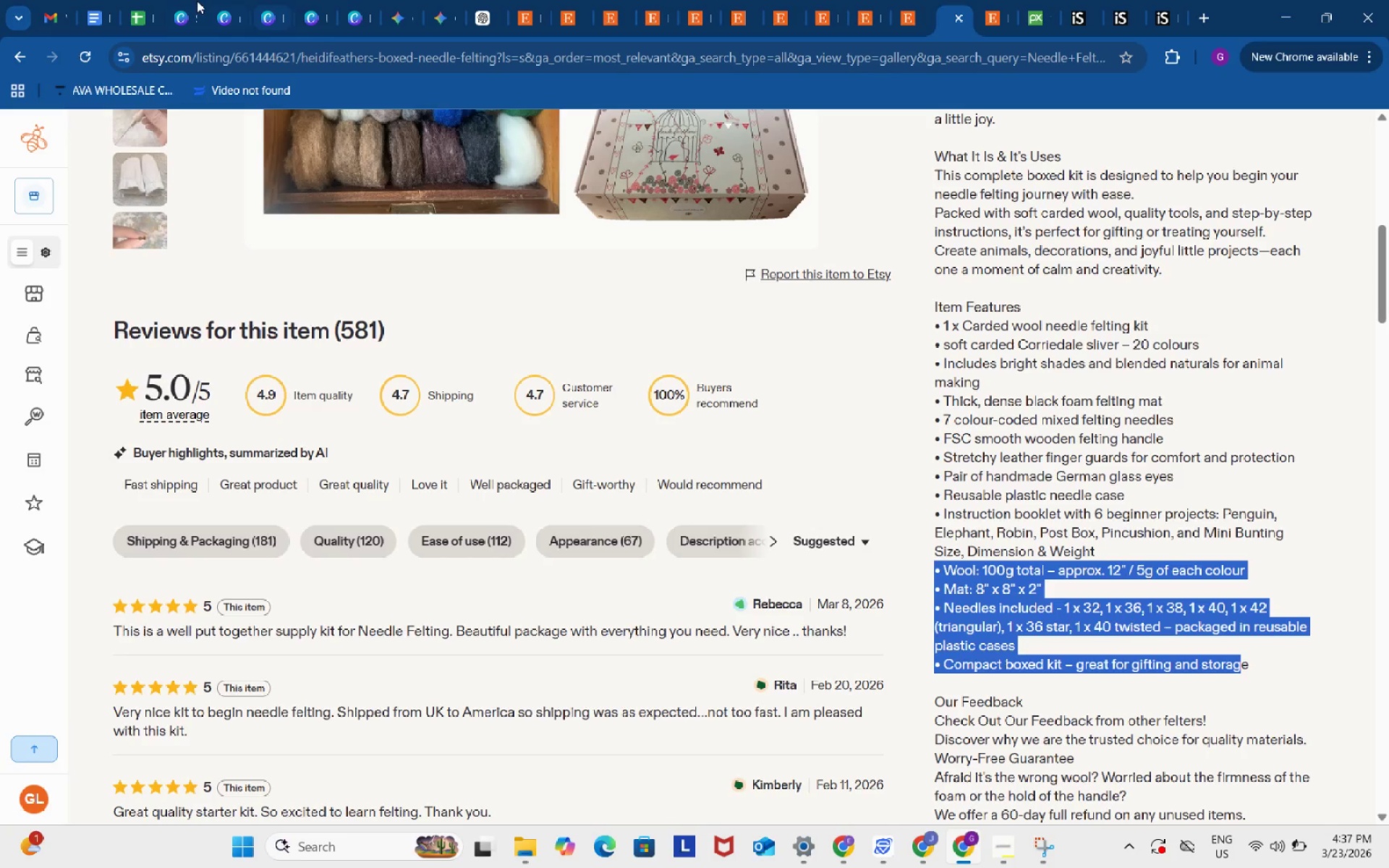 
left_click([226, 0])
 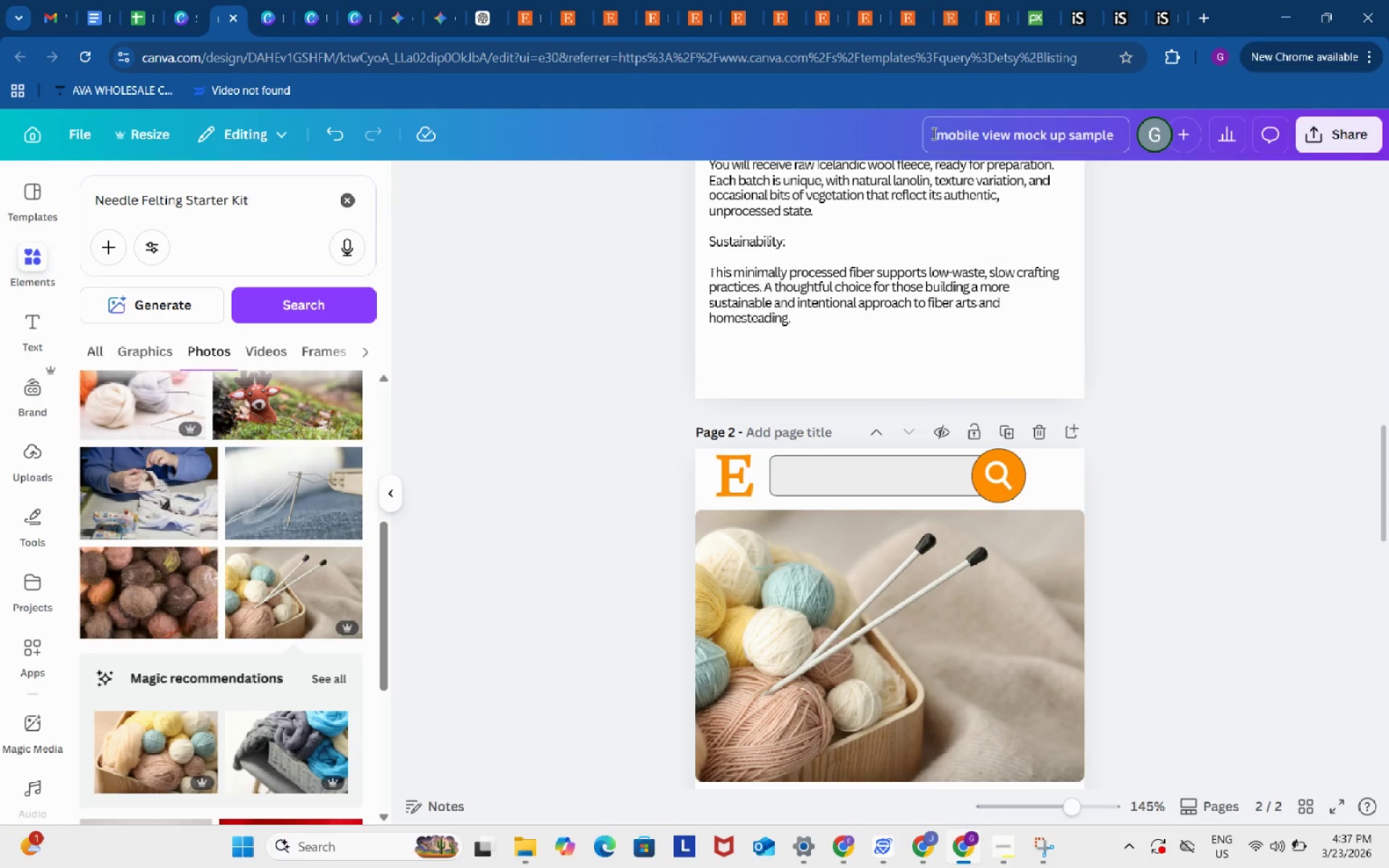 
left_click([933, 133])
 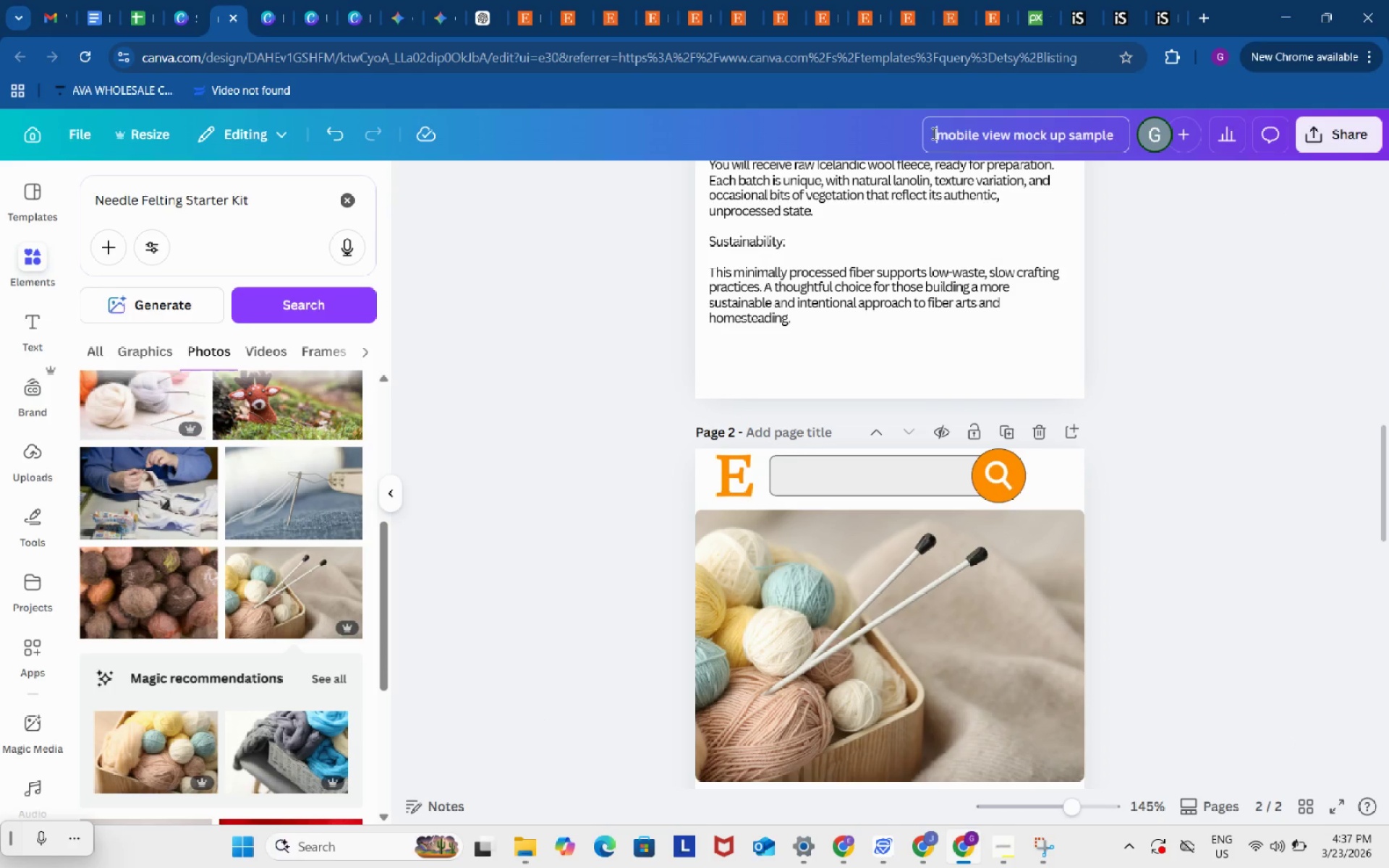 
type(5 listing)
 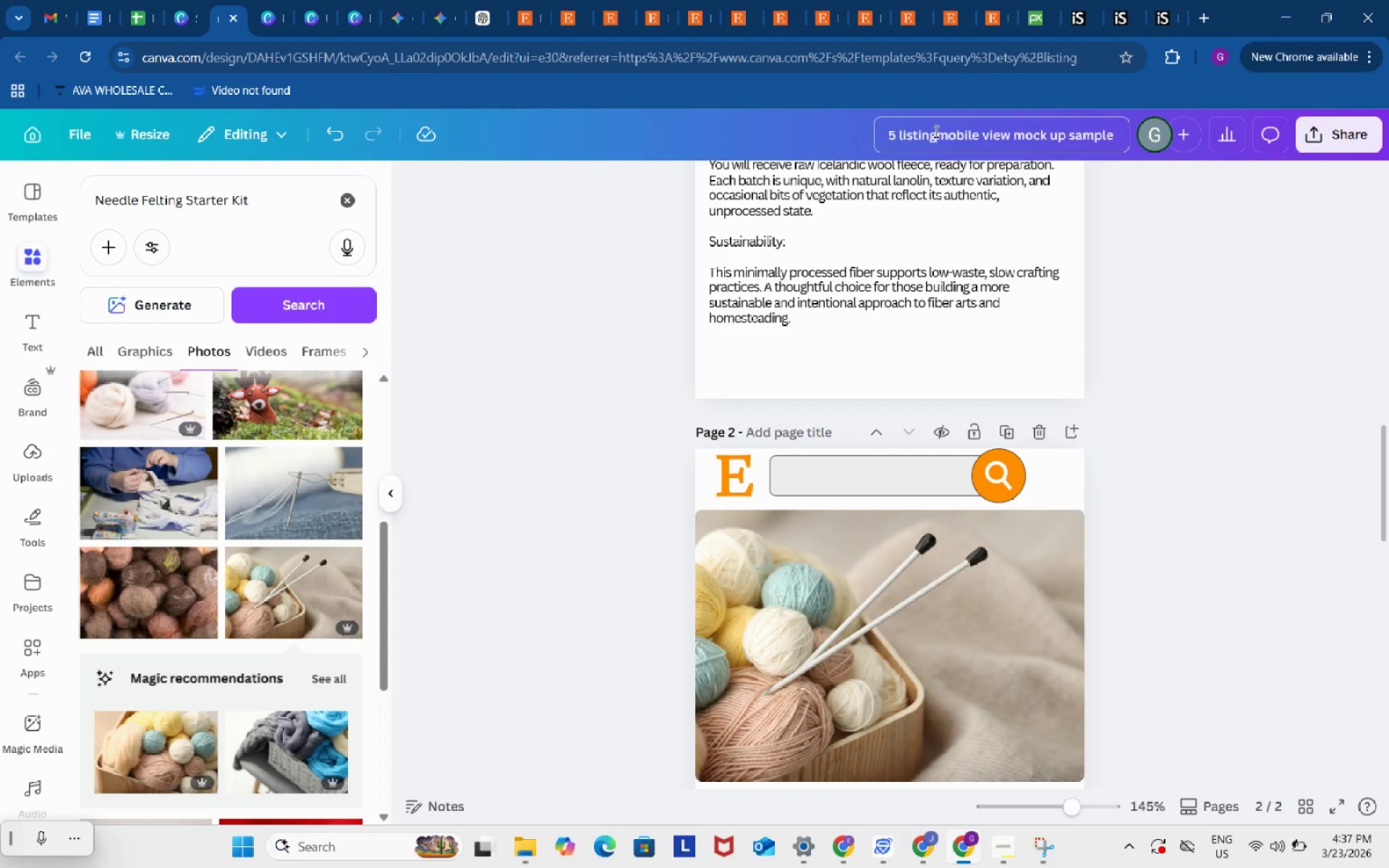 
key(Space)
 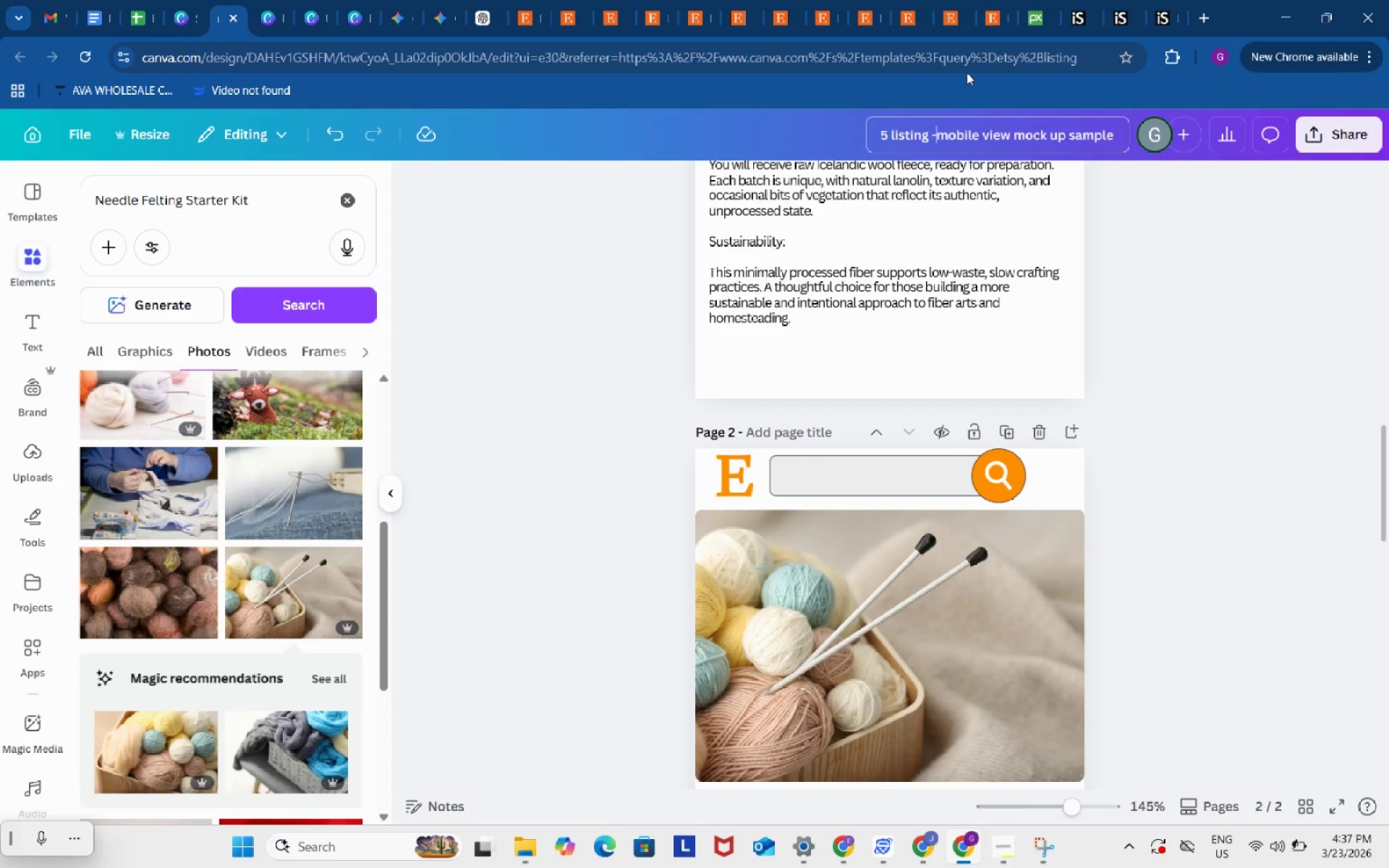 
key(NumpadSubtract)
 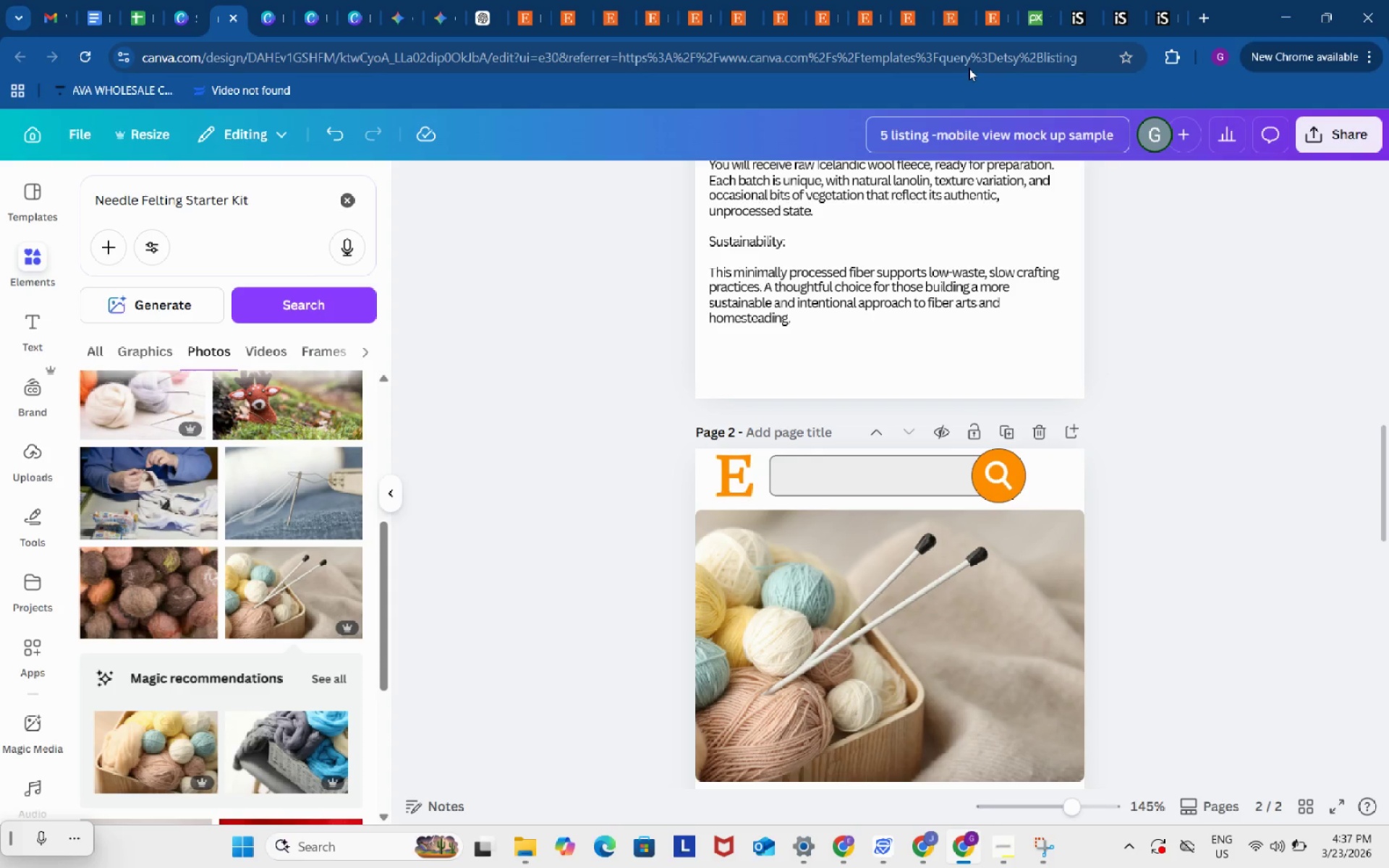 
key(Space)
 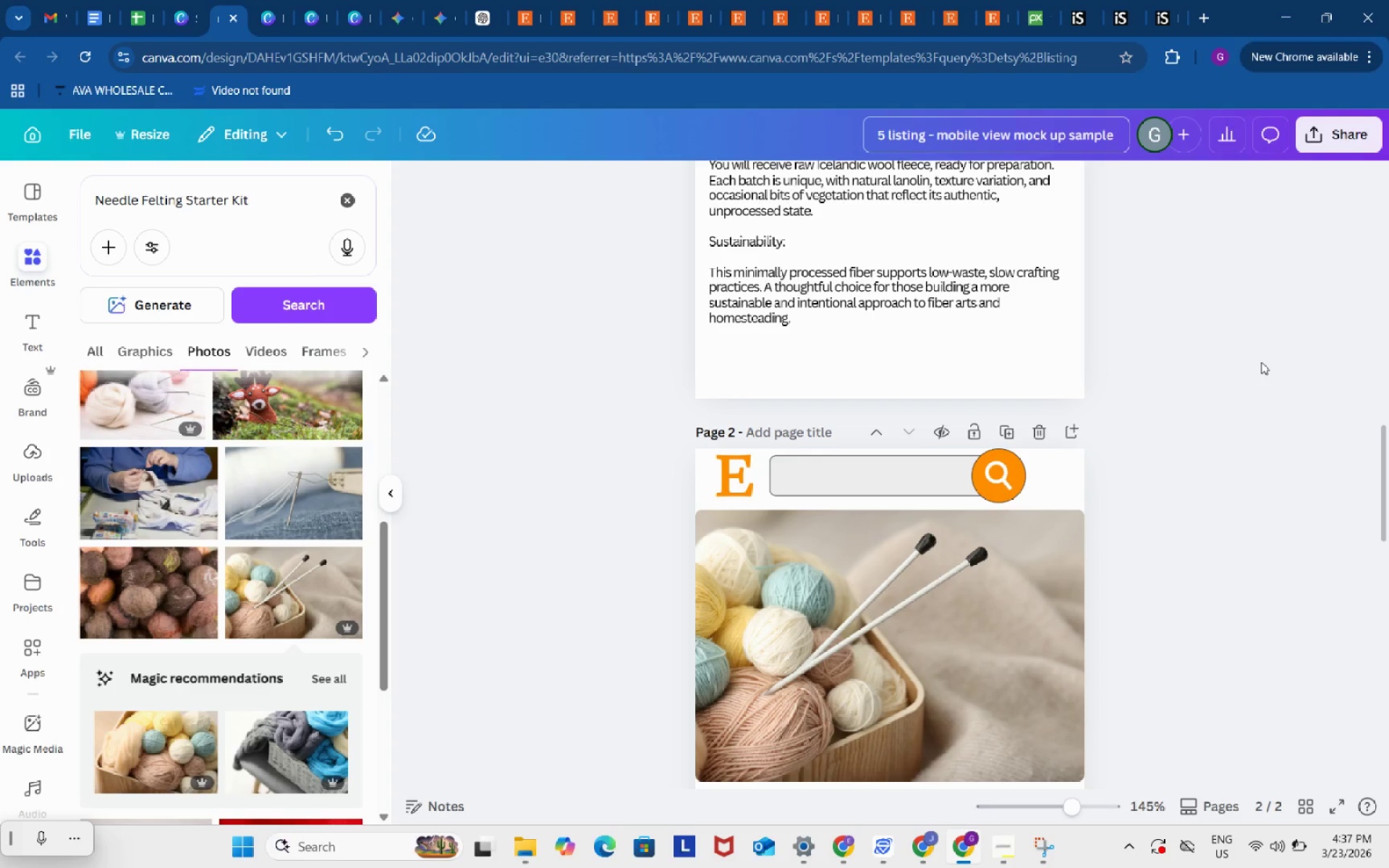 
left_click([1261, 362])
 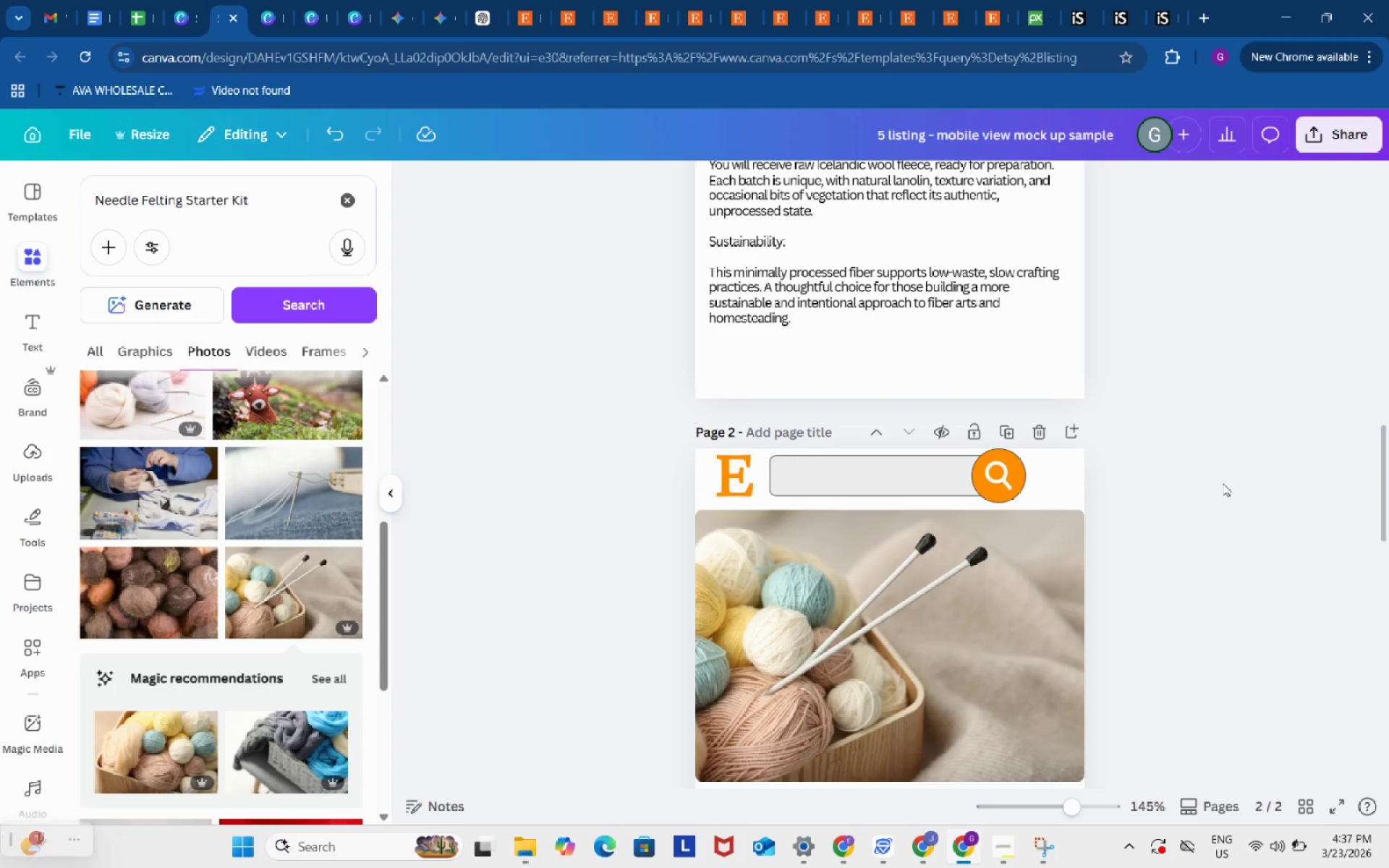 
scroll: coordinate [1222, 480], scroll_direction: down, amount: 8.0
 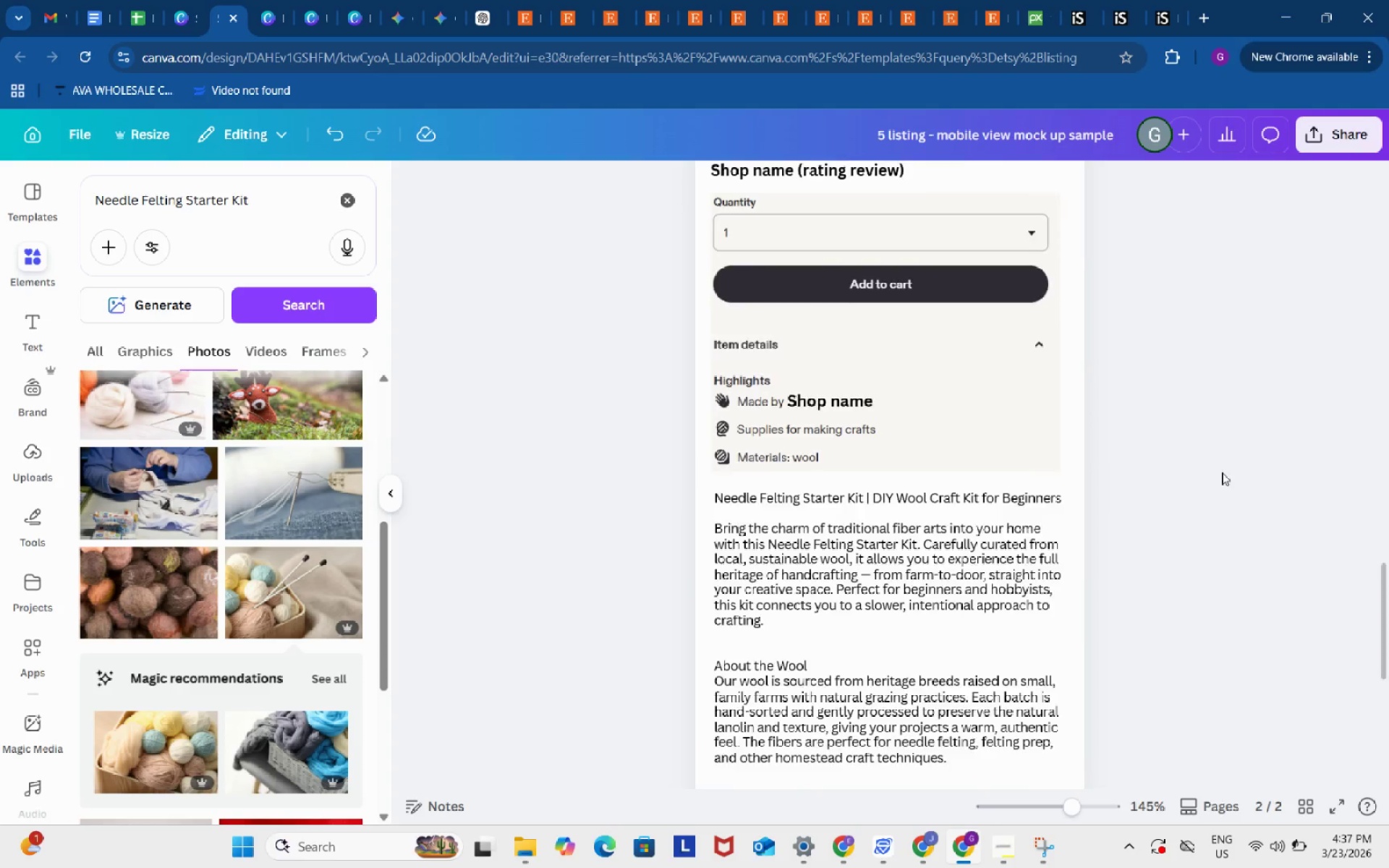 
scroll: coordinate [1222, 472], scroll_direction: up, amount: 4.0
 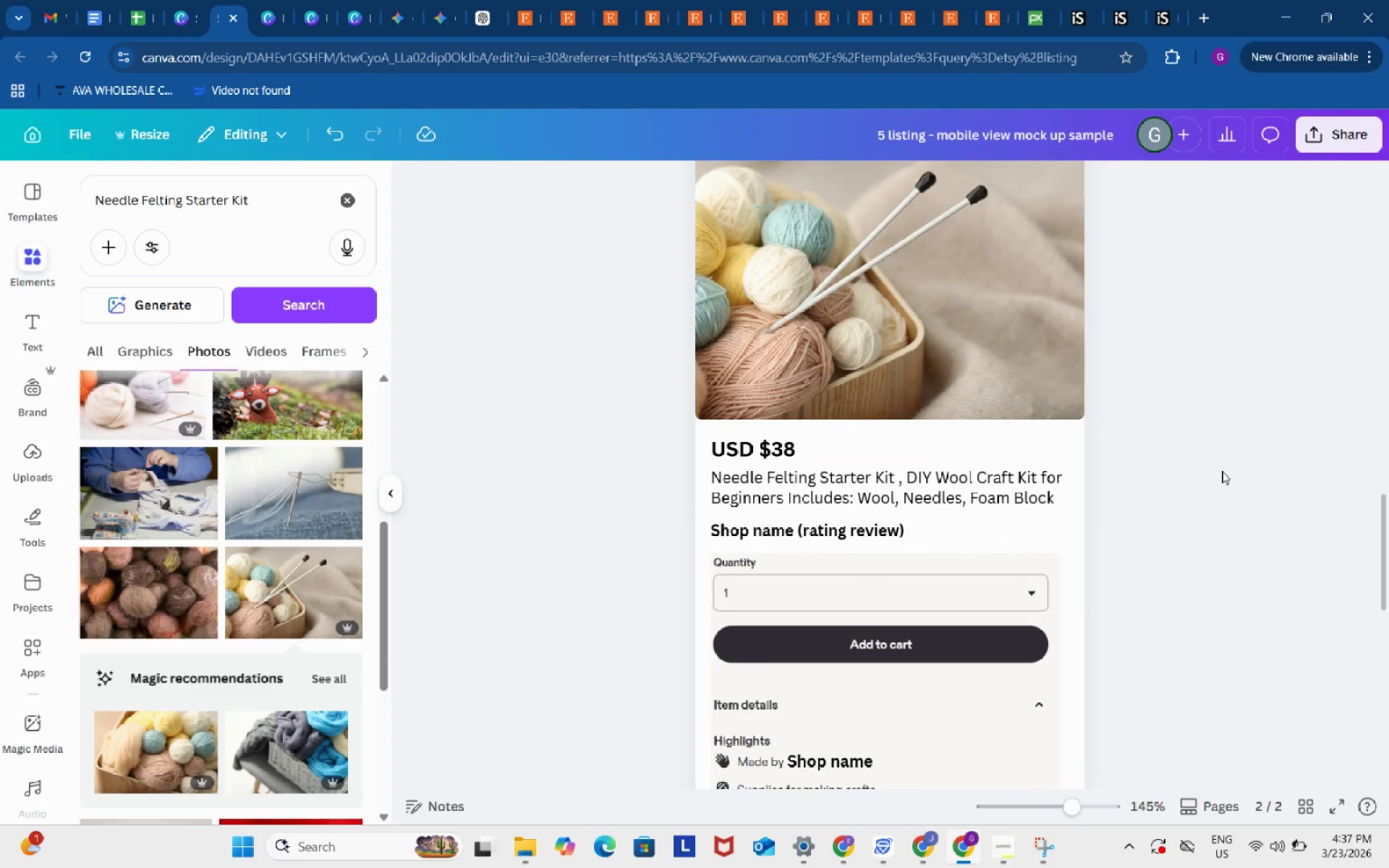 
scroll: coordinate [1222, 469], scroll_direction: down, amount: 12.0
 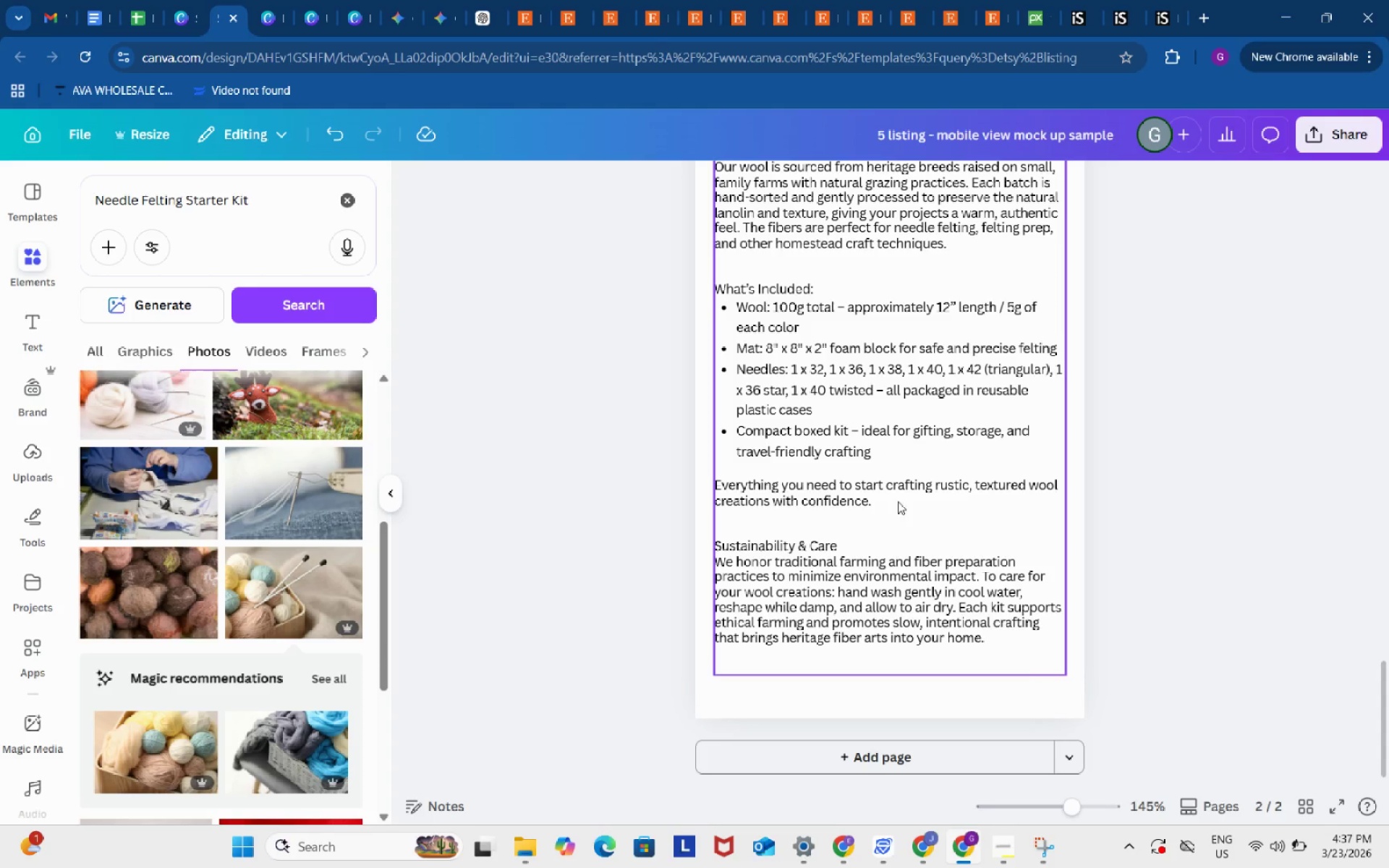 
left_click([854, 532])
 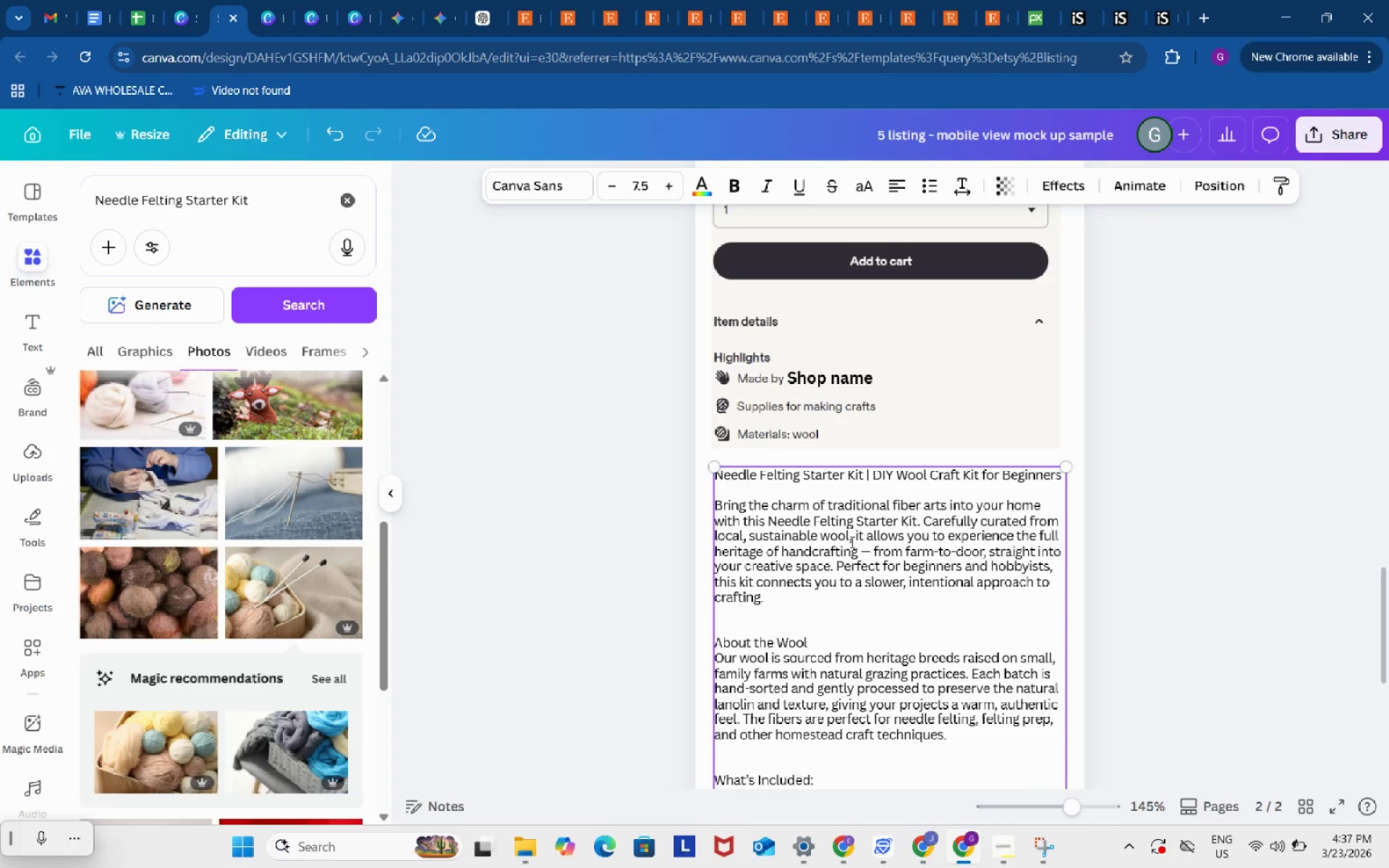 
double_click([851, 542])
 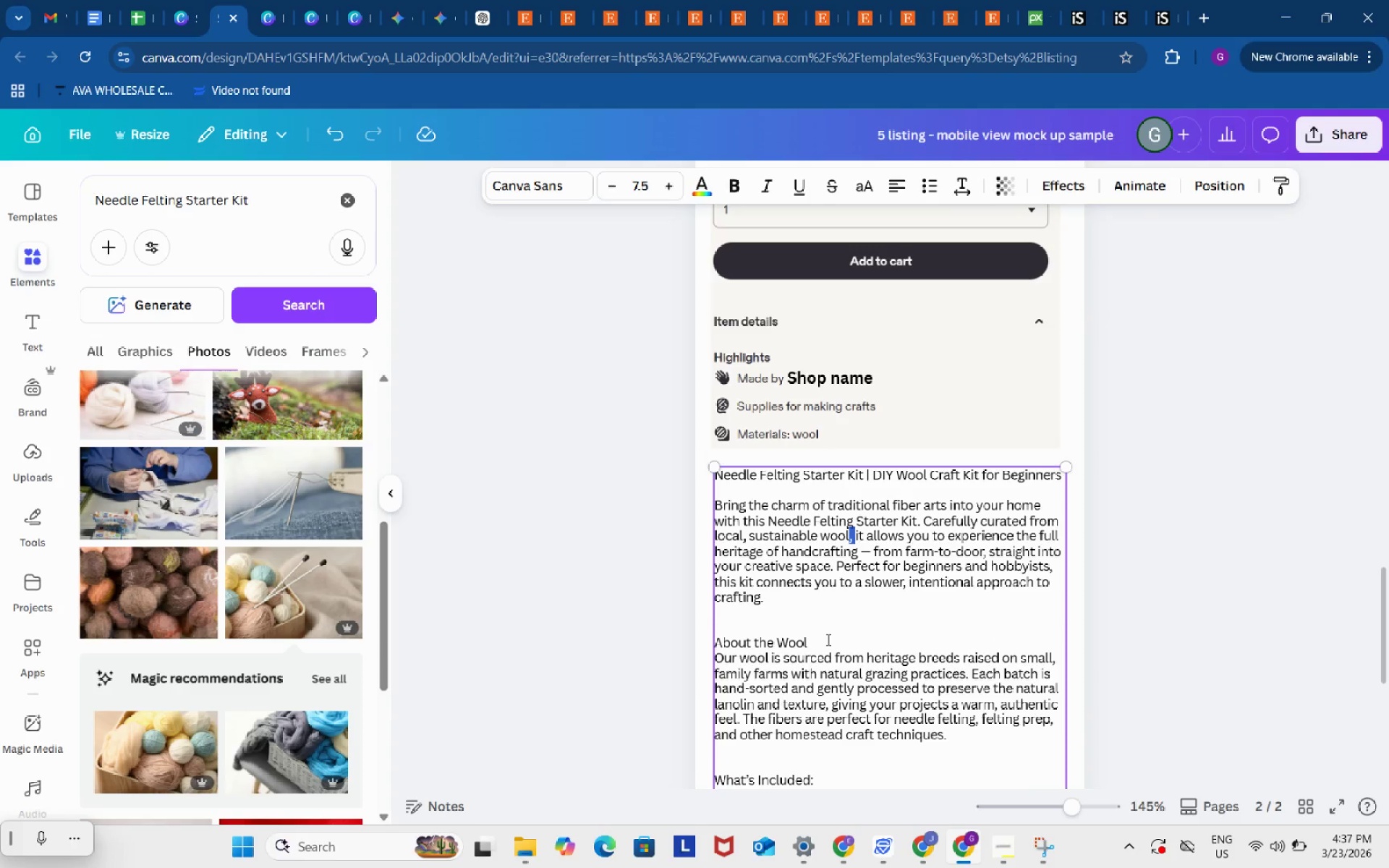 
left_click([827, 639])
 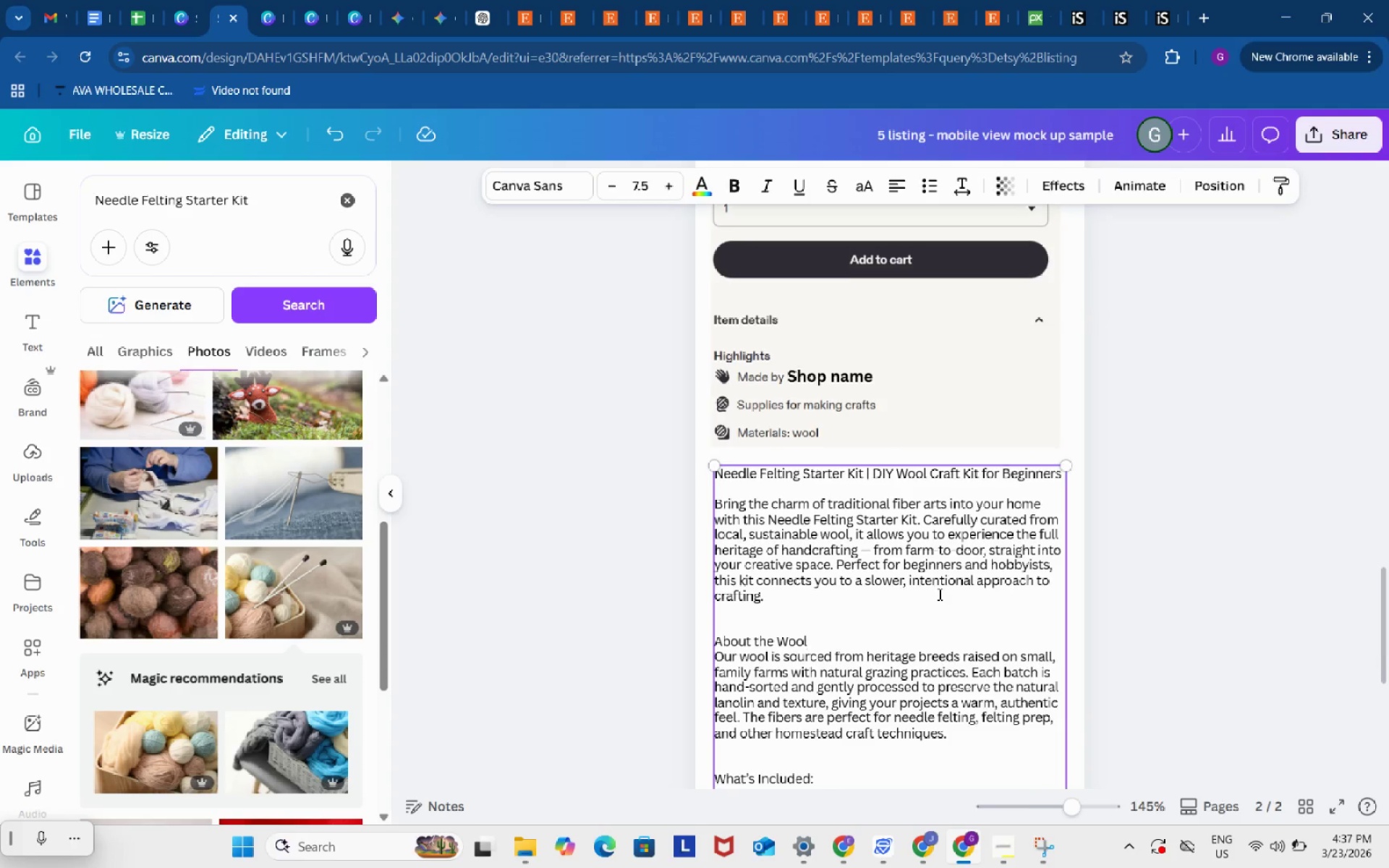 
scroll: coordinate [887, 542], scroll_direction: down, amount: 6.0
 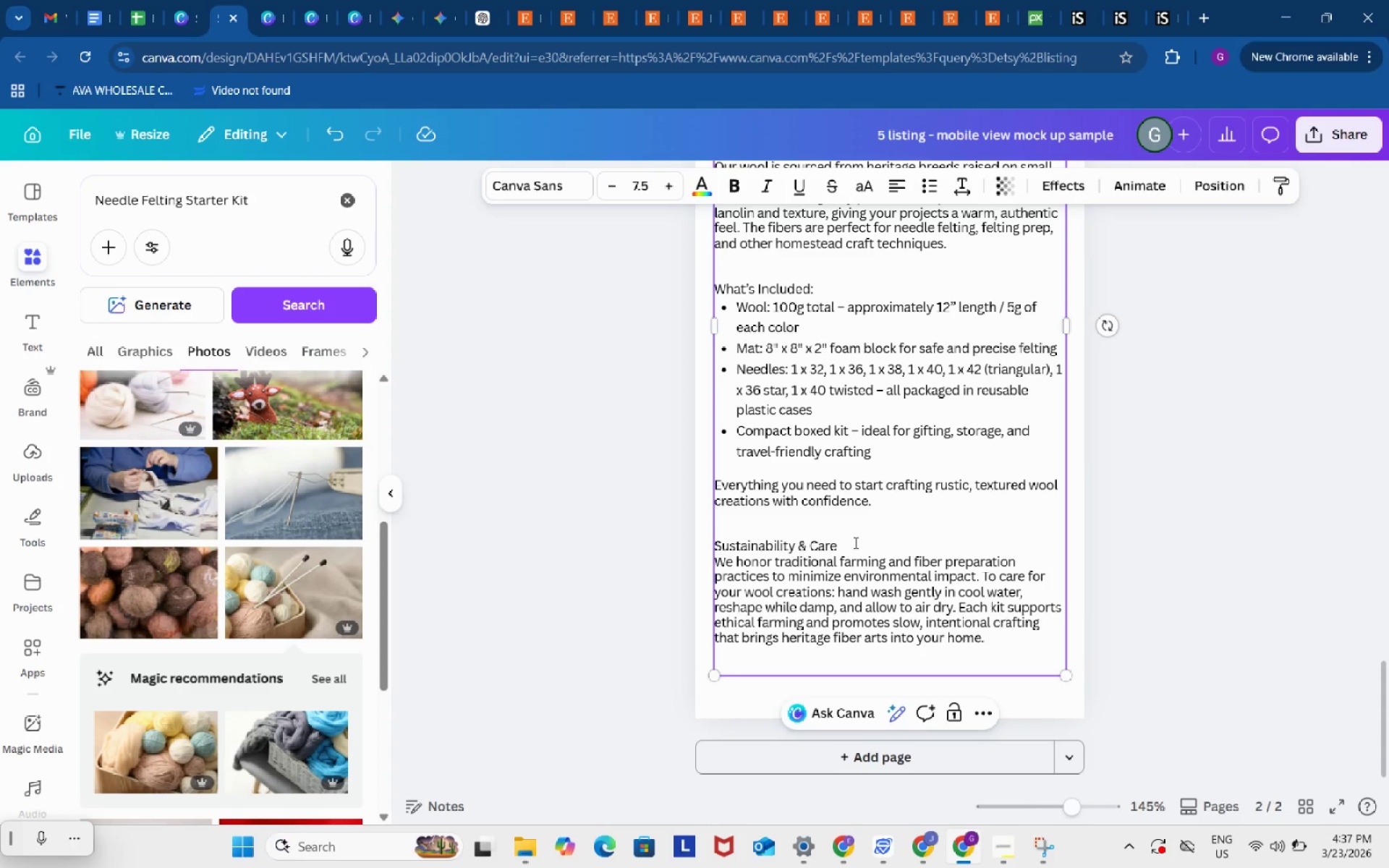 
left_click([854, 542])
 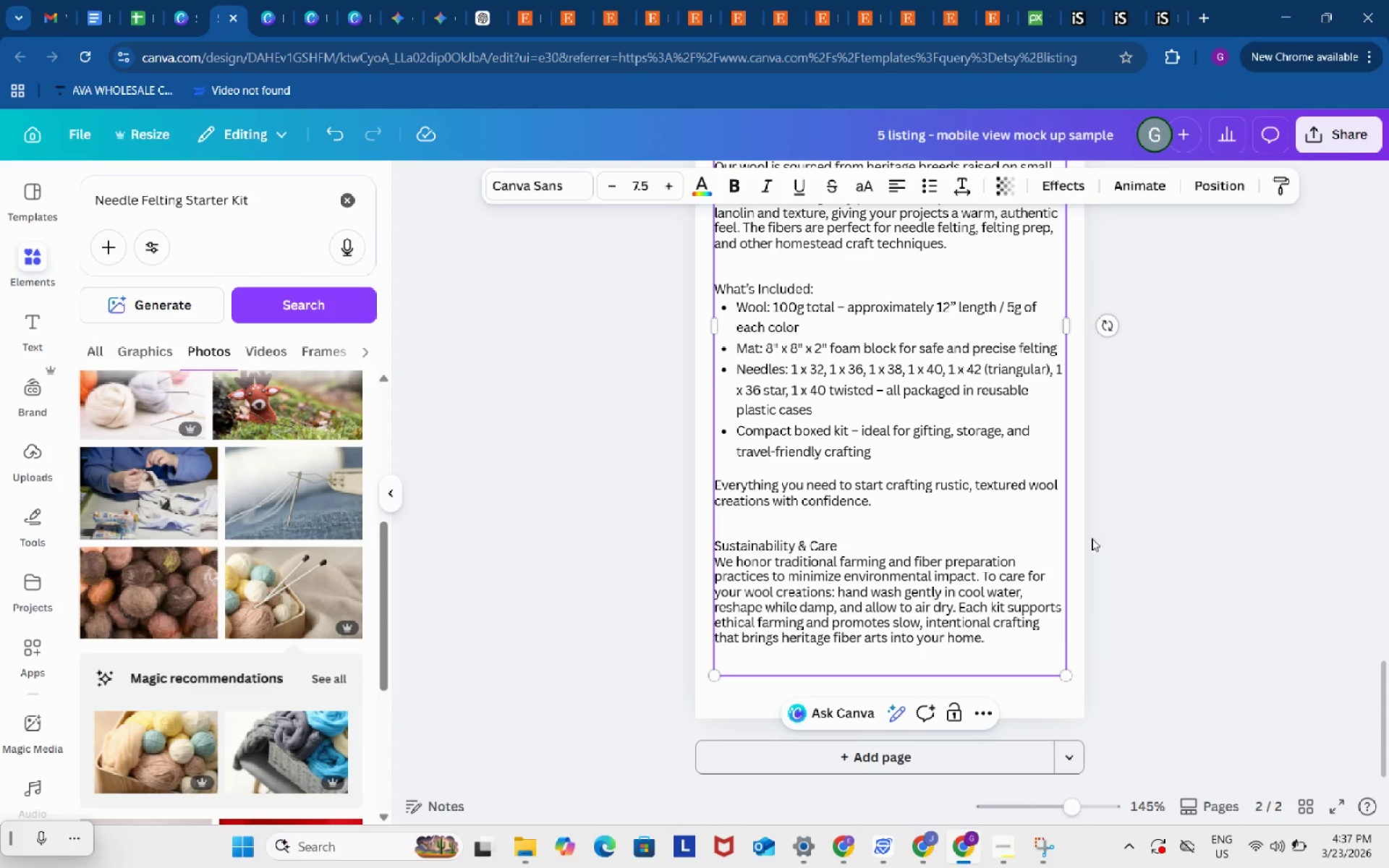 
left_click([1168, 527])
 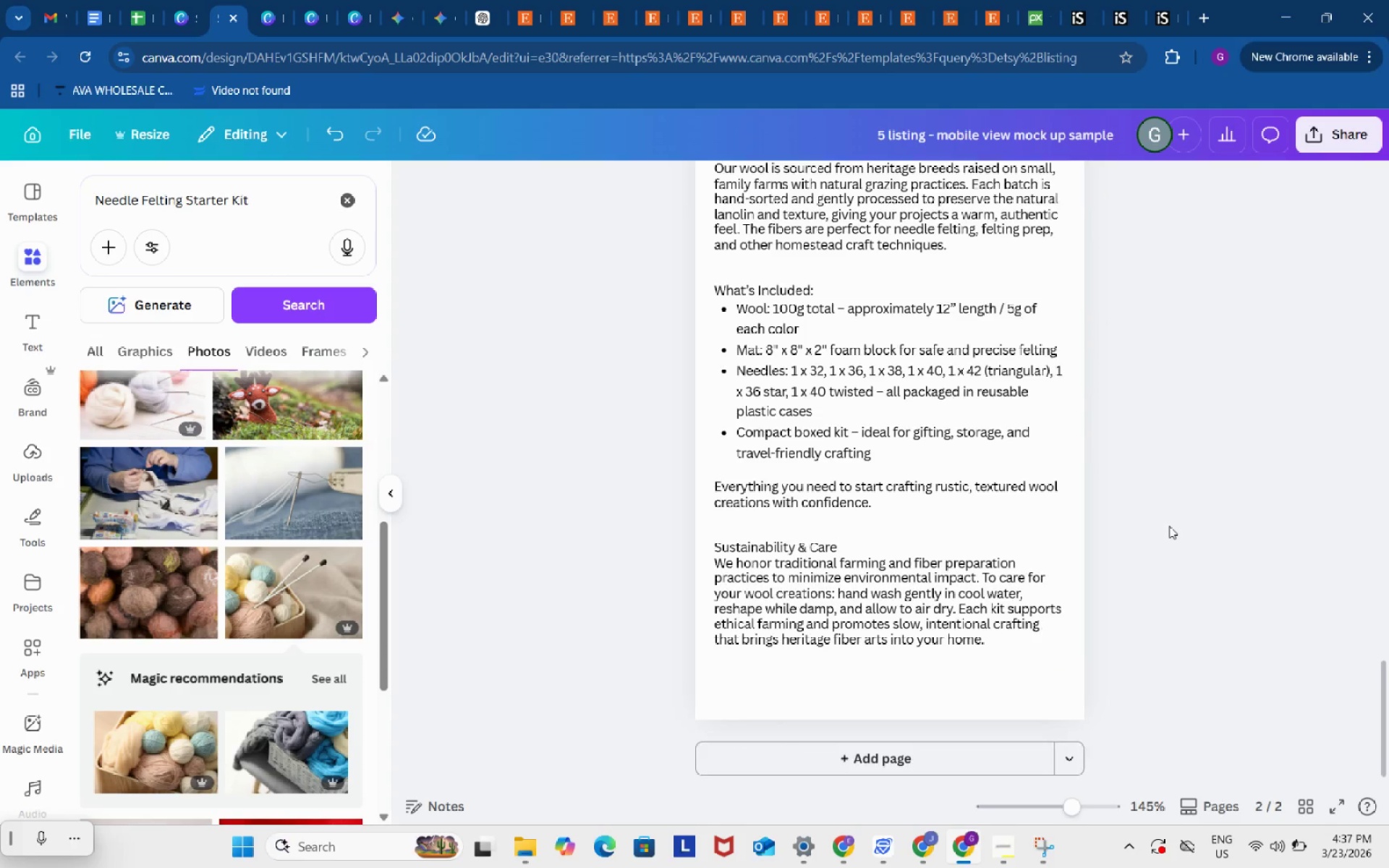 
scroll: coordinate [1169, 525], scroll_direction: up, amount: 23.0
 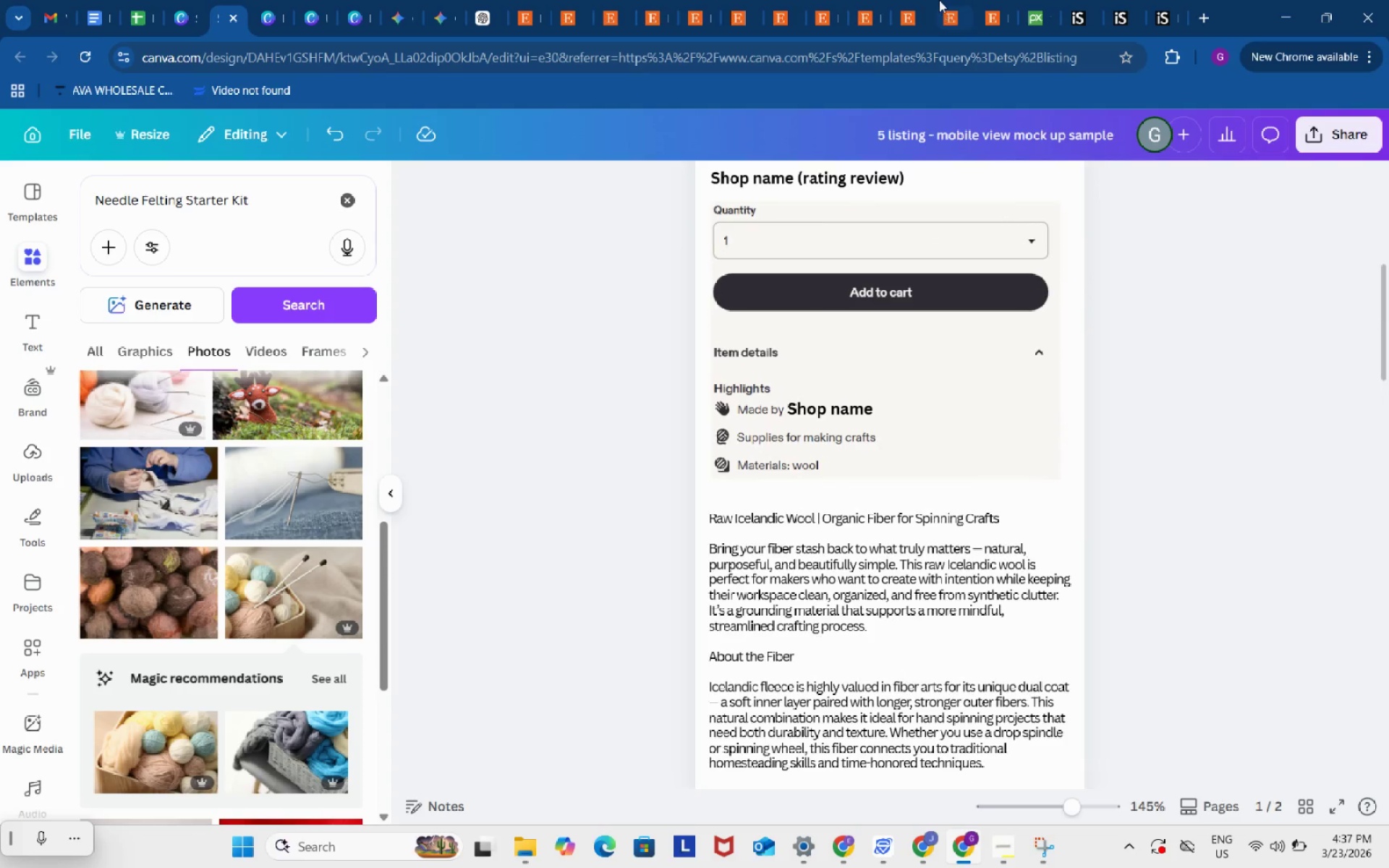 
left_click([939, 0])
 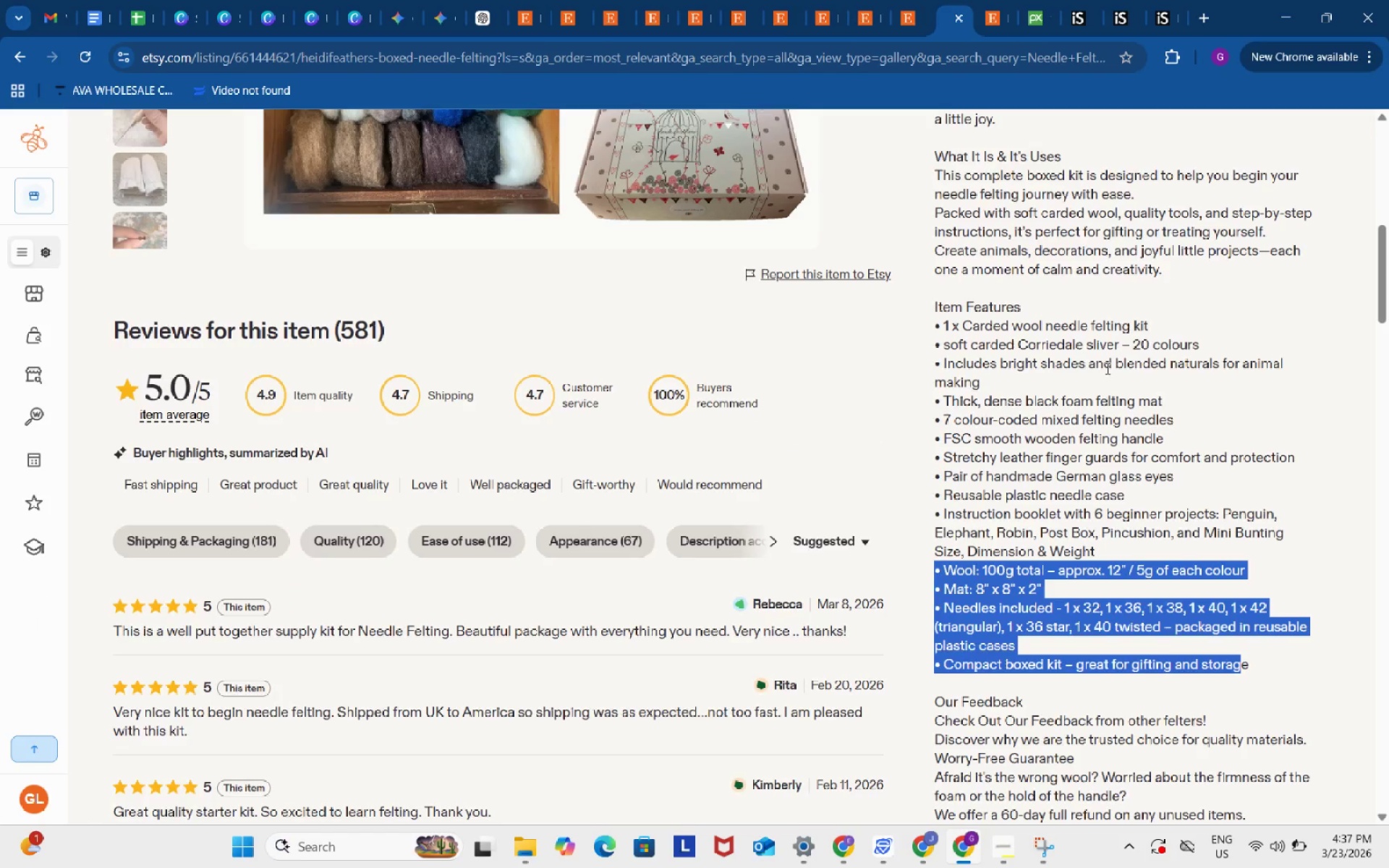 
scroll: coordinate [1108, 370], scroll_direction: down, amount: 3.0
 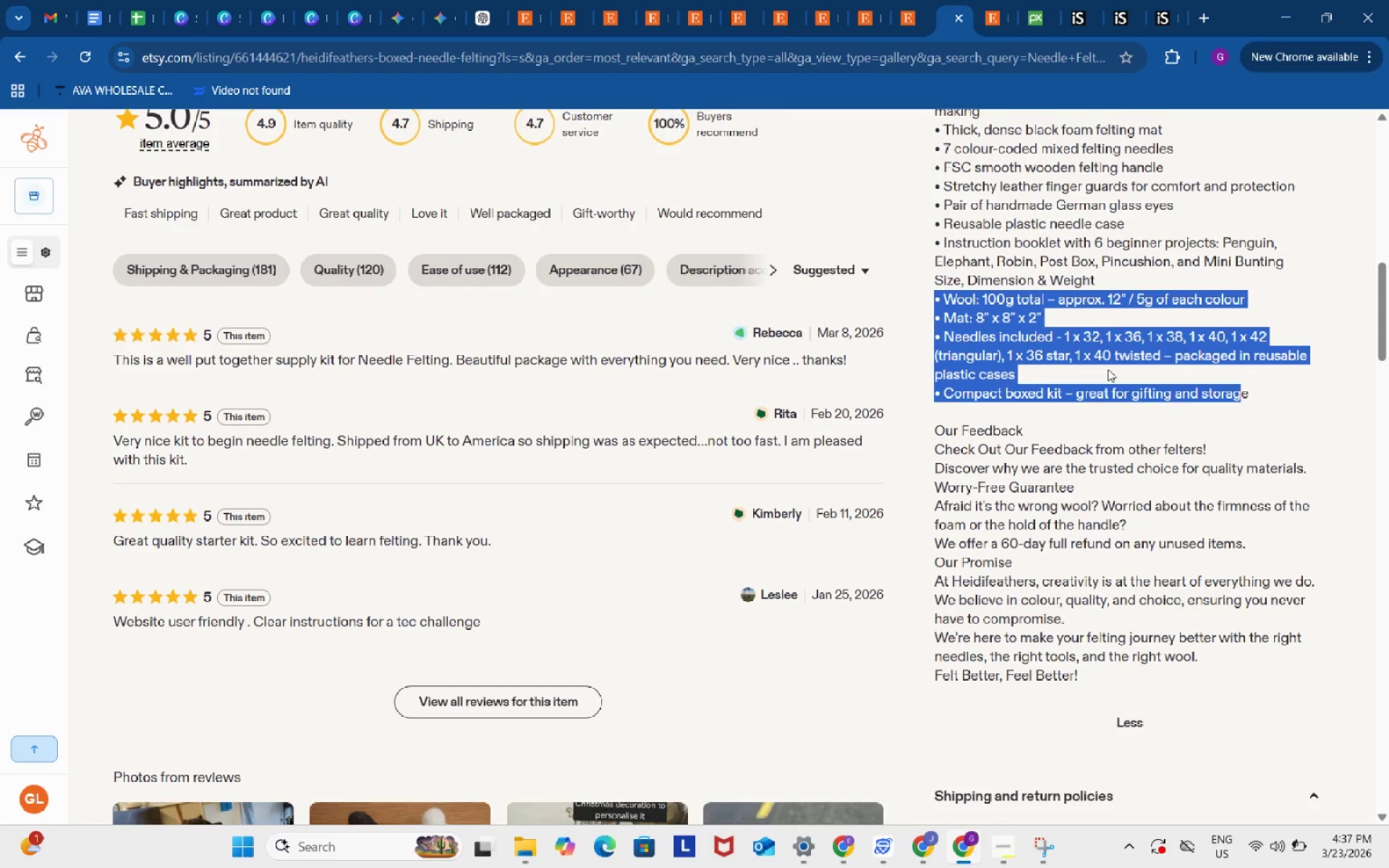 
scroll: coordinate [1108, 369], scroll_direction: up, amount: 7.0
 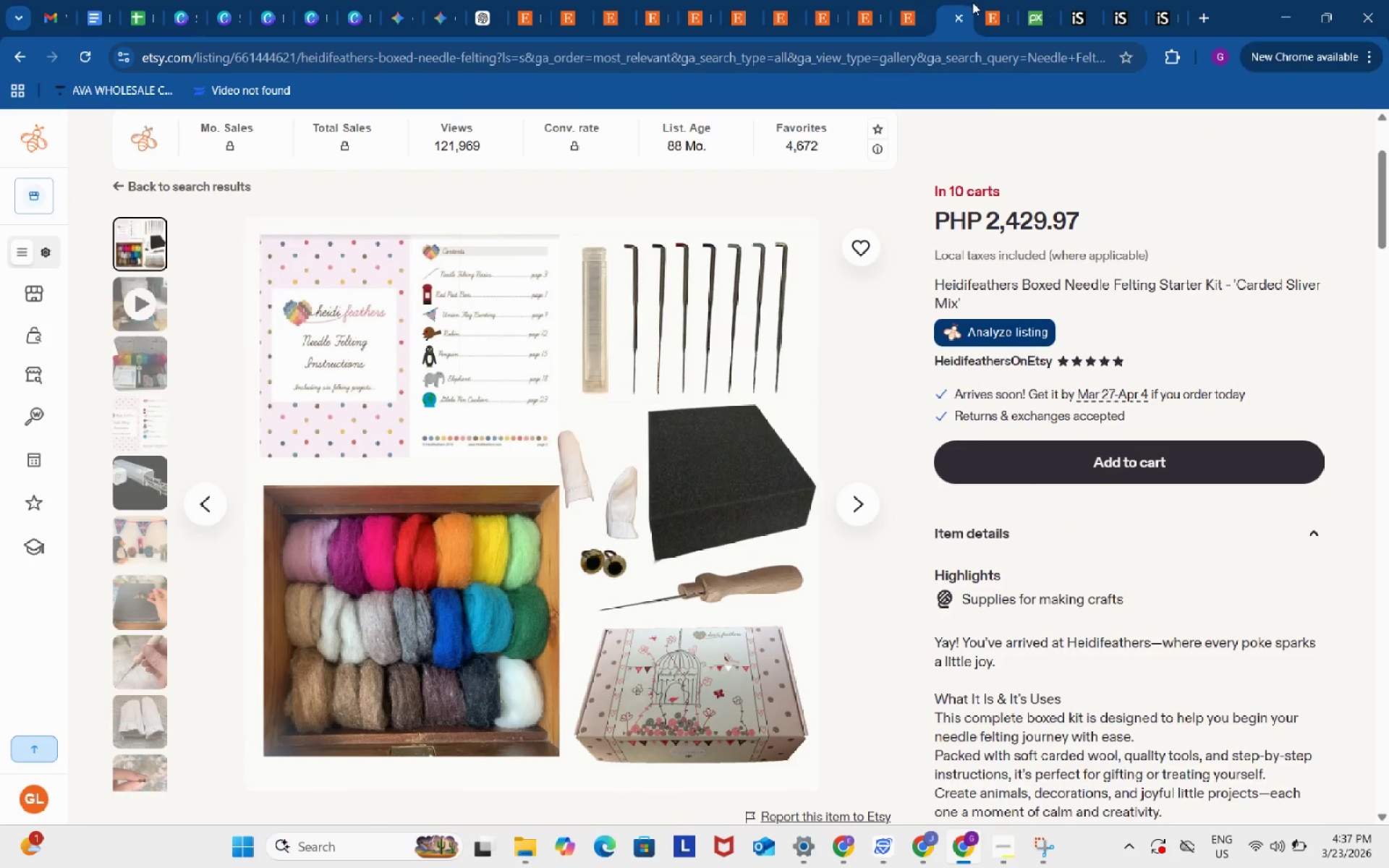 
left_click([996, 5])
 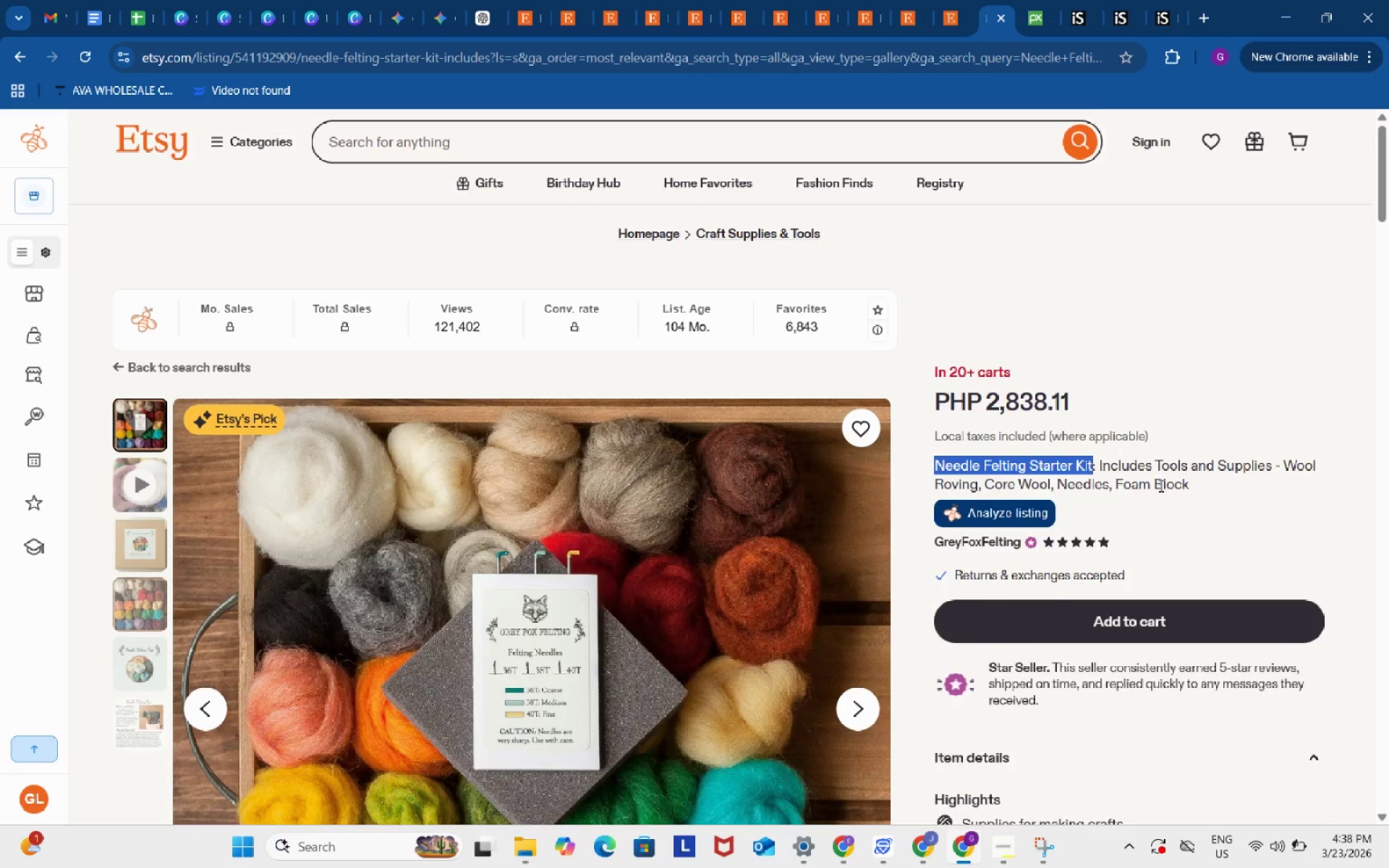 
scroll: coordinate [1160, 485], scroll_direction: down, amount: 3.0
 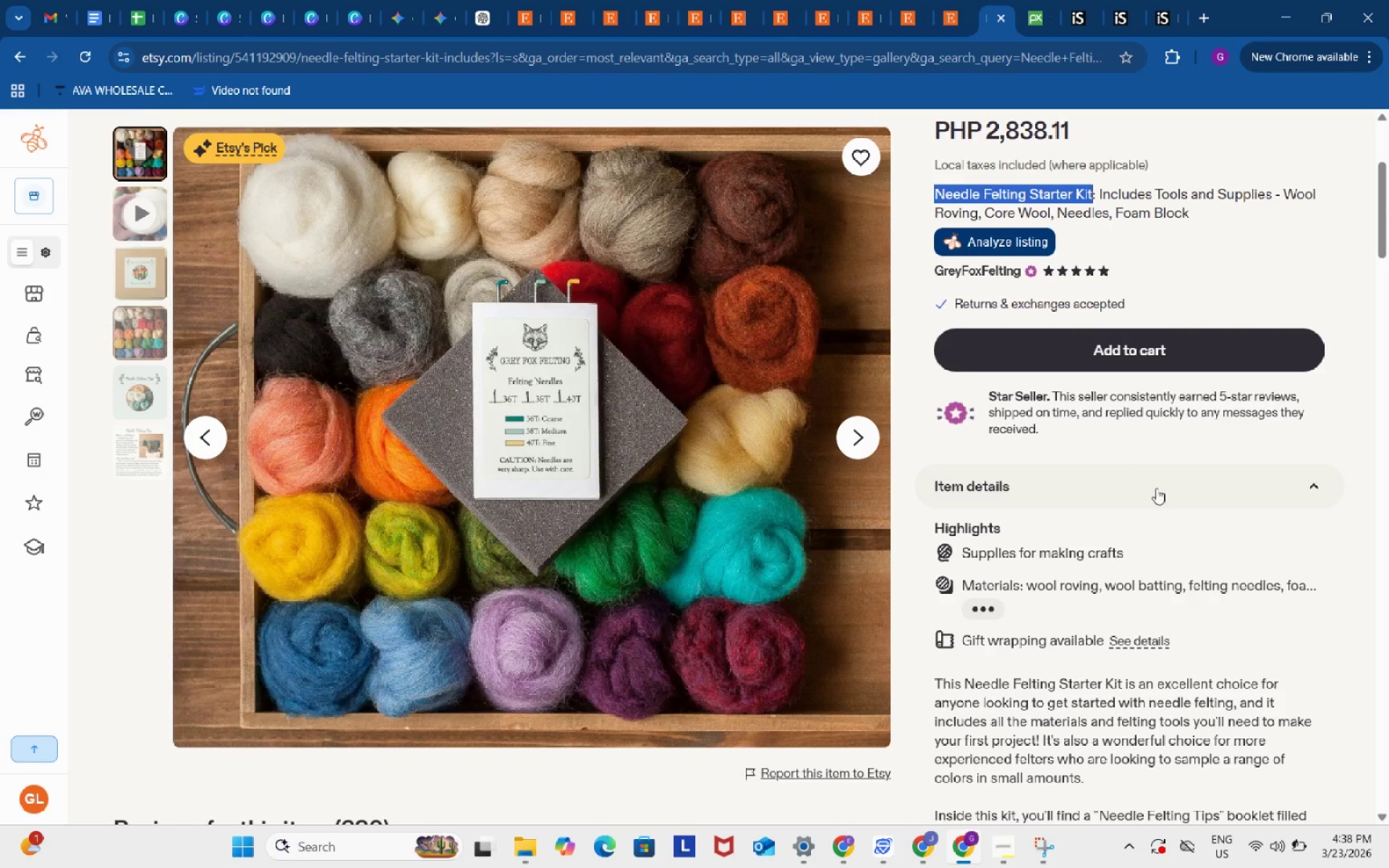 
left_click([982, 605])
 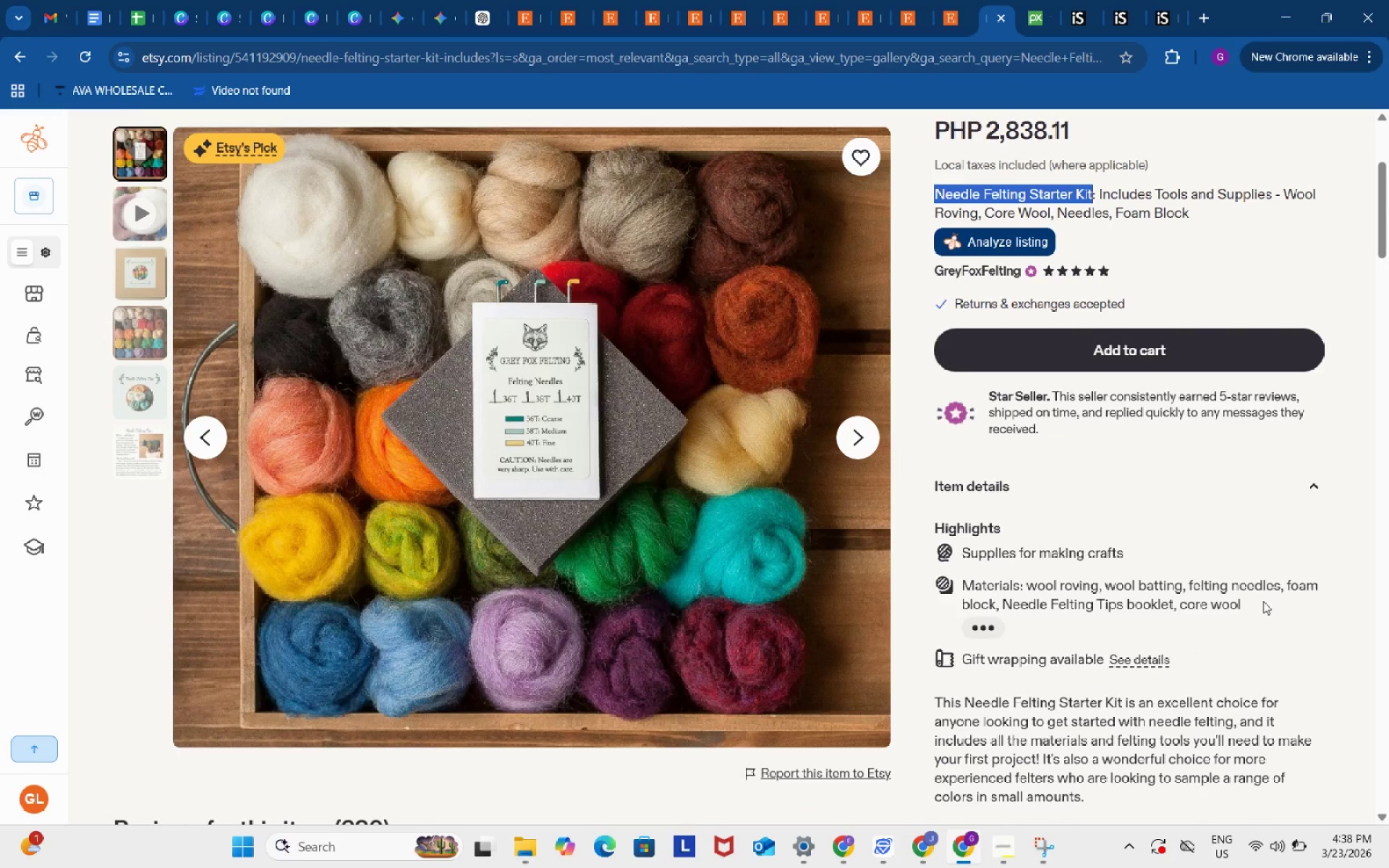 
left_click_drag(start_coordinate=[1254, 601], to_coordinate=[965, 587])
 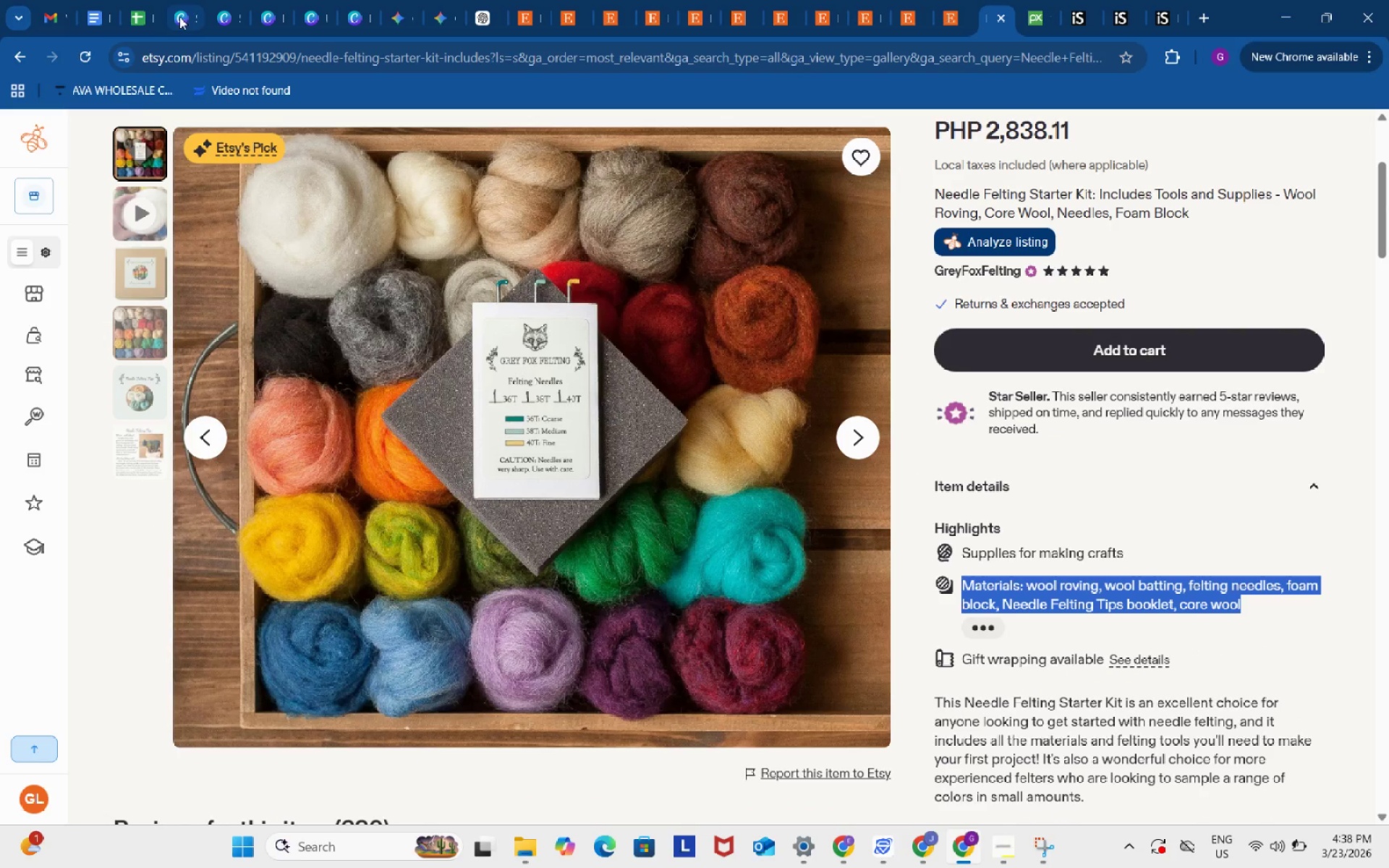 
left_click([221, 2])
 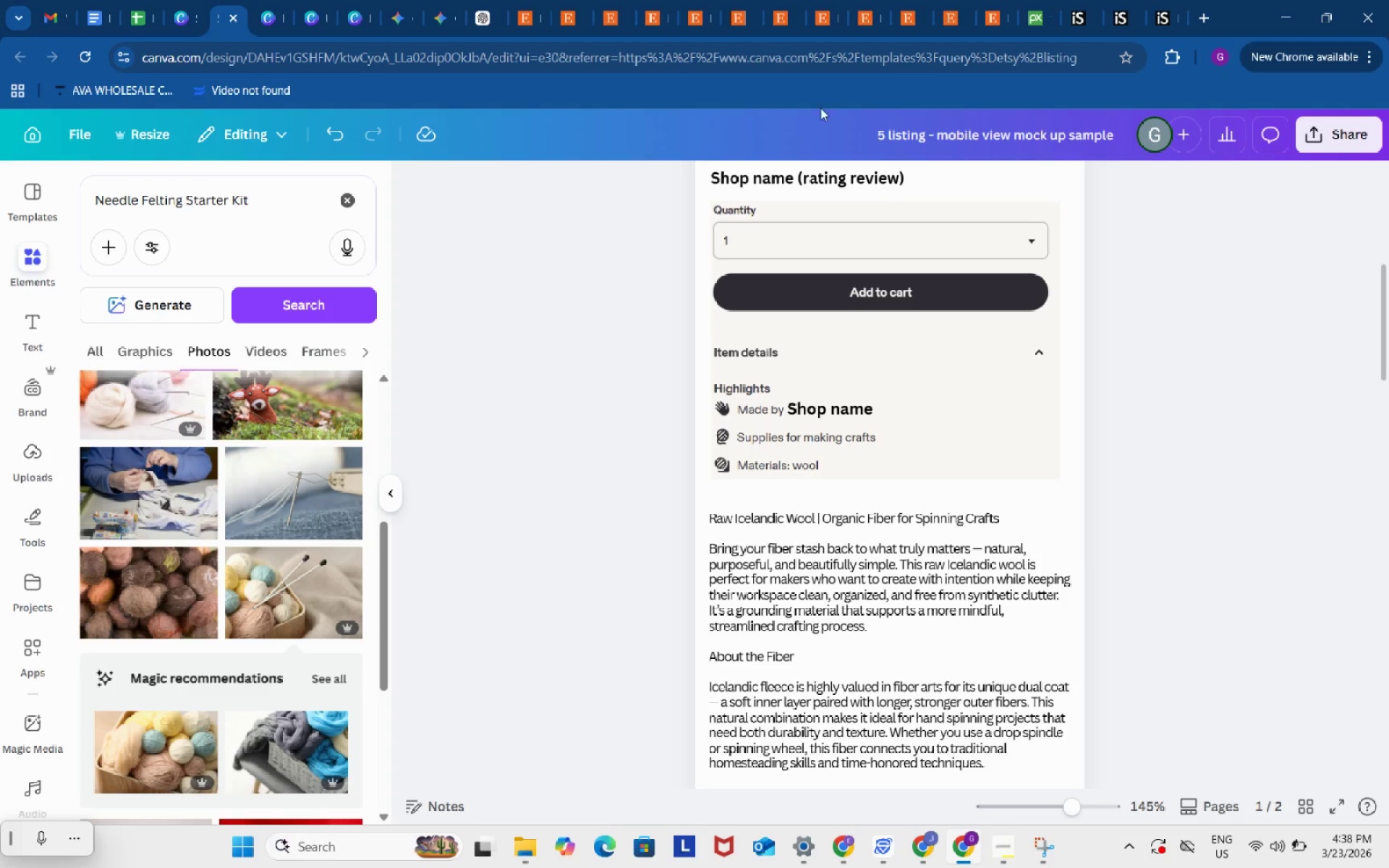 
left_click([978, 4])
 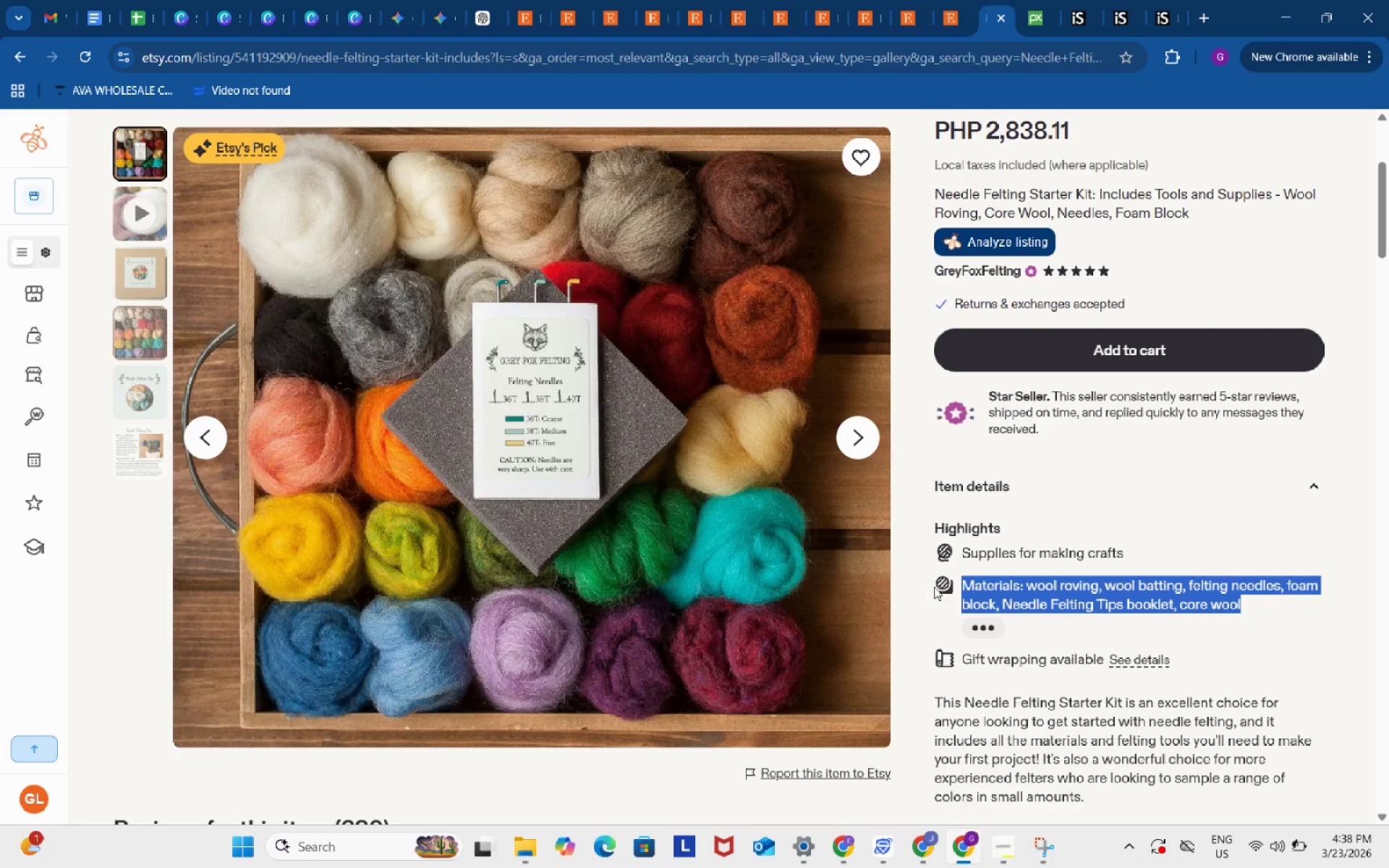 
left_click([935, 583])
 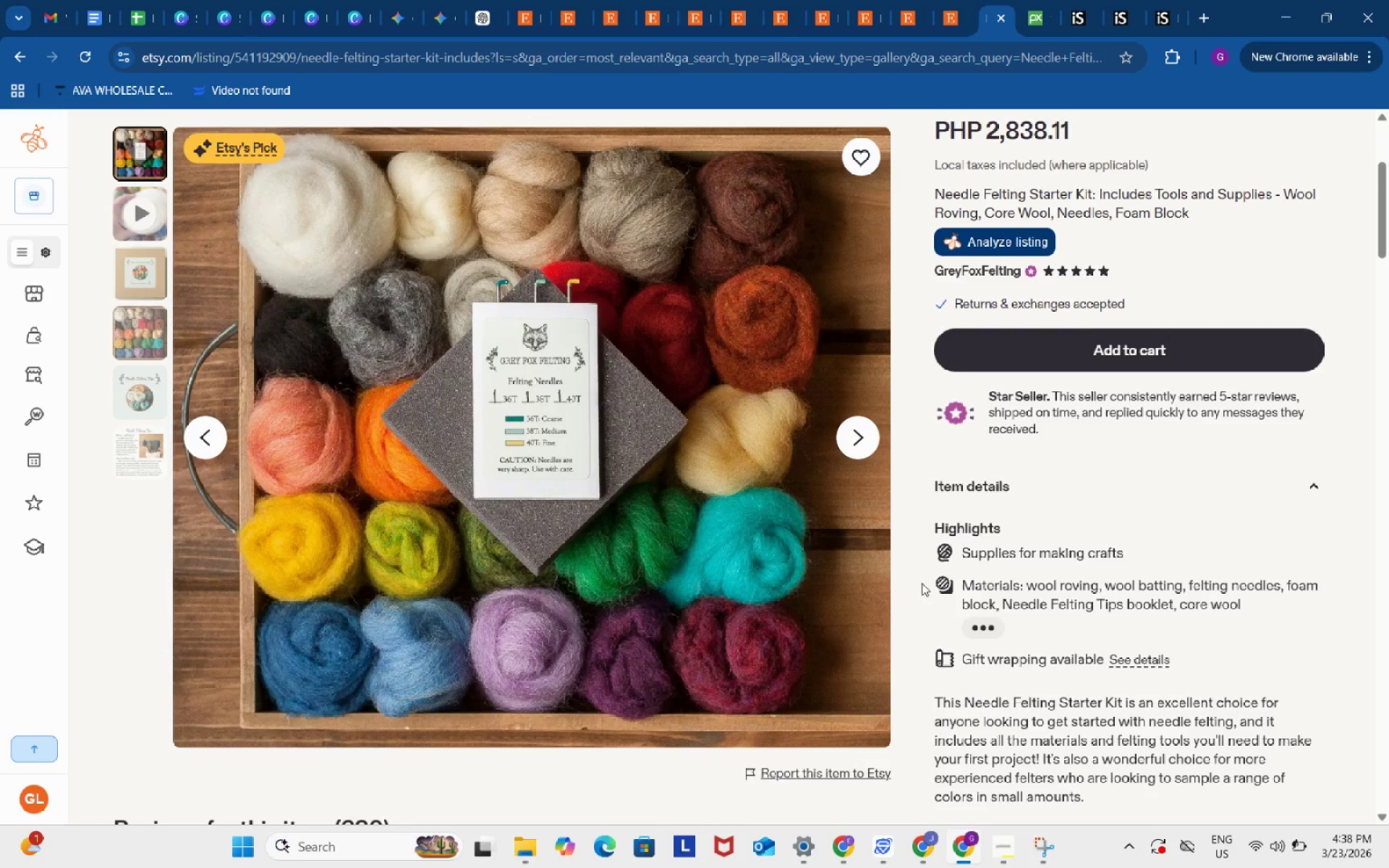 
scroll: coordinate [922, 583], scroll_direction: down, amount: 1.0
 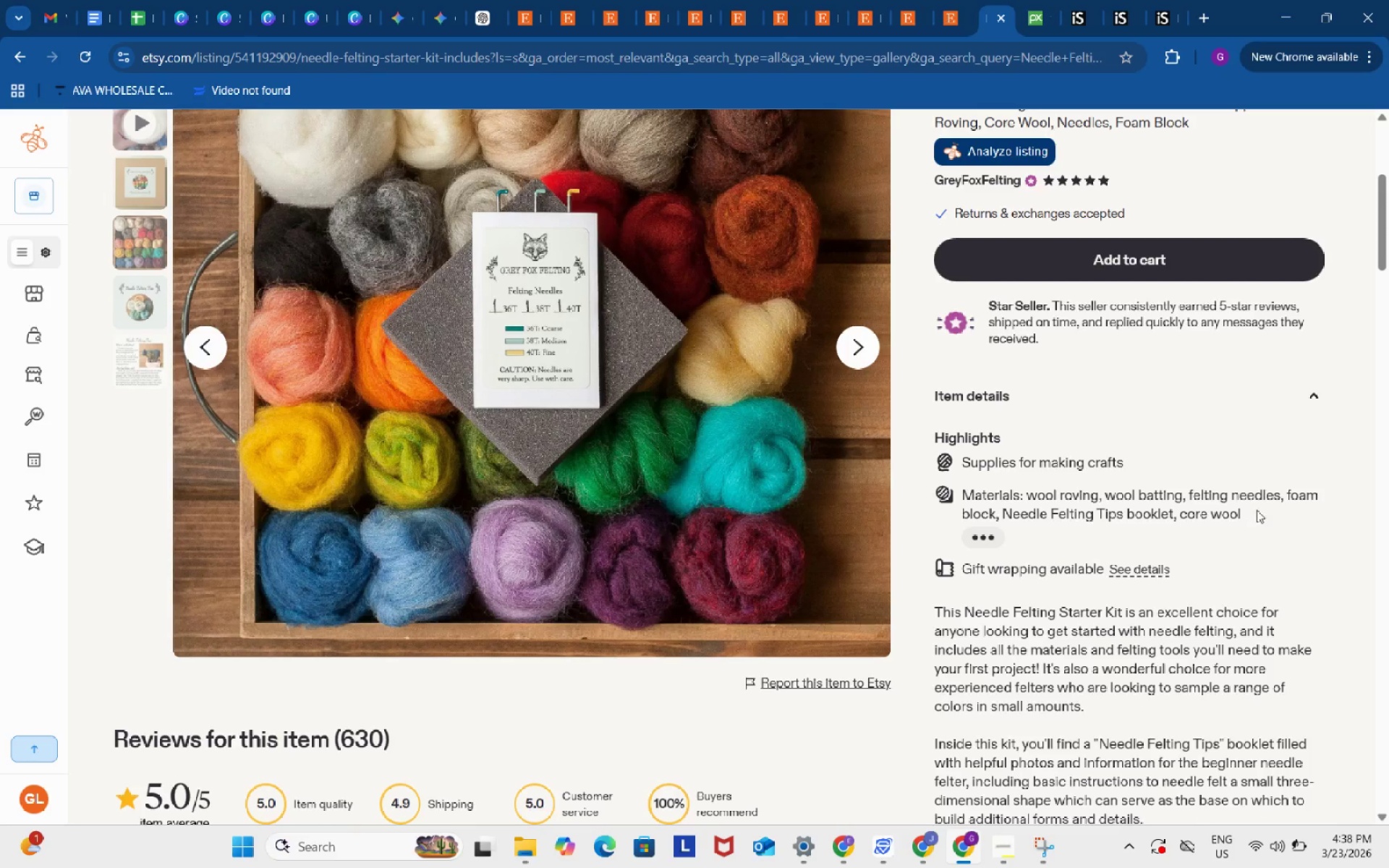 
left_click_drag(start_coordinate=[1257, 510], to_coordinate=[958, 495])
 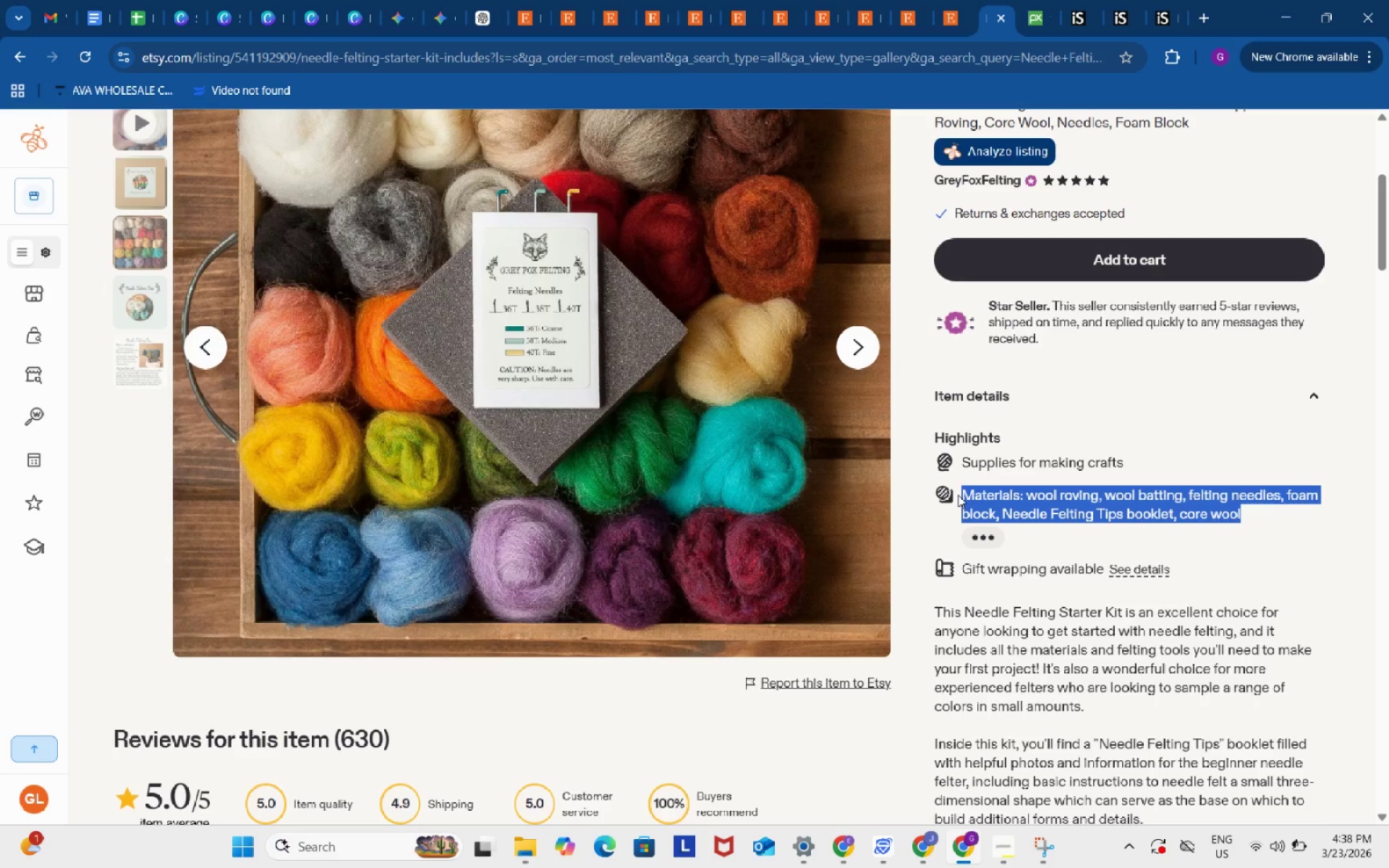 
key(Control+ControlLeft)
 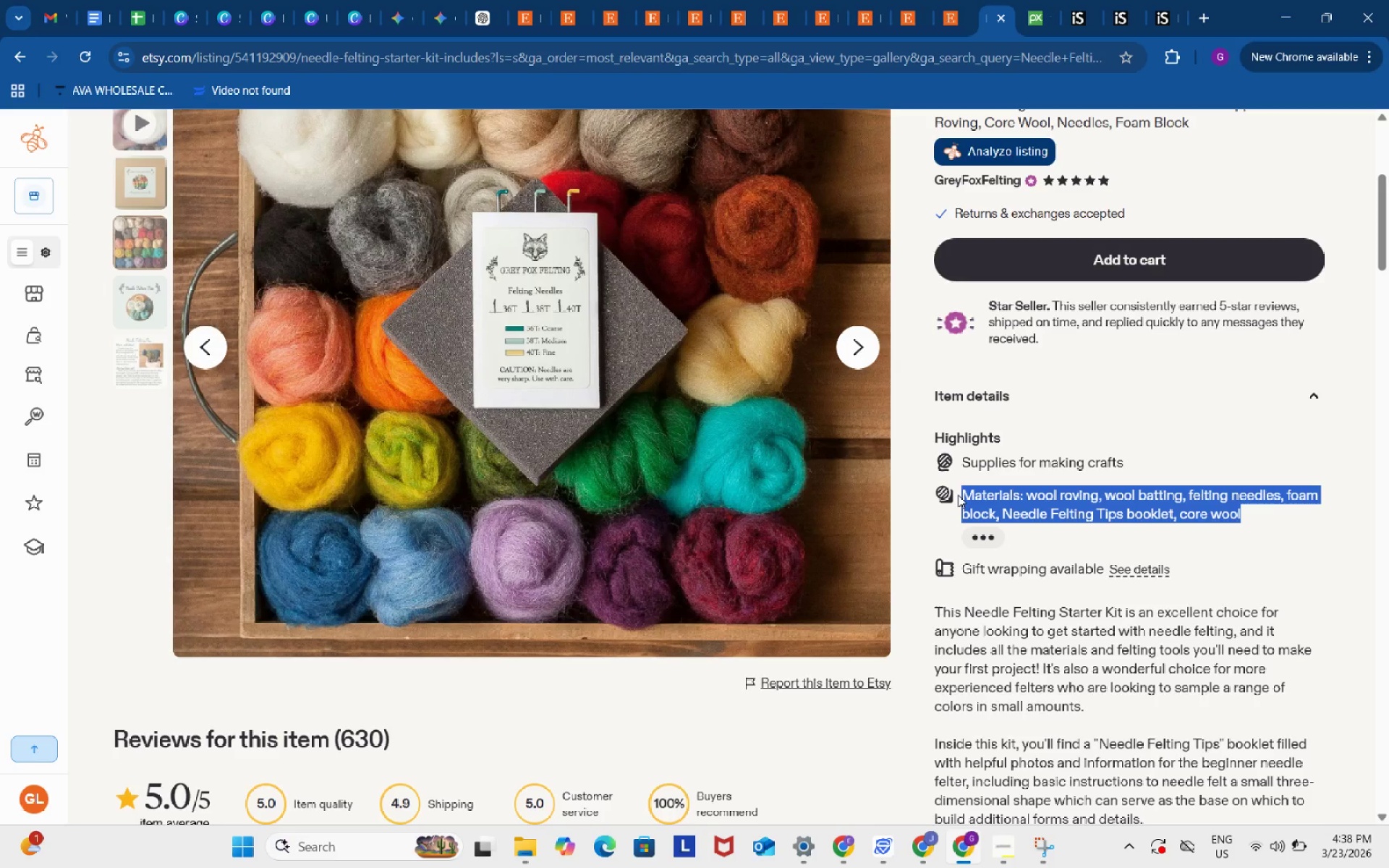 
key(Control+C)
 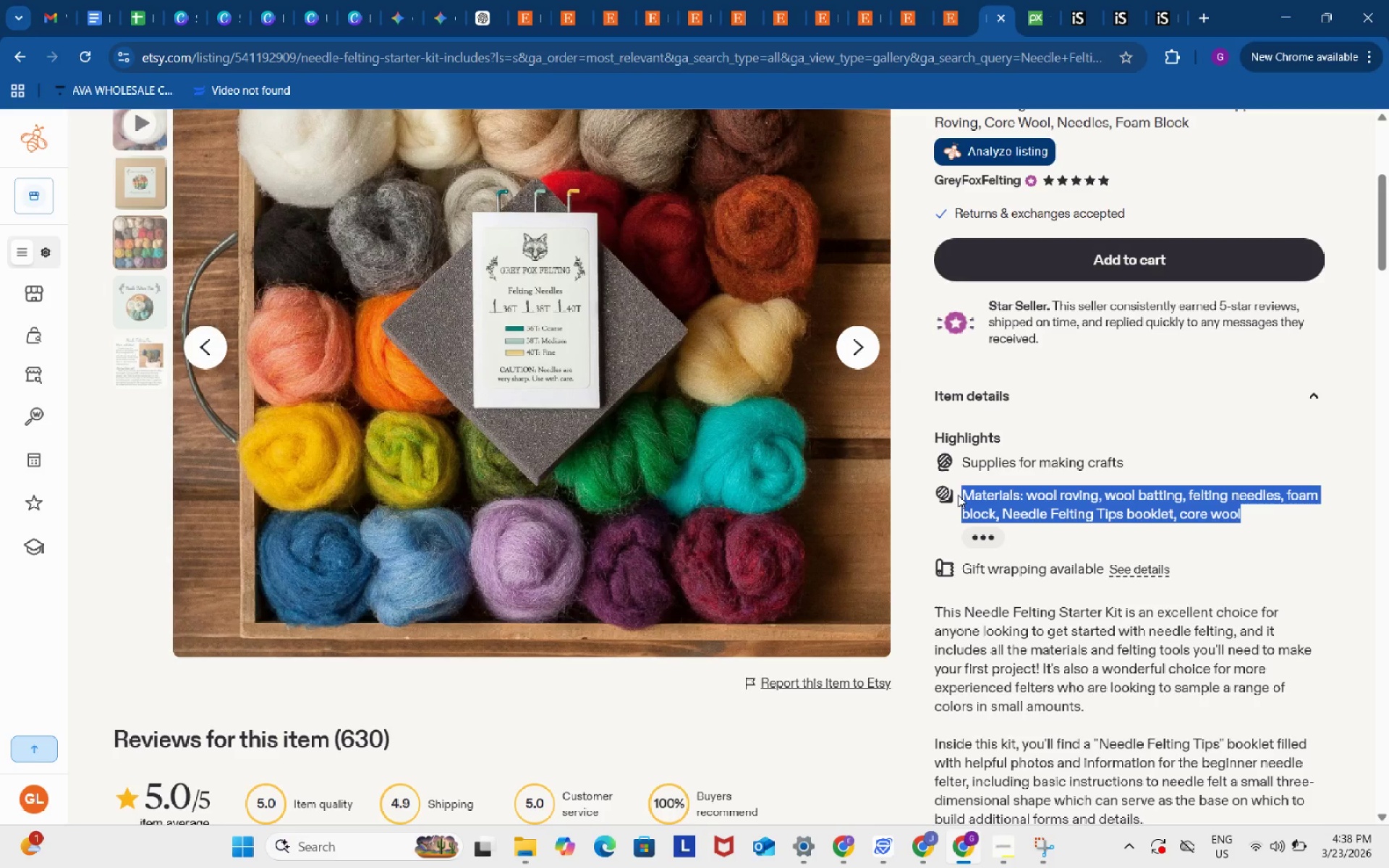 
key(Control+ControlLeft)
 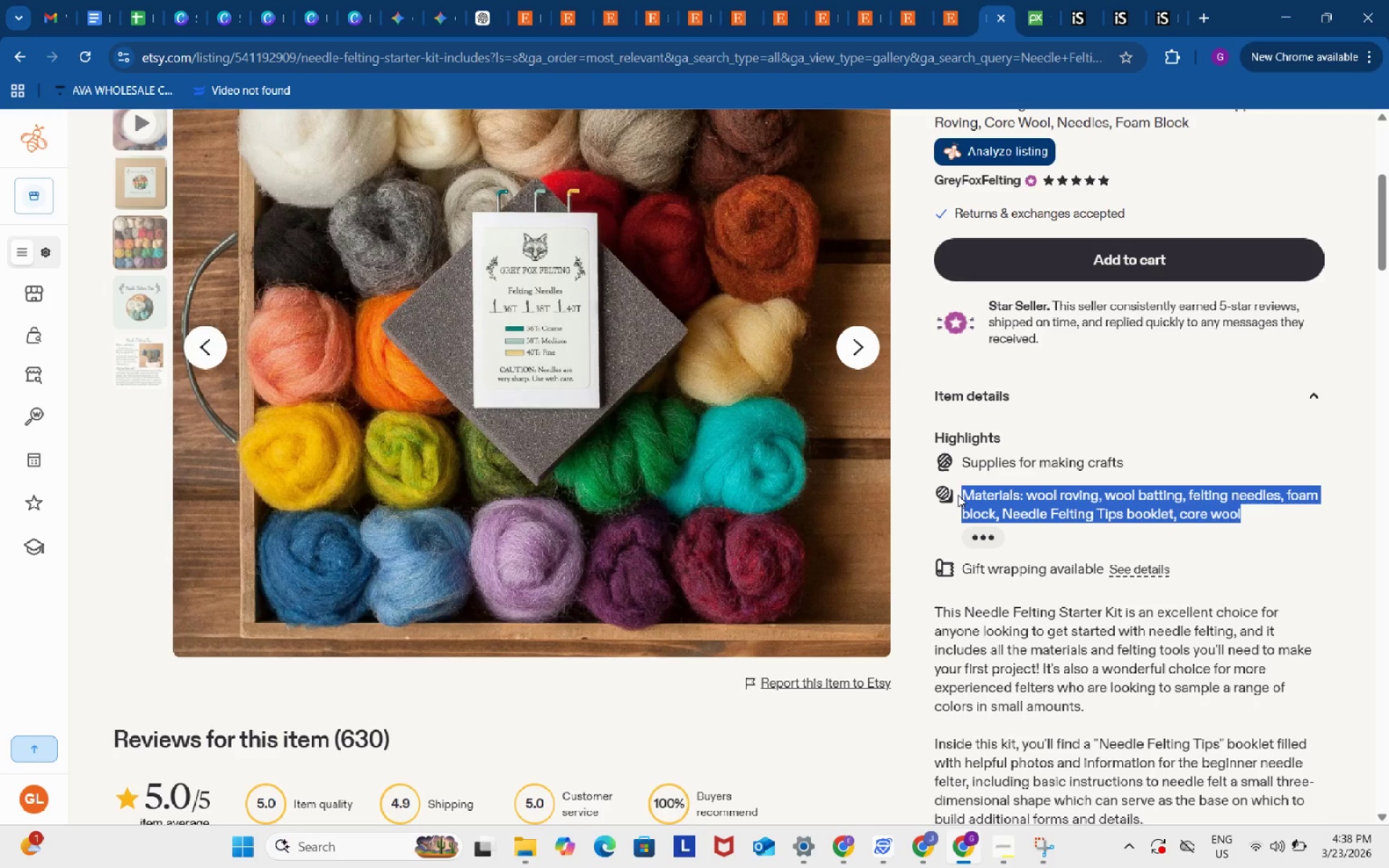 
key(Control+C)
 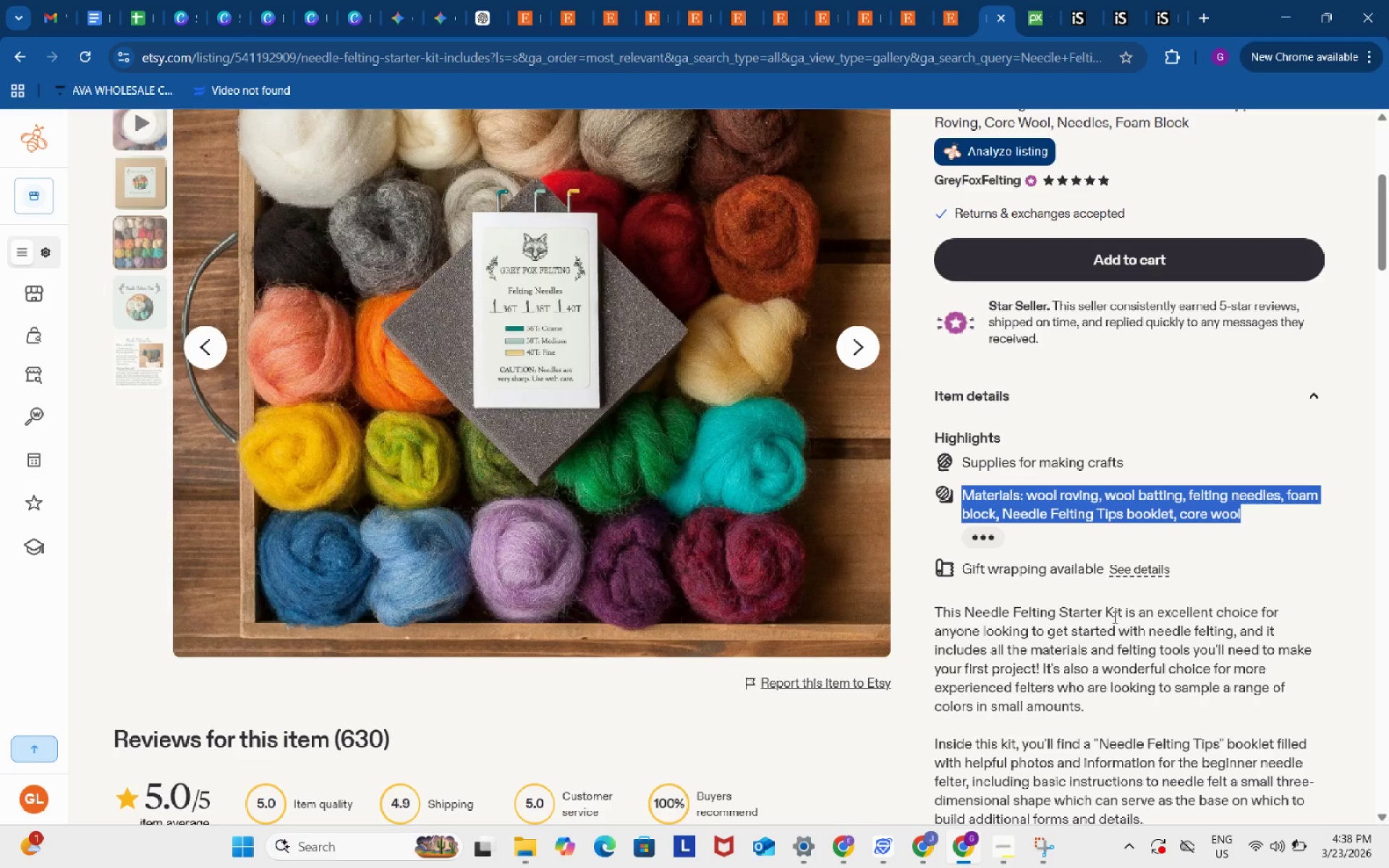 
left_click([1119, 660])
 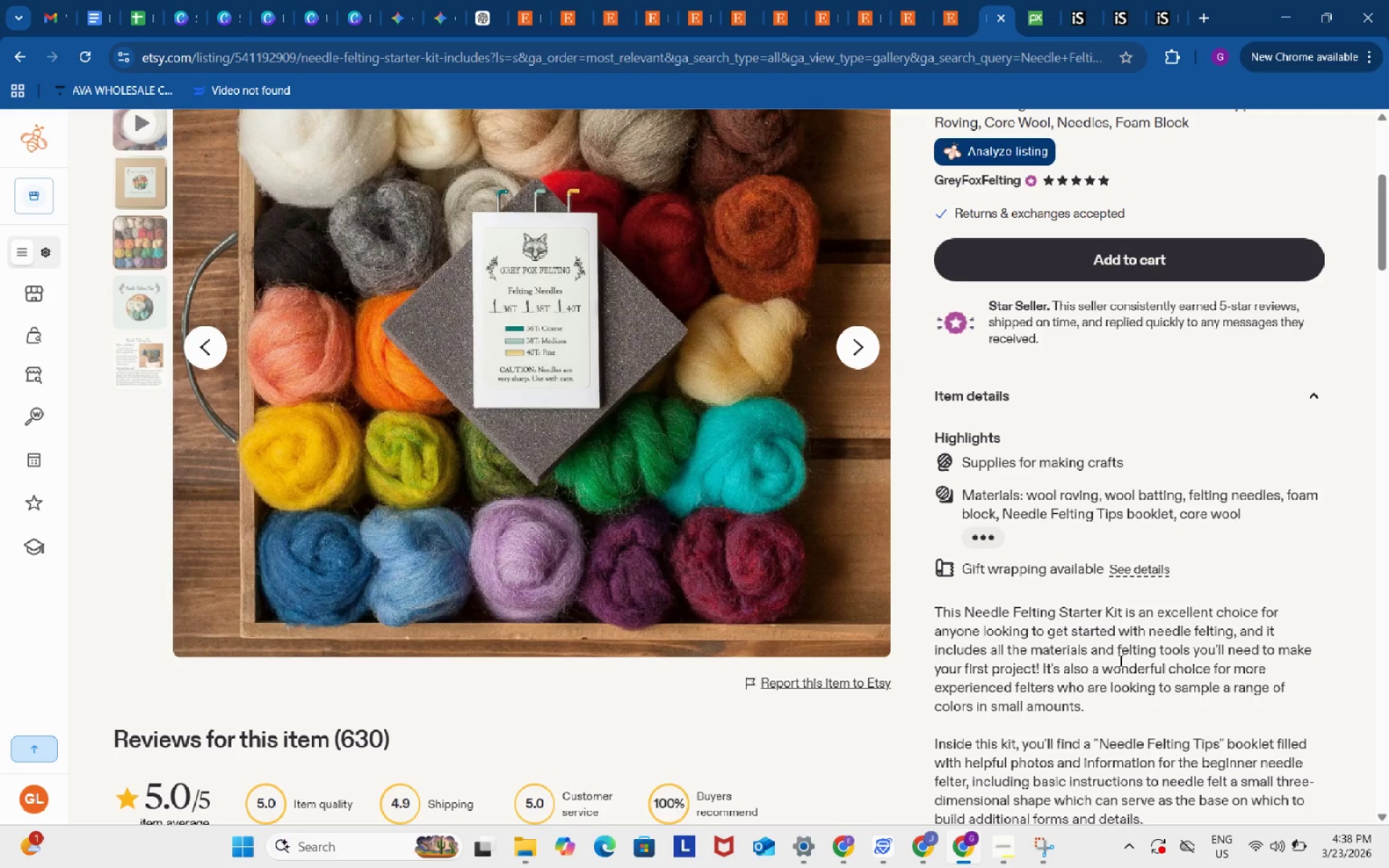 
key(Meta+Shift+S)
 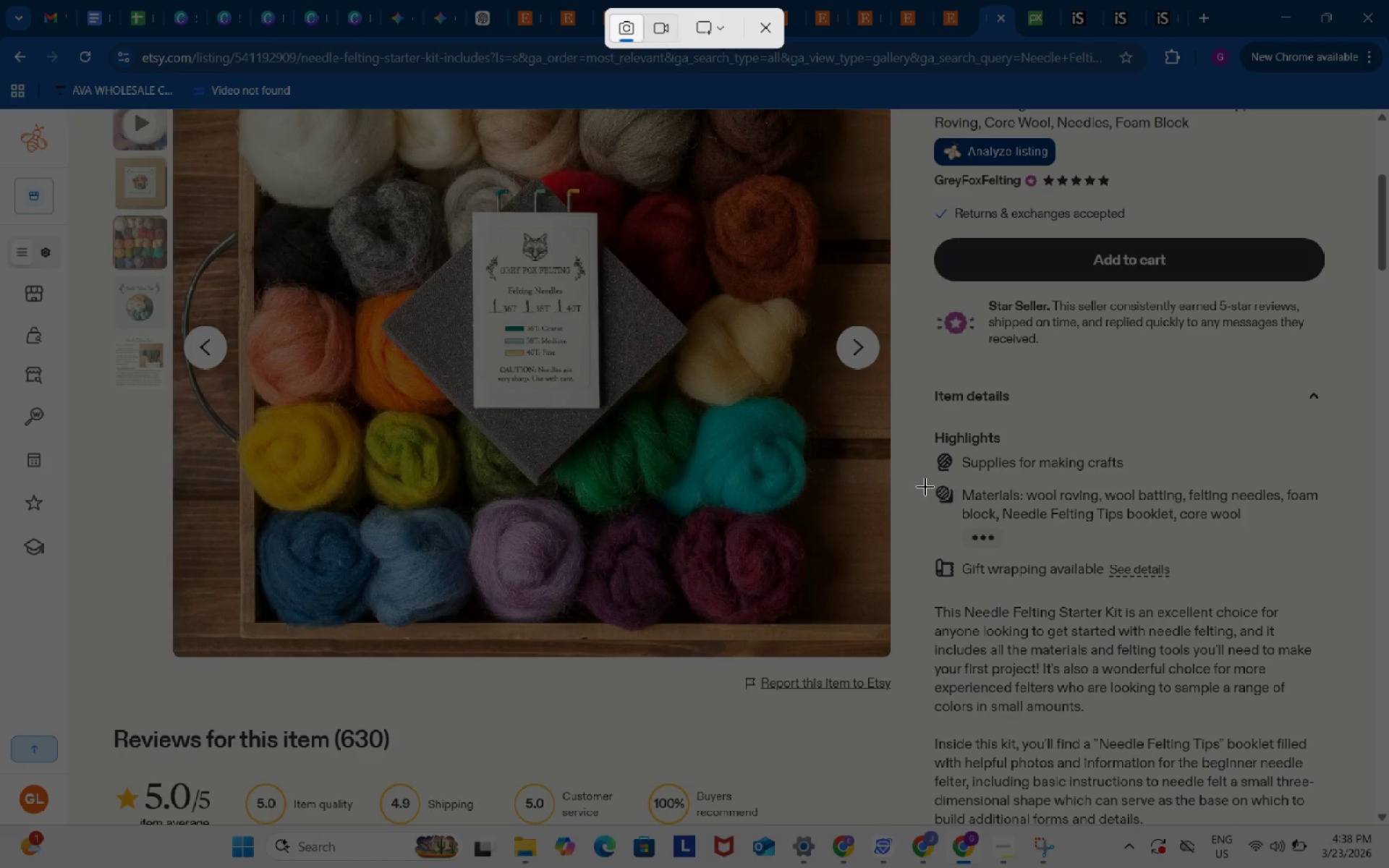 
left_click_drag(start_coordinate=[929, 485], to_coordinate=[1330, 525])
 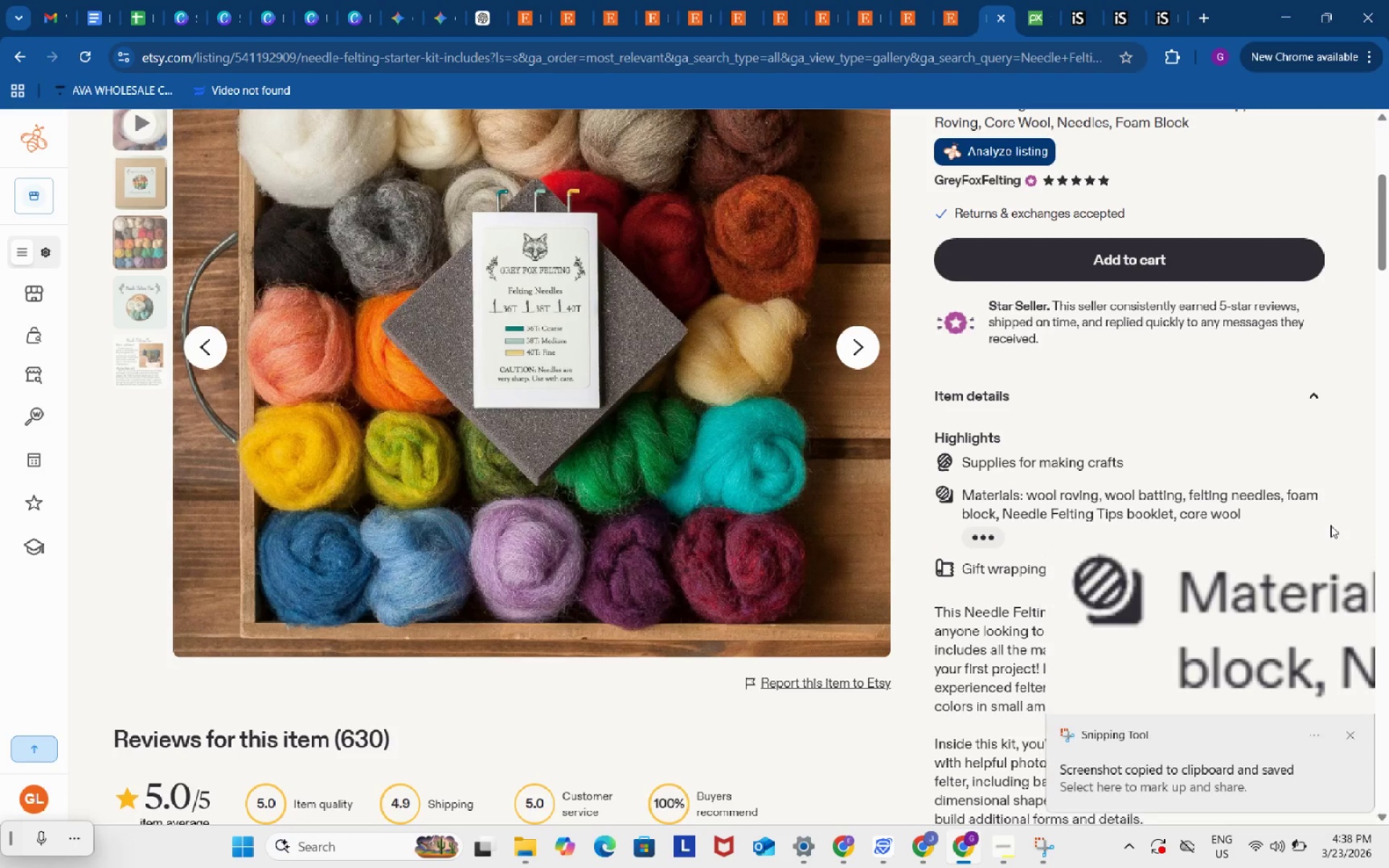 
left_click([1263, 626])
 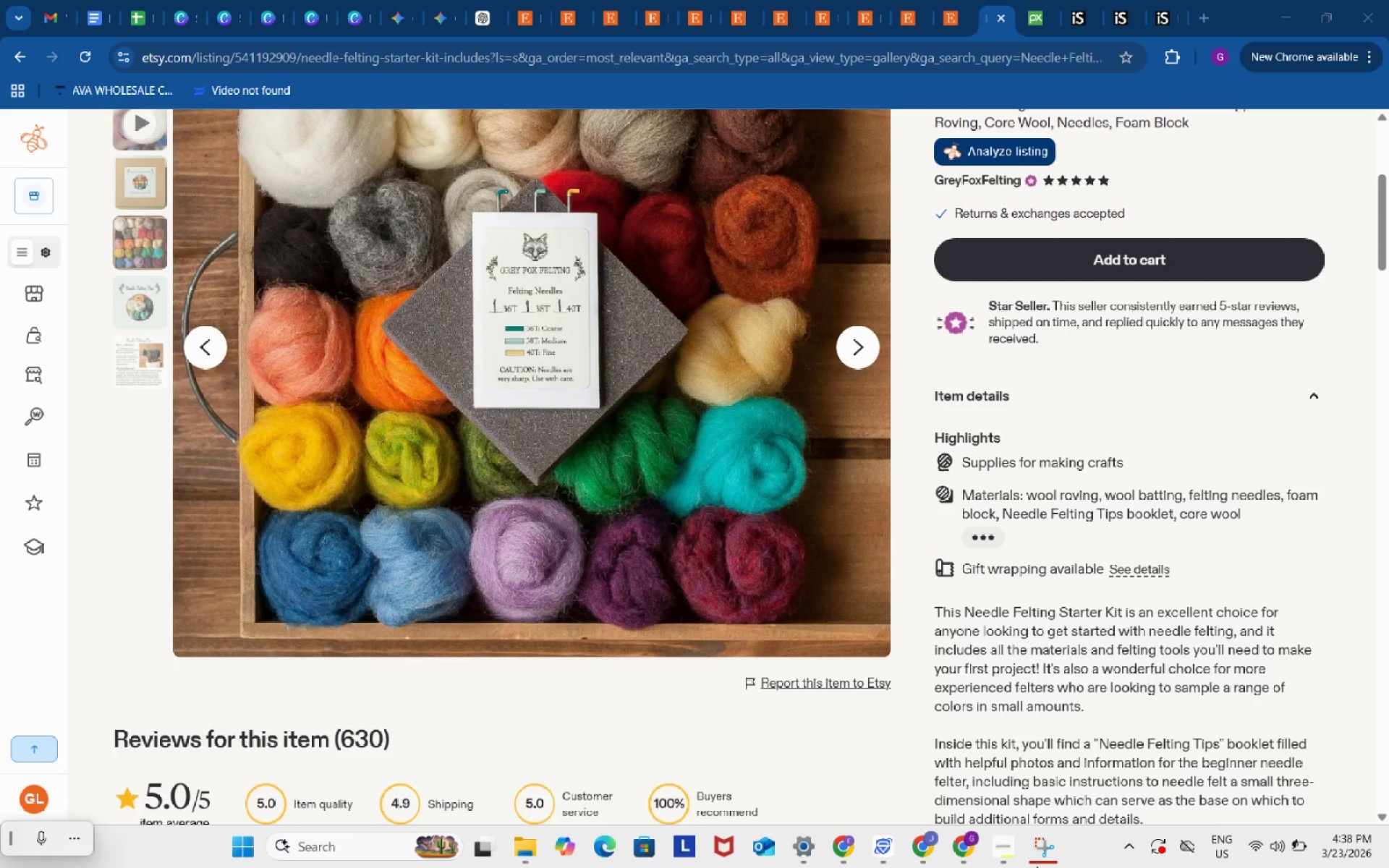 
left_click([1040, 859])
 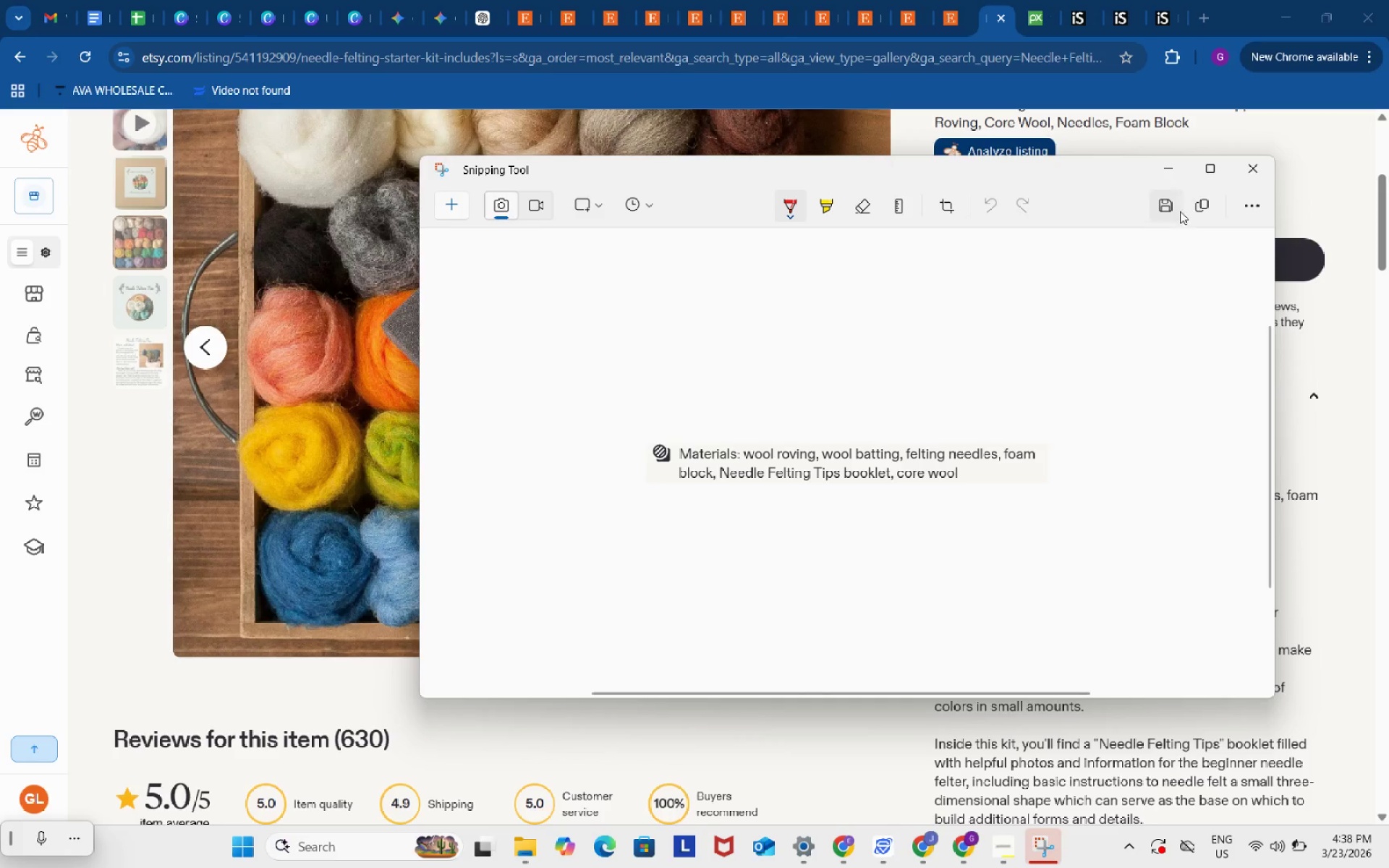 
left_click([1173, 202])
 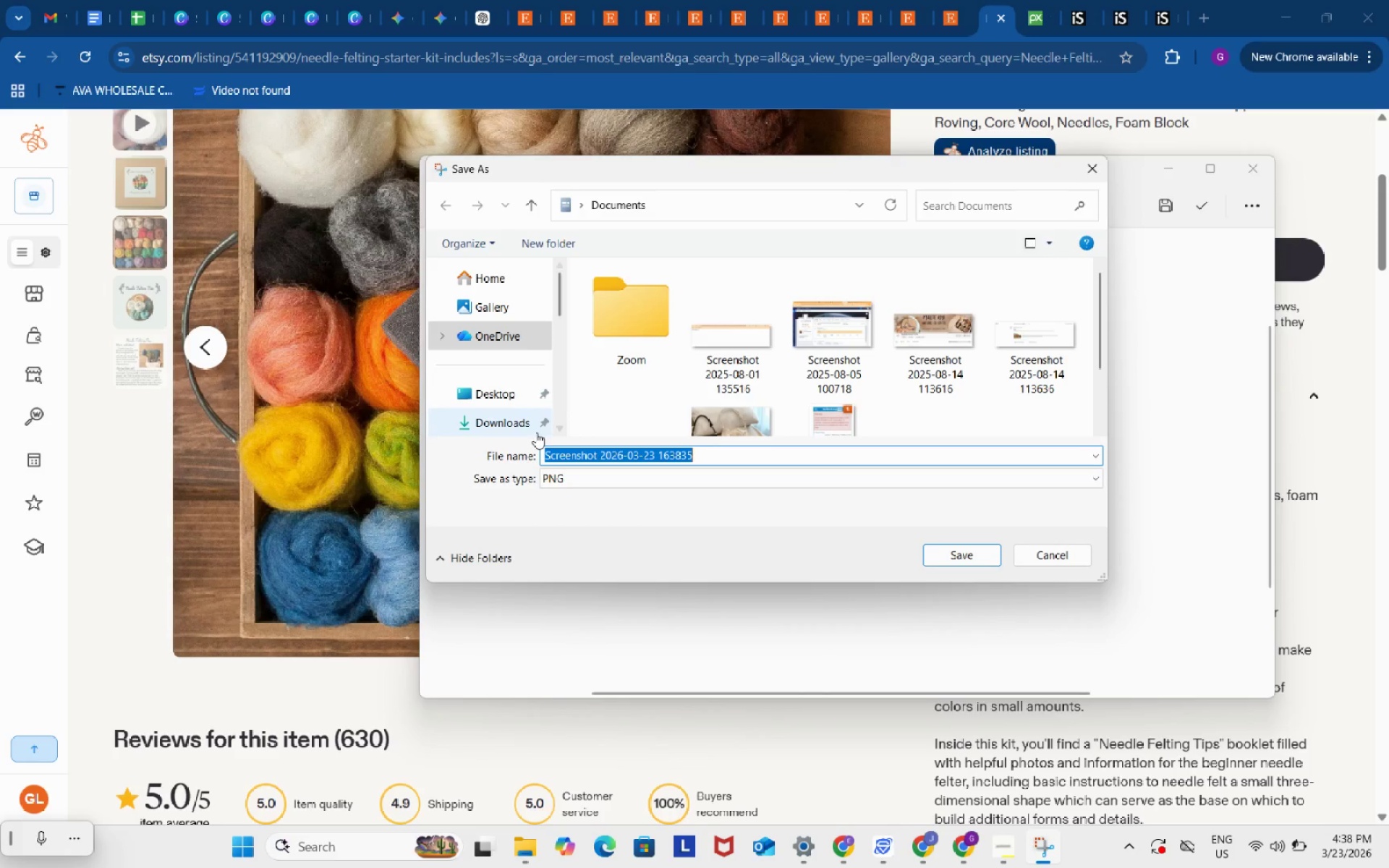 
left_click([505, 420])
 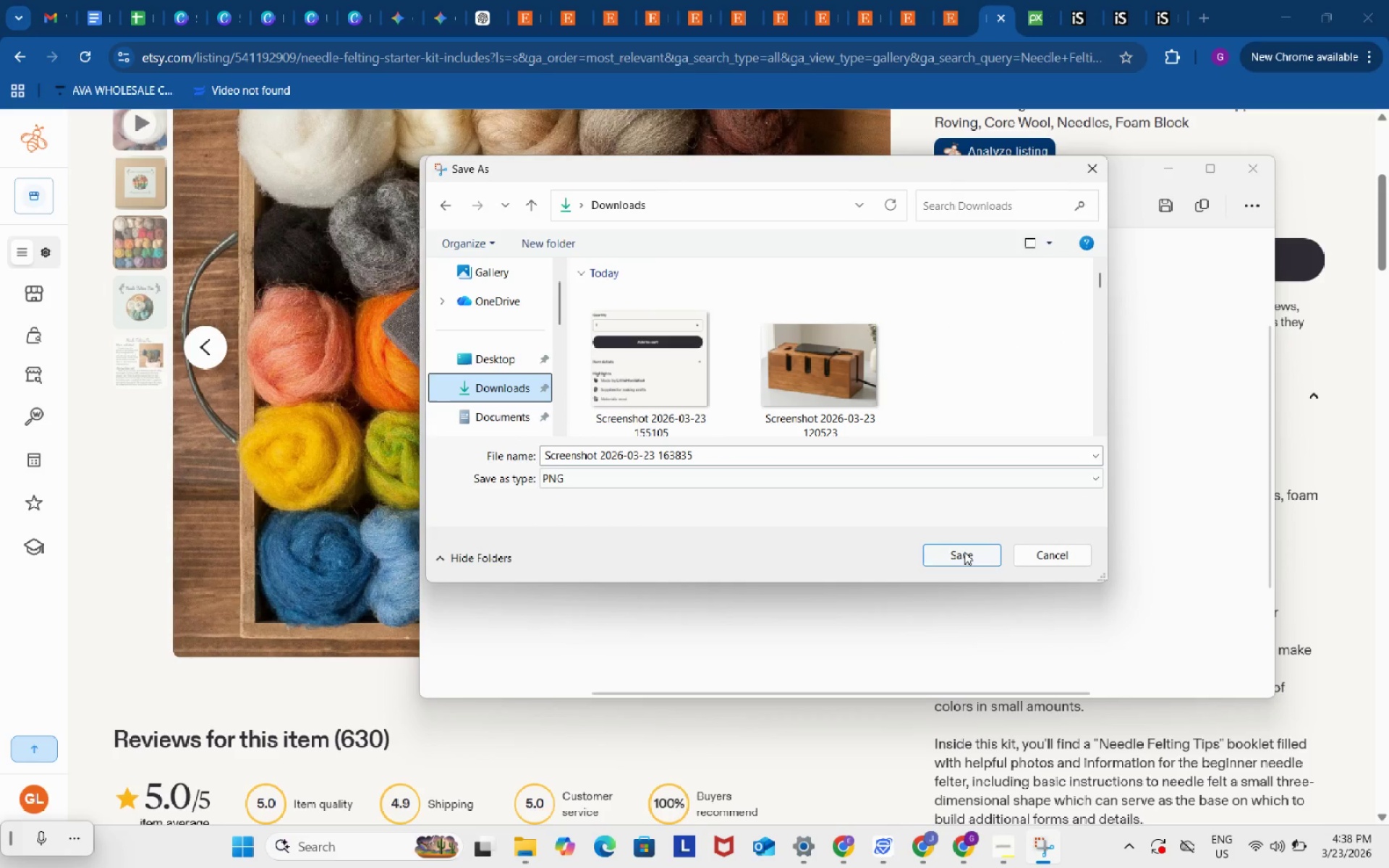 
scroll: coordinate [506, 410], scroll_direction: up, amount: 2.0
 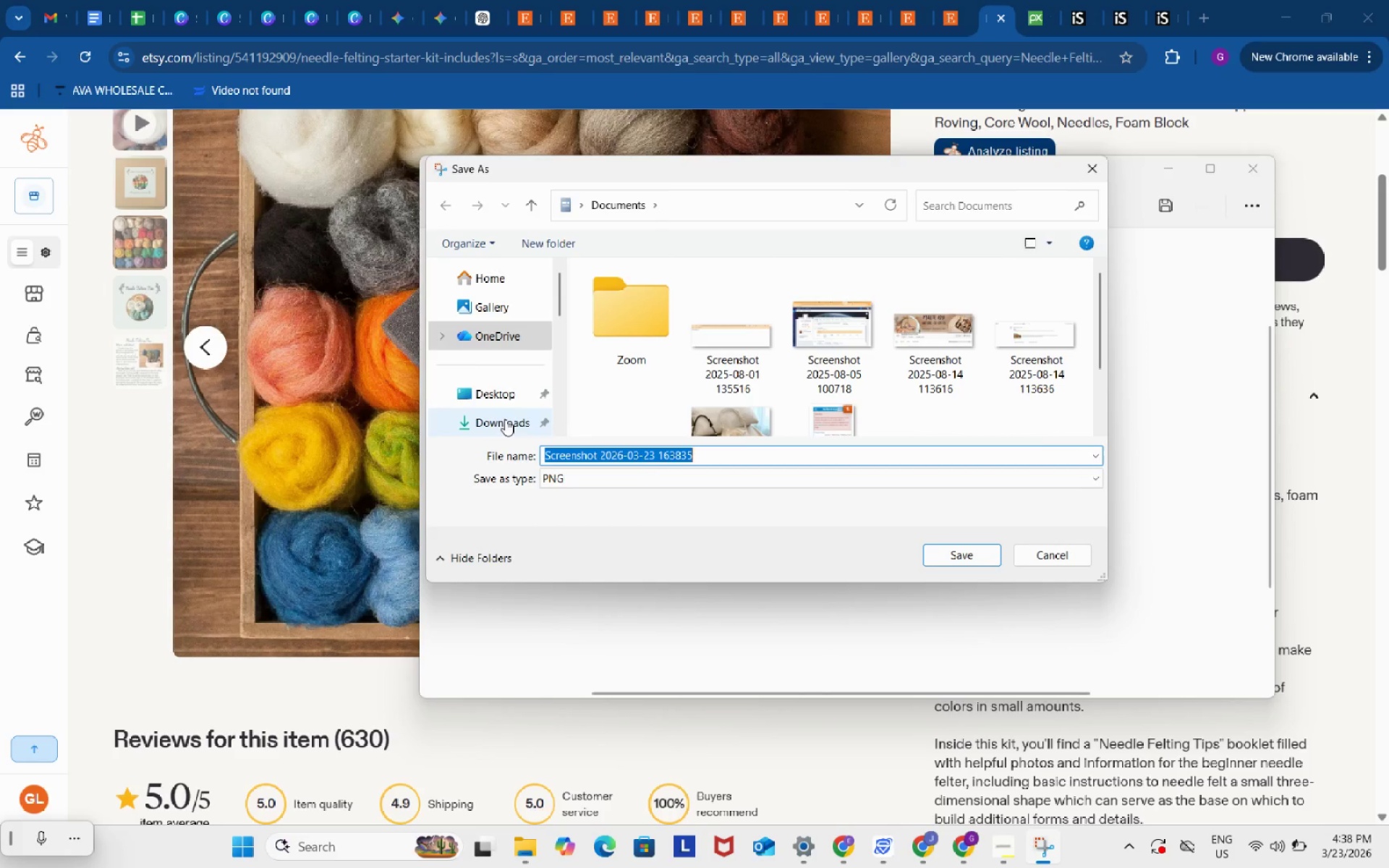 
left_click([964, 552])
 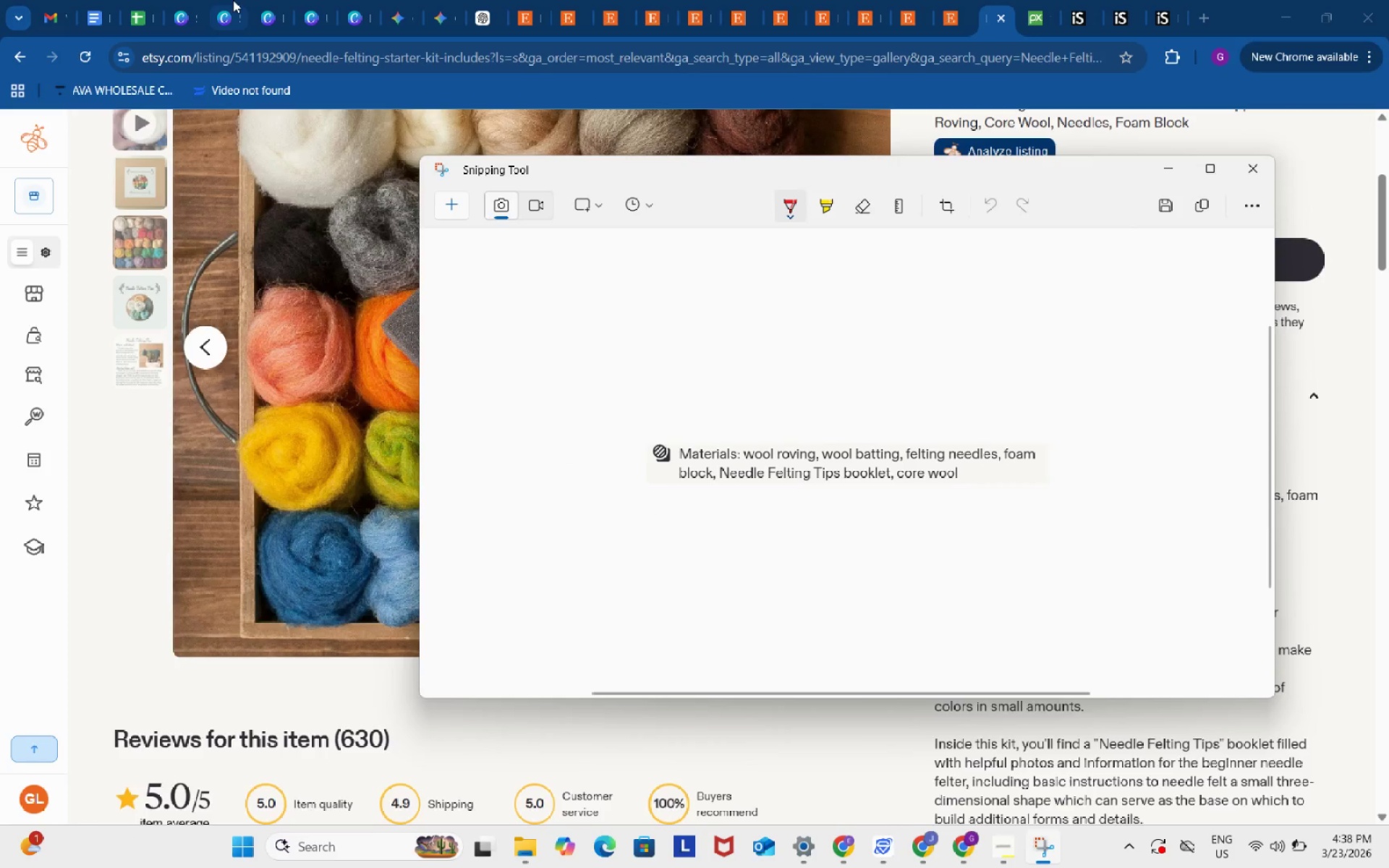 
left_click([233, 0])
 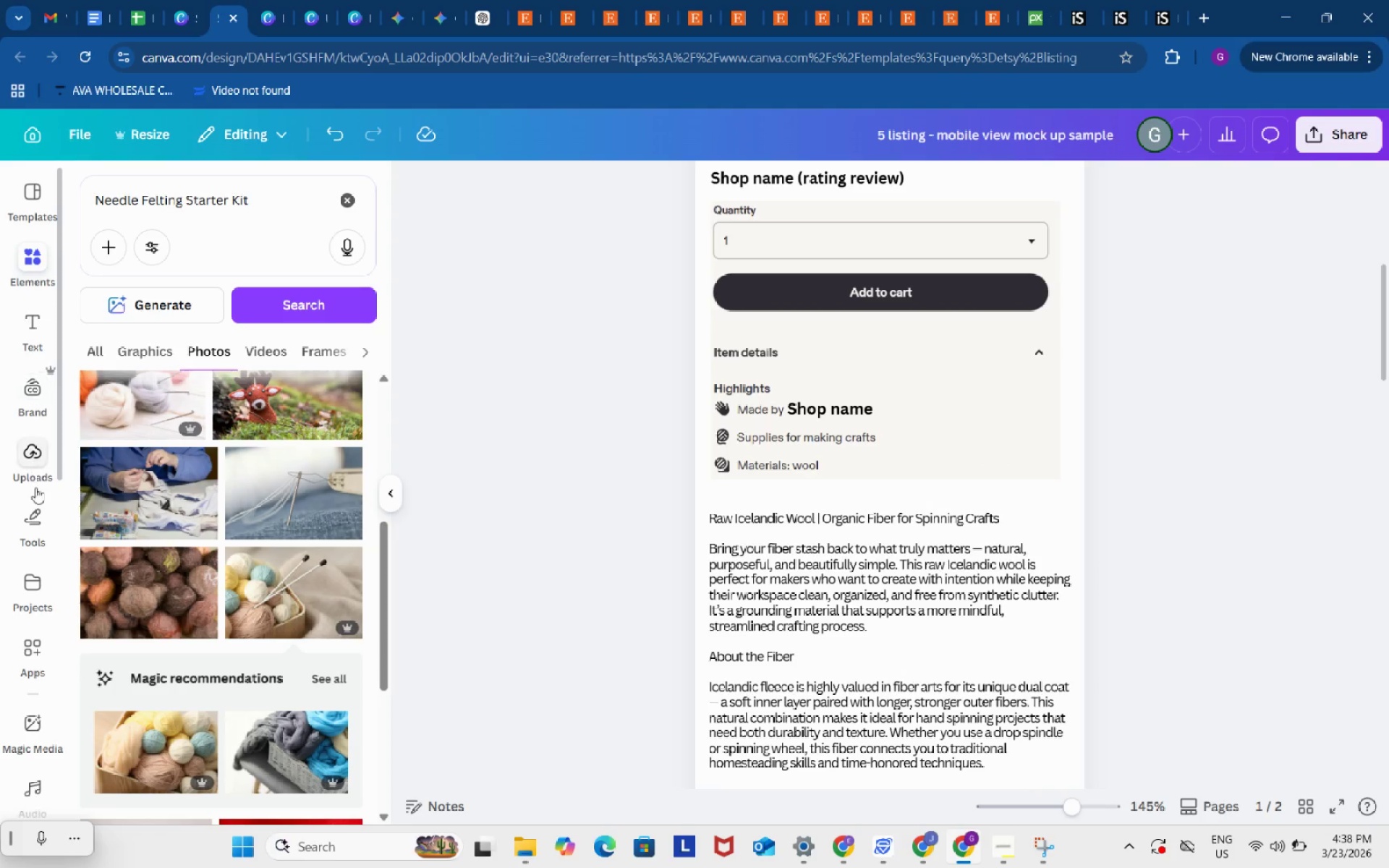 
left_click([35, 454])
 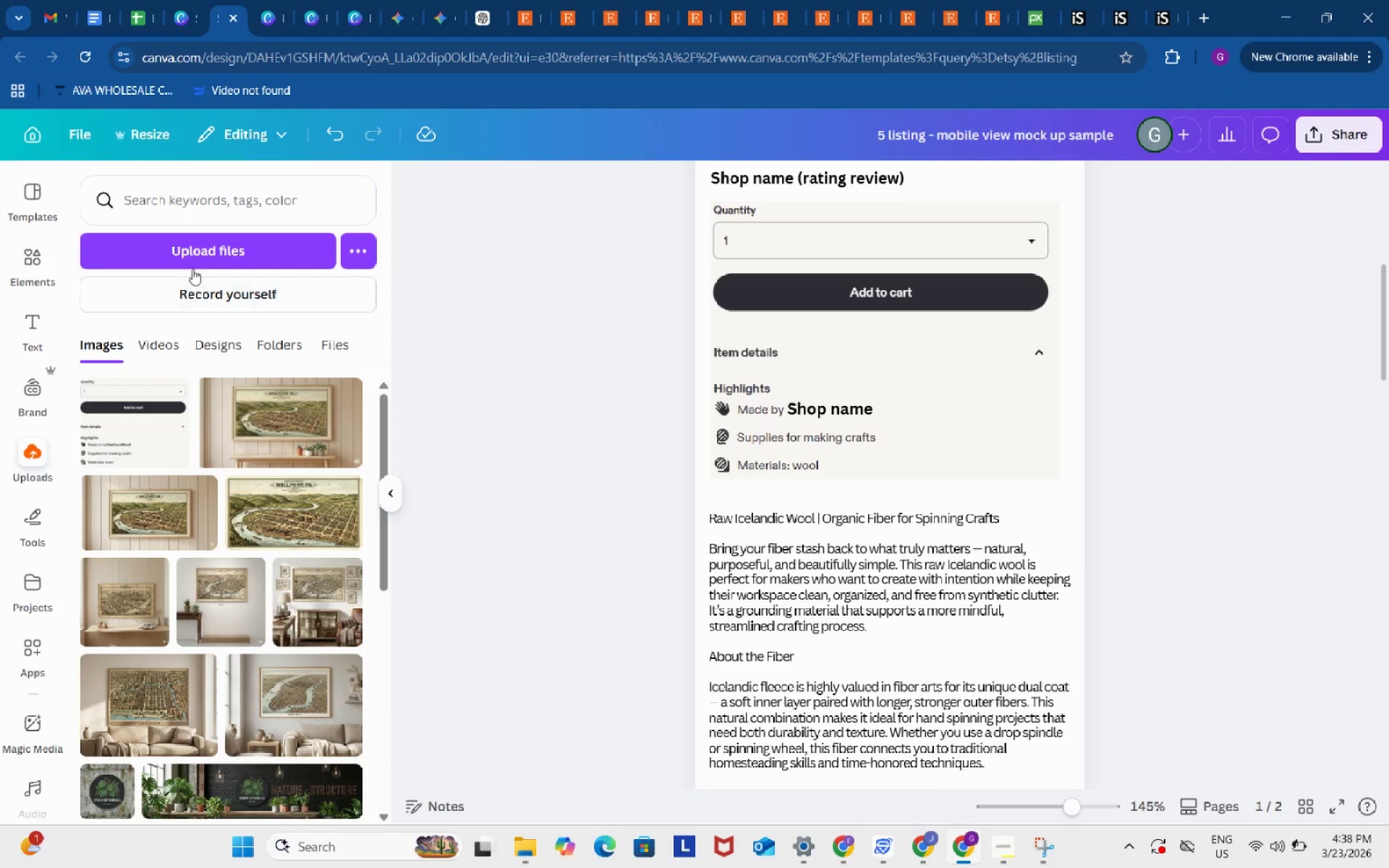 
left_click([200, 252])
 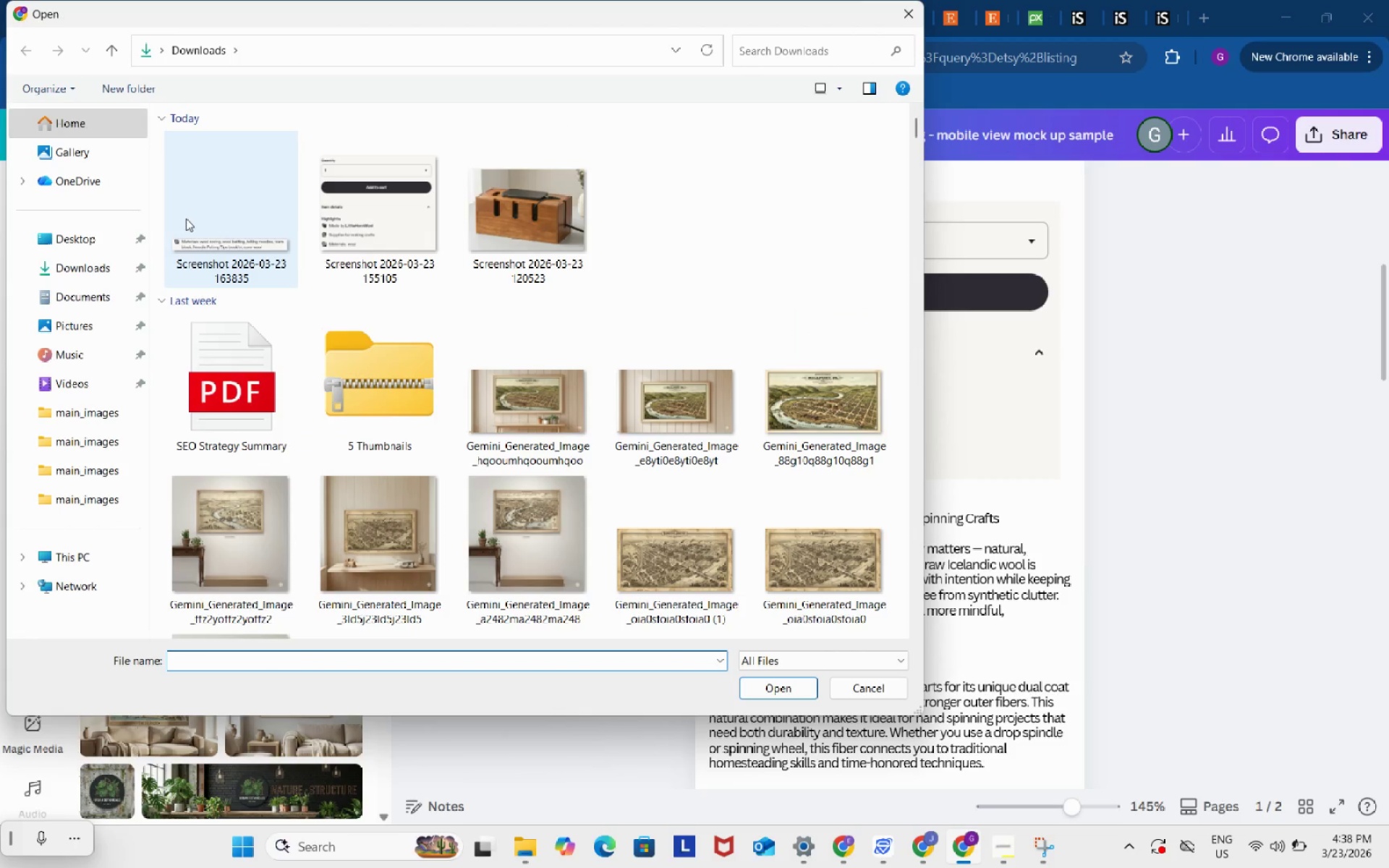 
left_click([197, 207])
 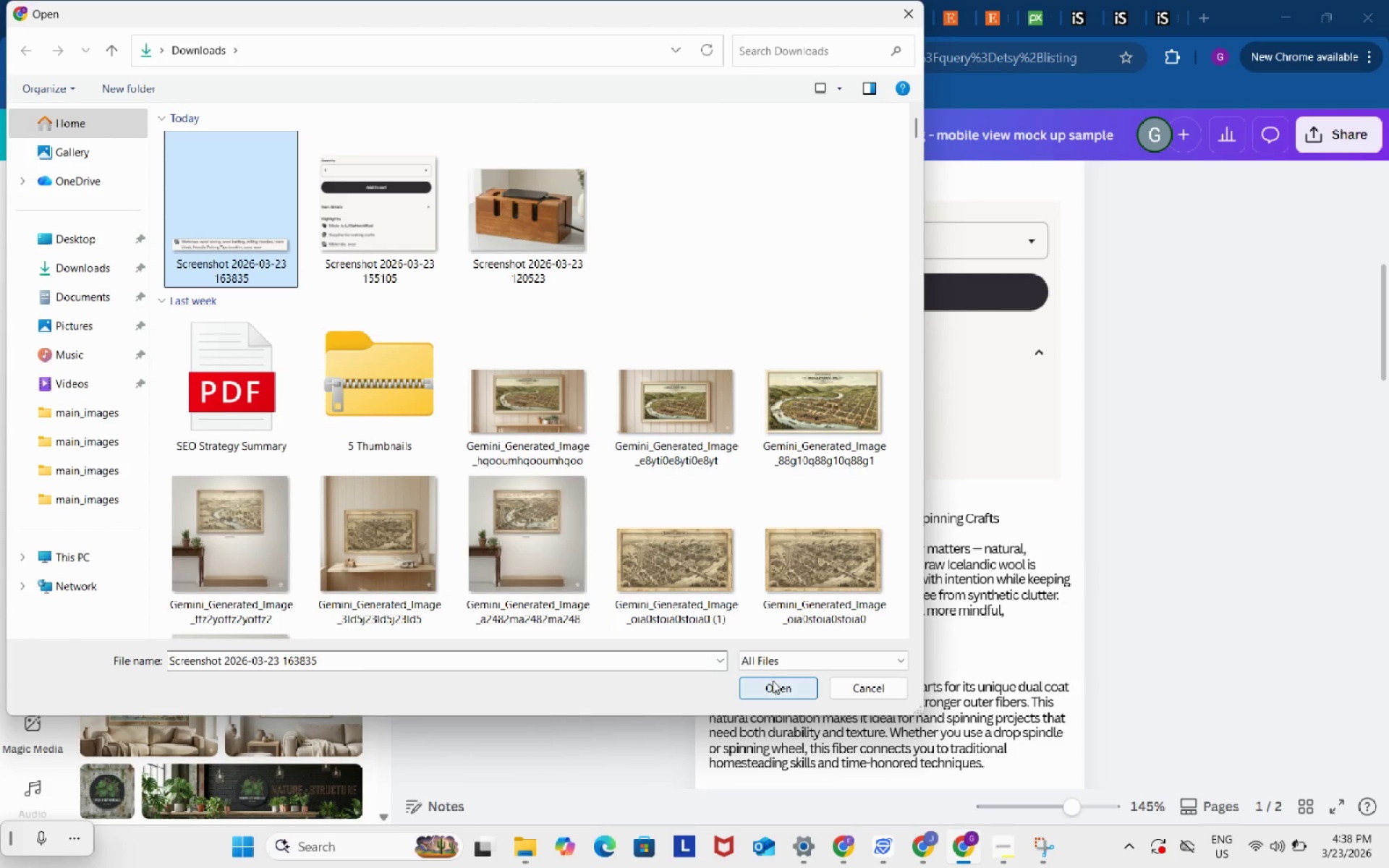 
left_click([773, 690])
 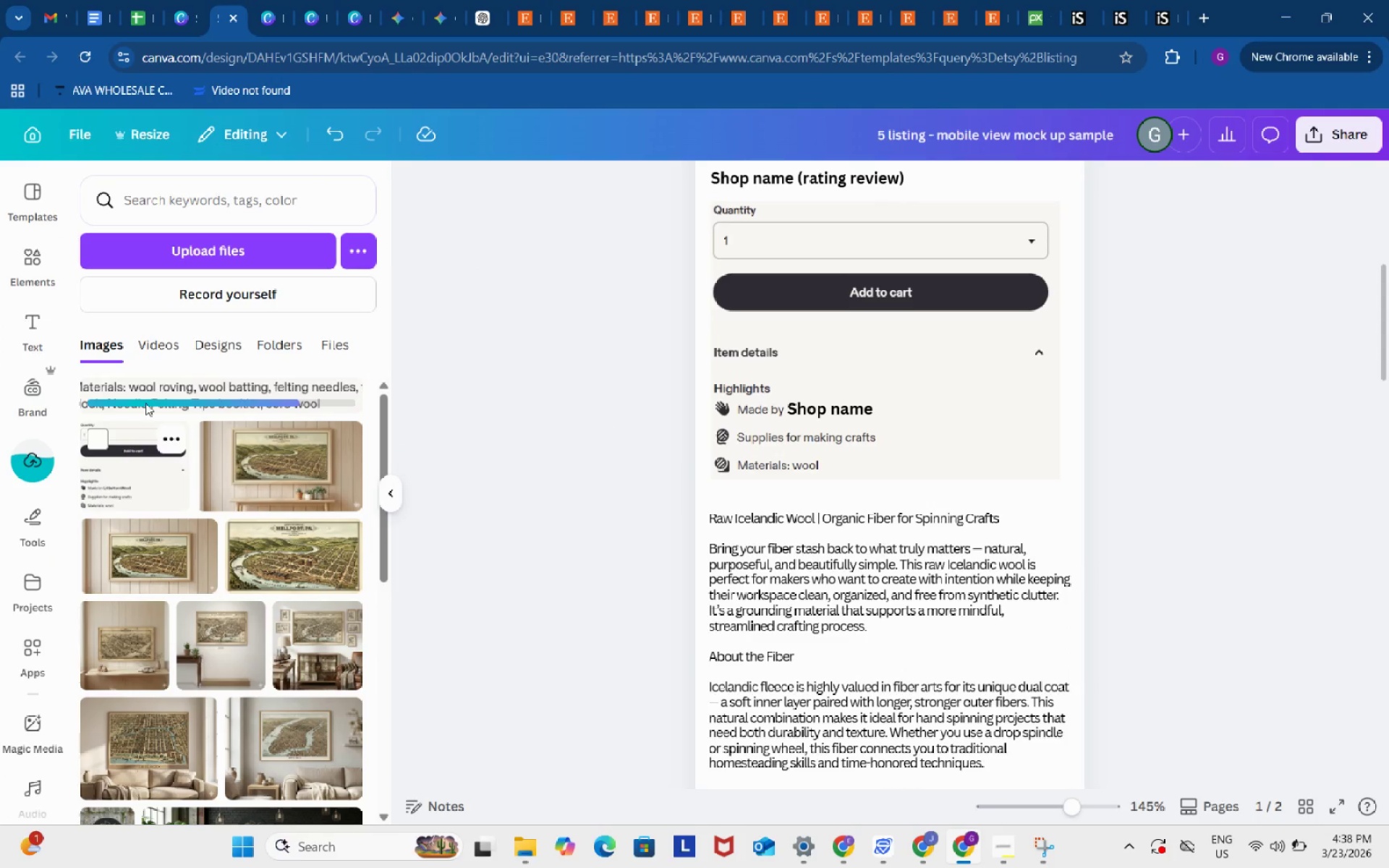 
left_click([150, 391])
 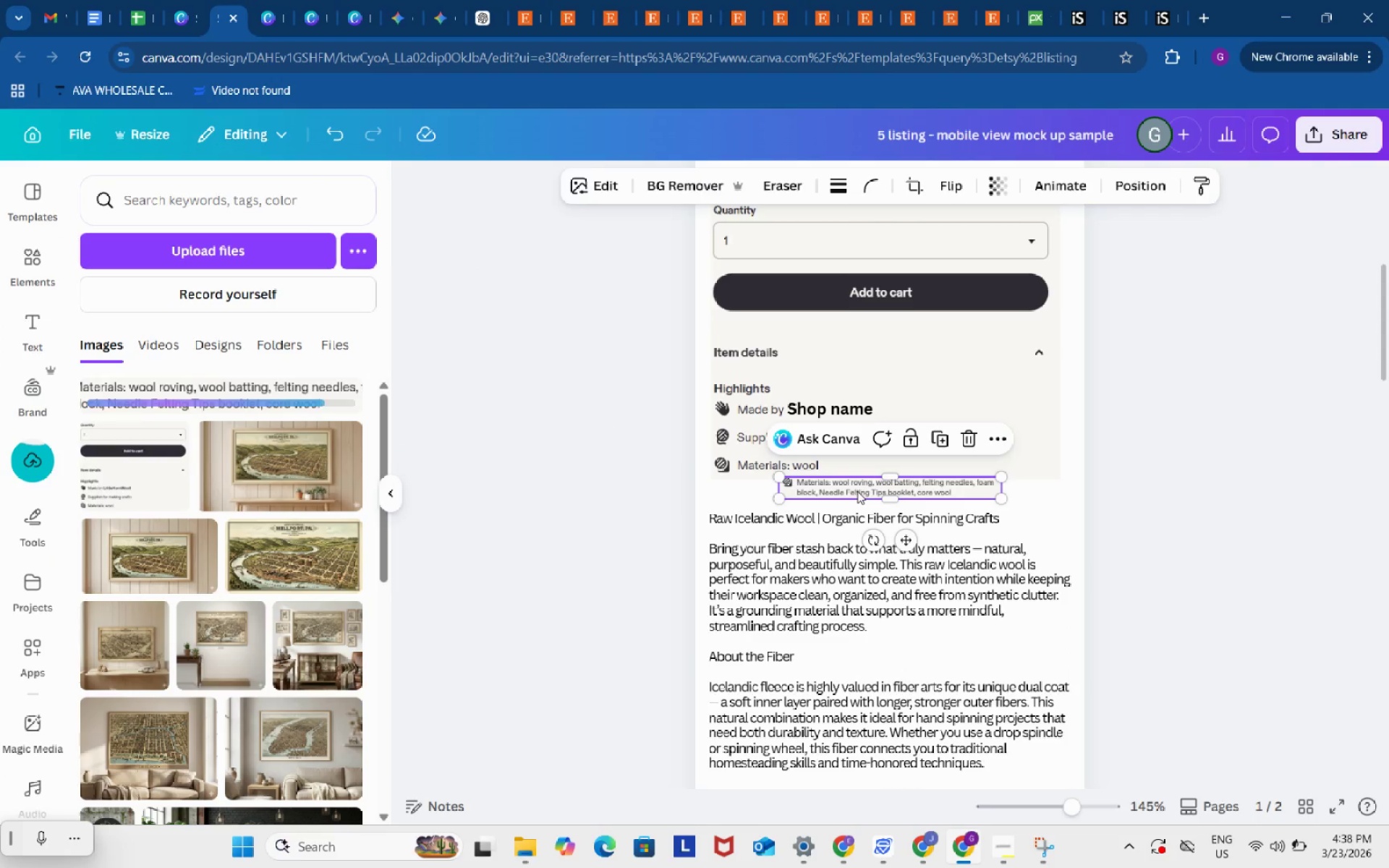 
left_click_drag(start_coordinate=[859, 488], to_coordinate=[796, 469])
 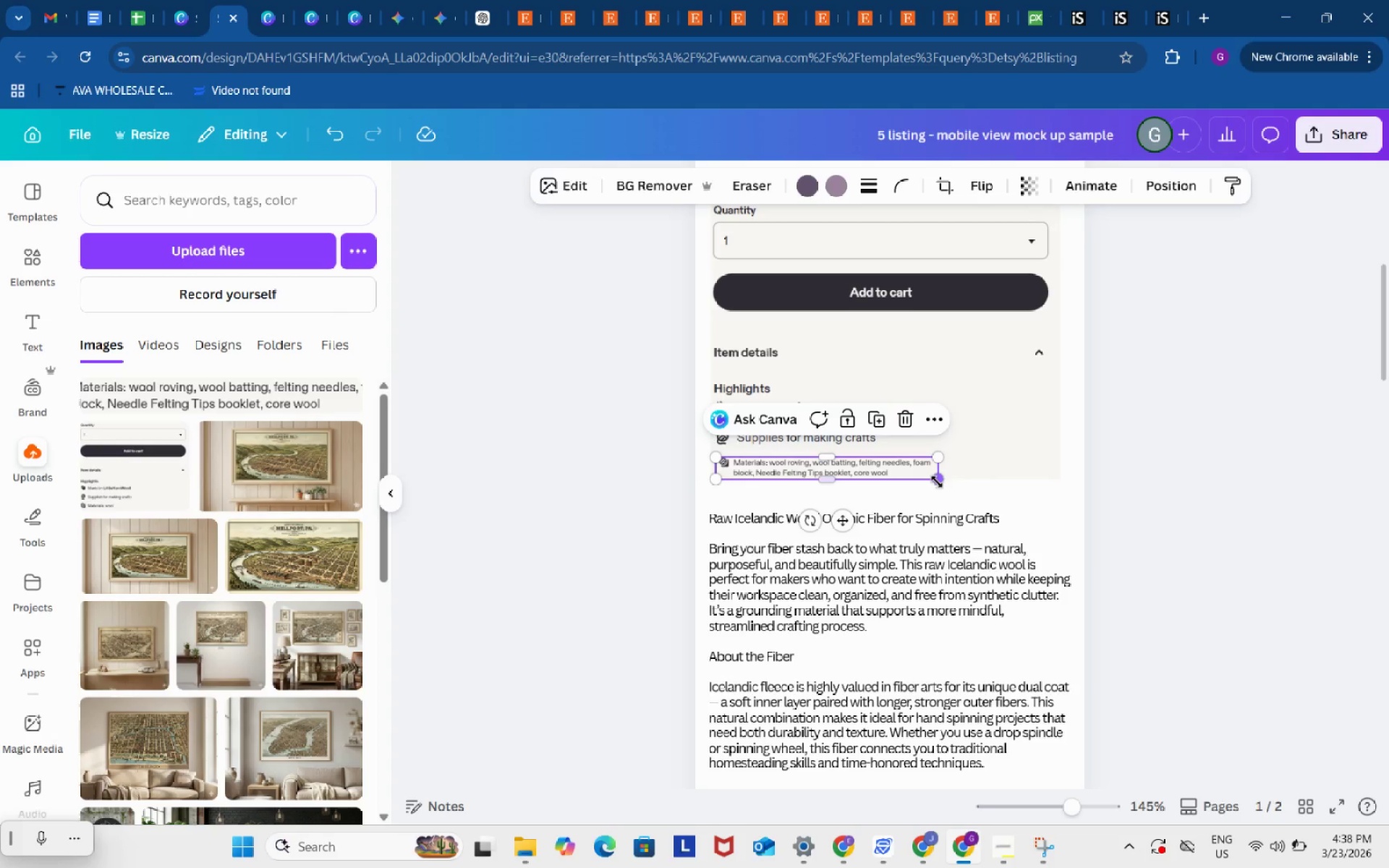 
left_click_drag(start_coordinate=[938, 482], to_coordinate=[1059, 502])
 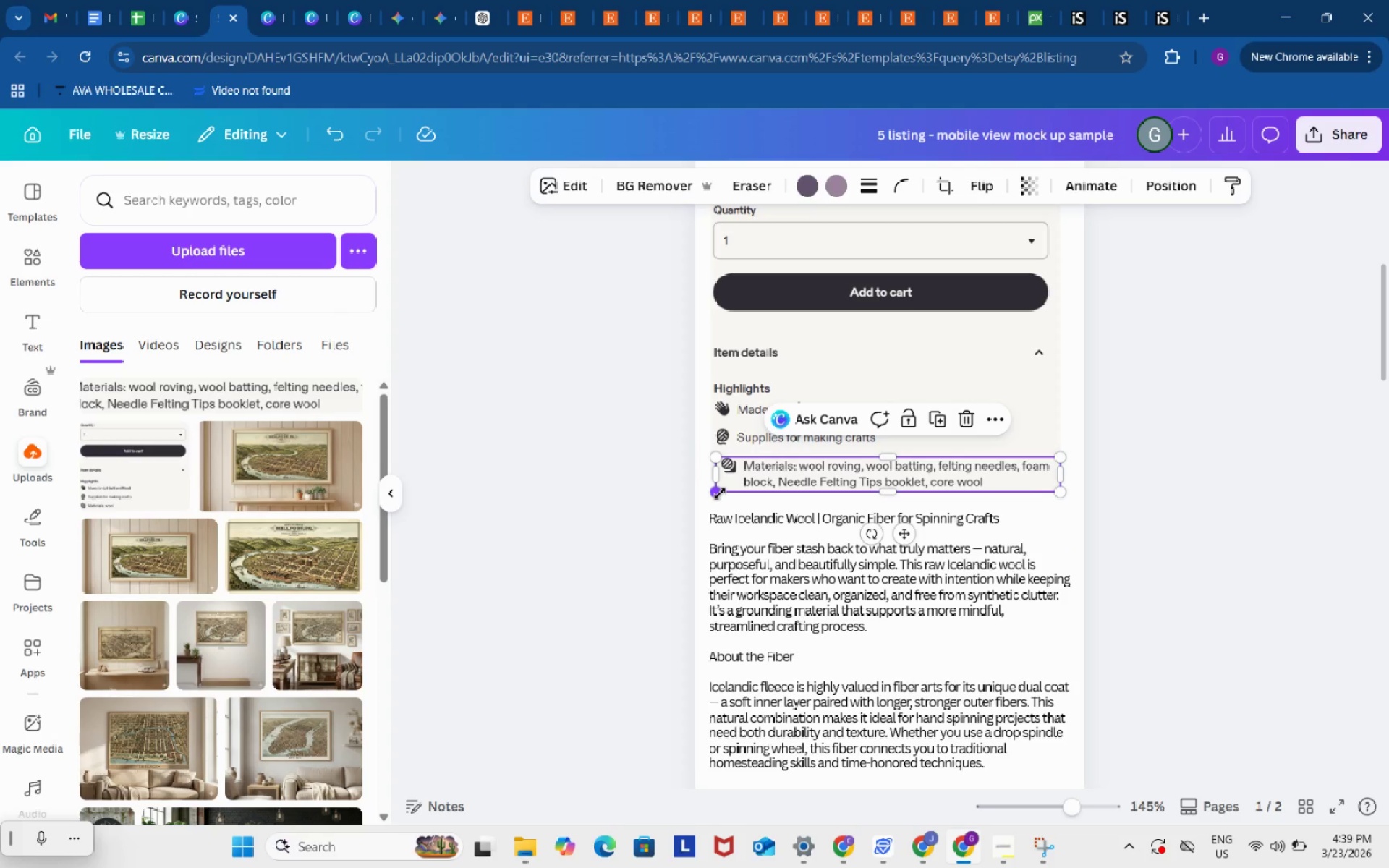 
left_click_drag(start_coordinate=[720, 493], to_coordinate=[715, 493])
 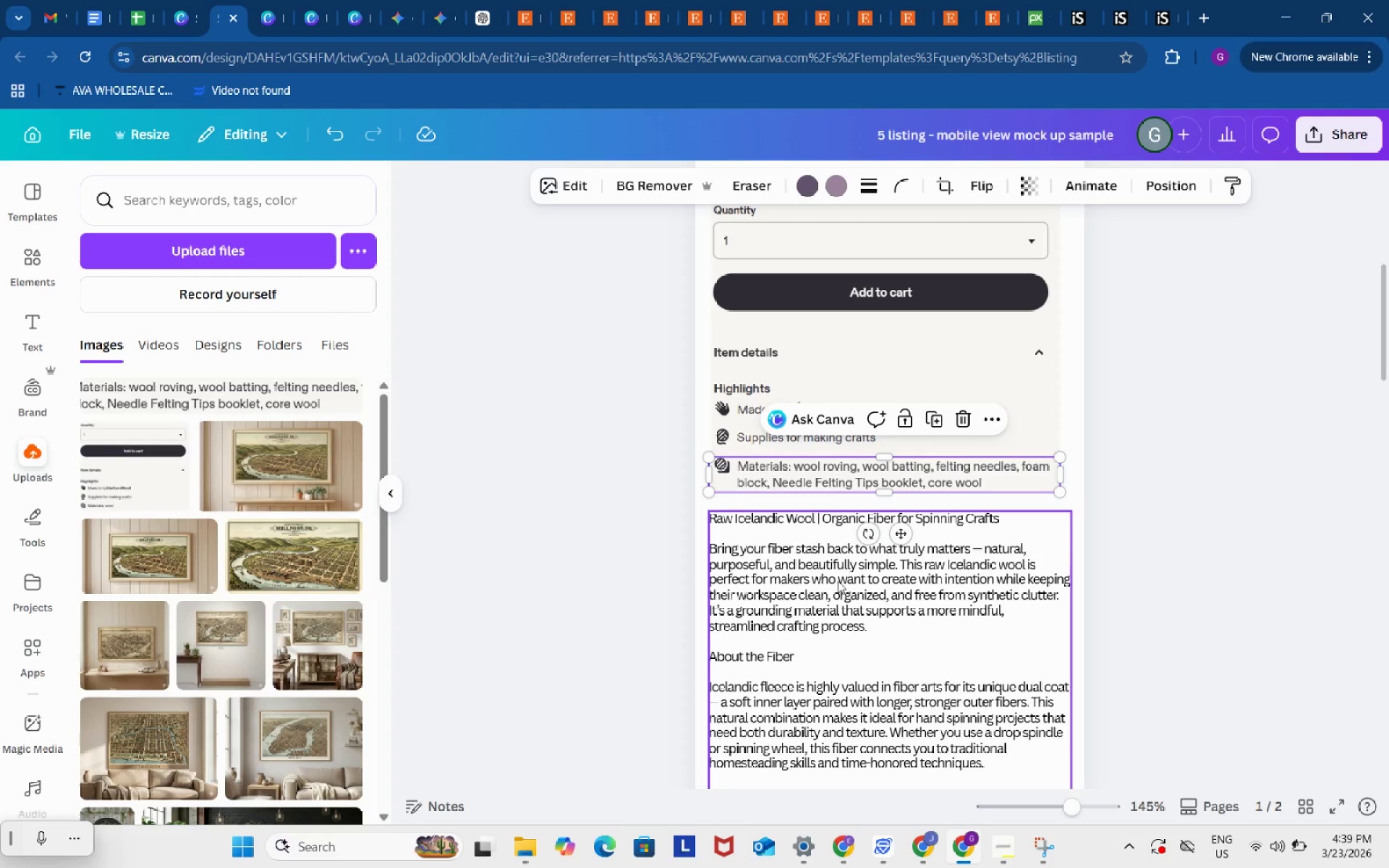 
left_click([844, 604])
 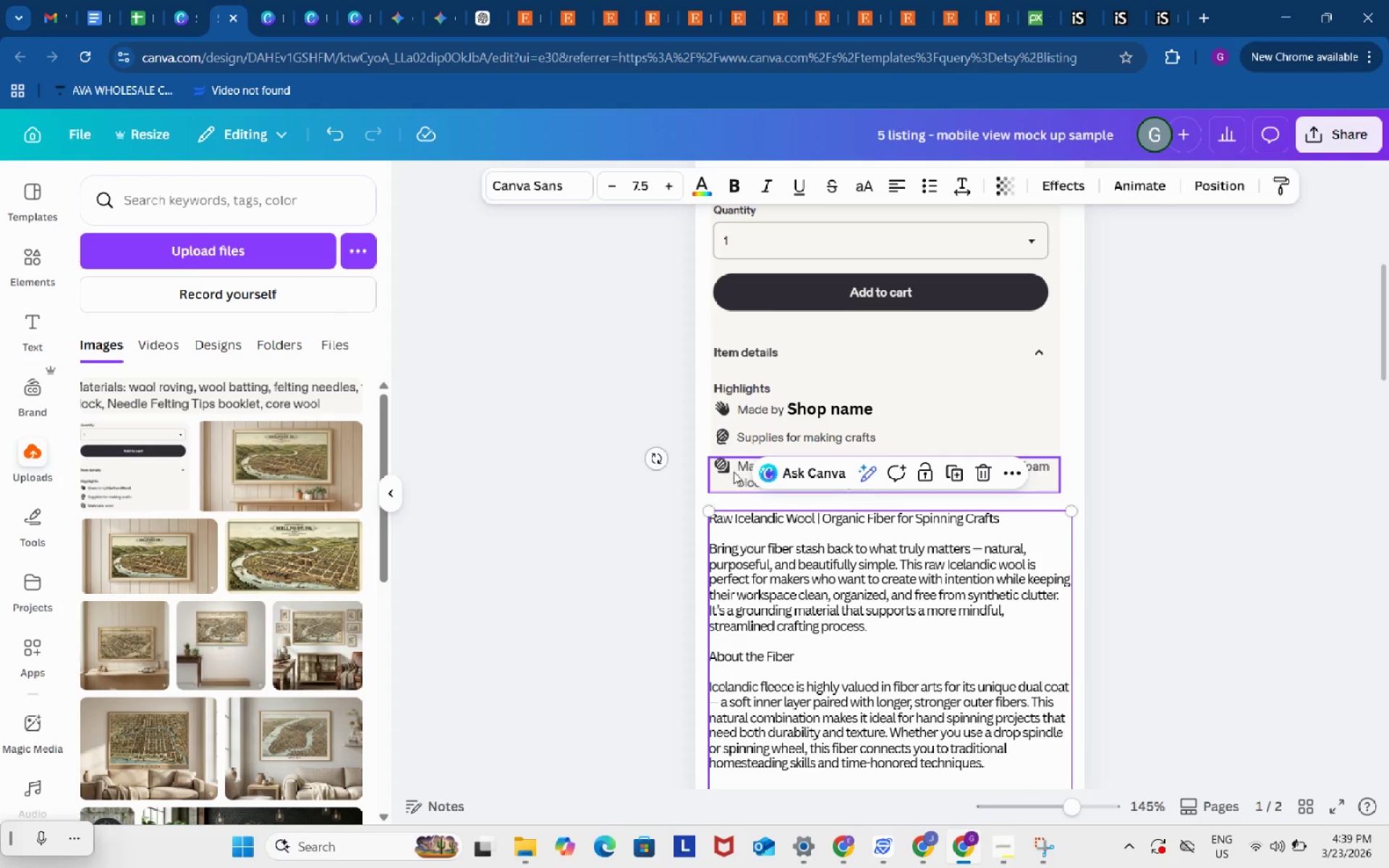 
left_click([734, 472])
 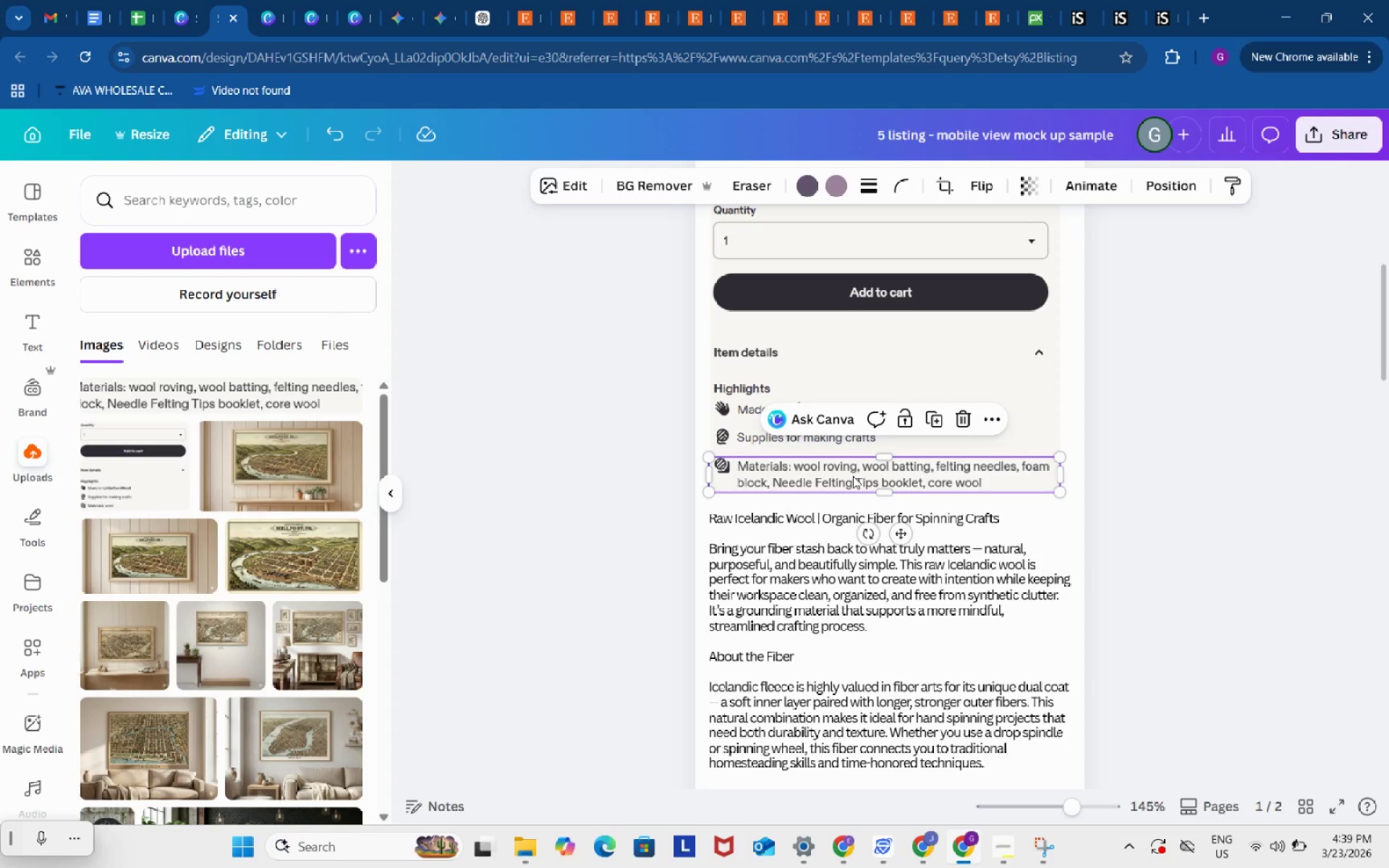 
left_click_drag(start_coordinate=[853, 476], to_coordinate=[853, 472])
 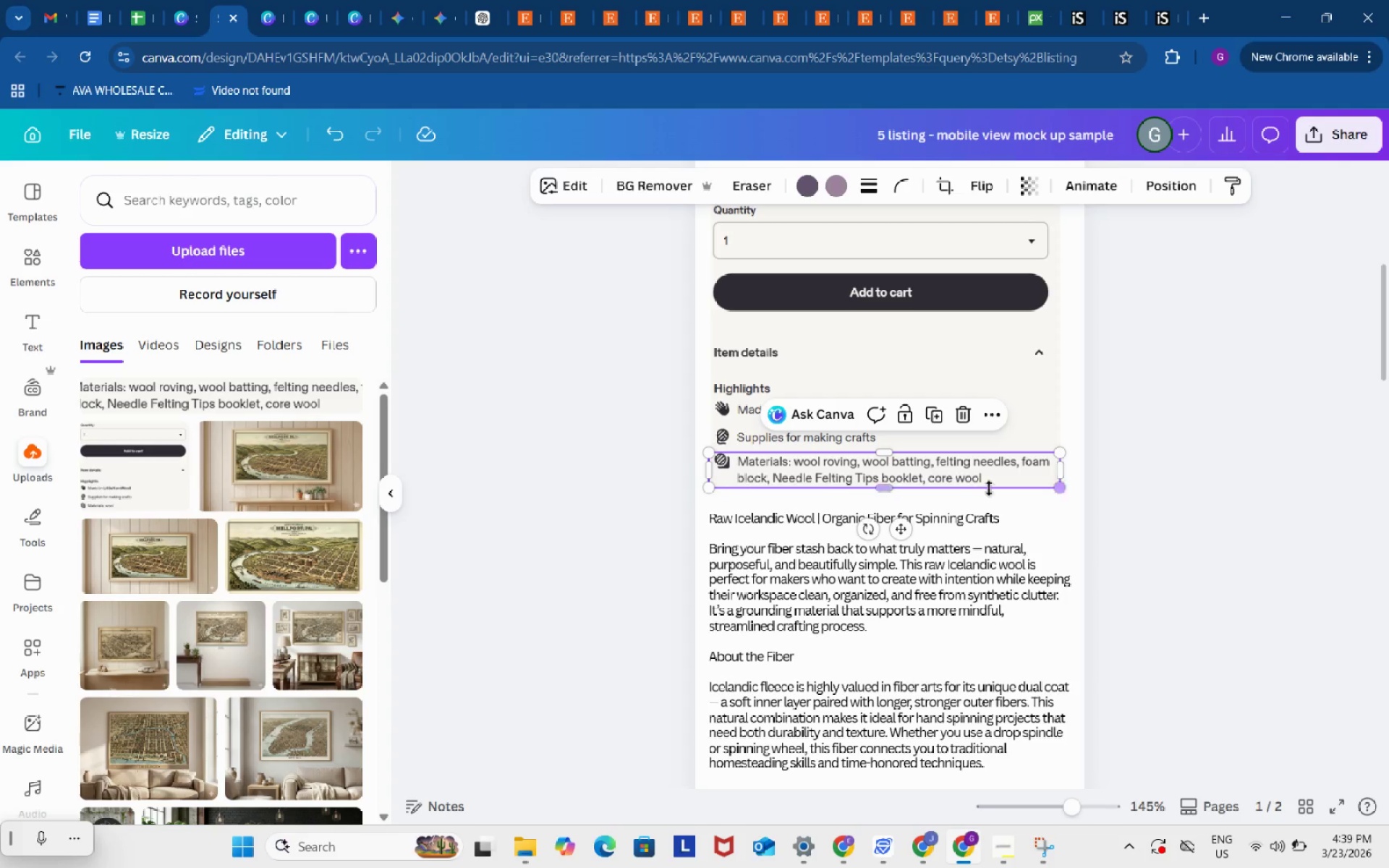 
left_click([756, 590])
 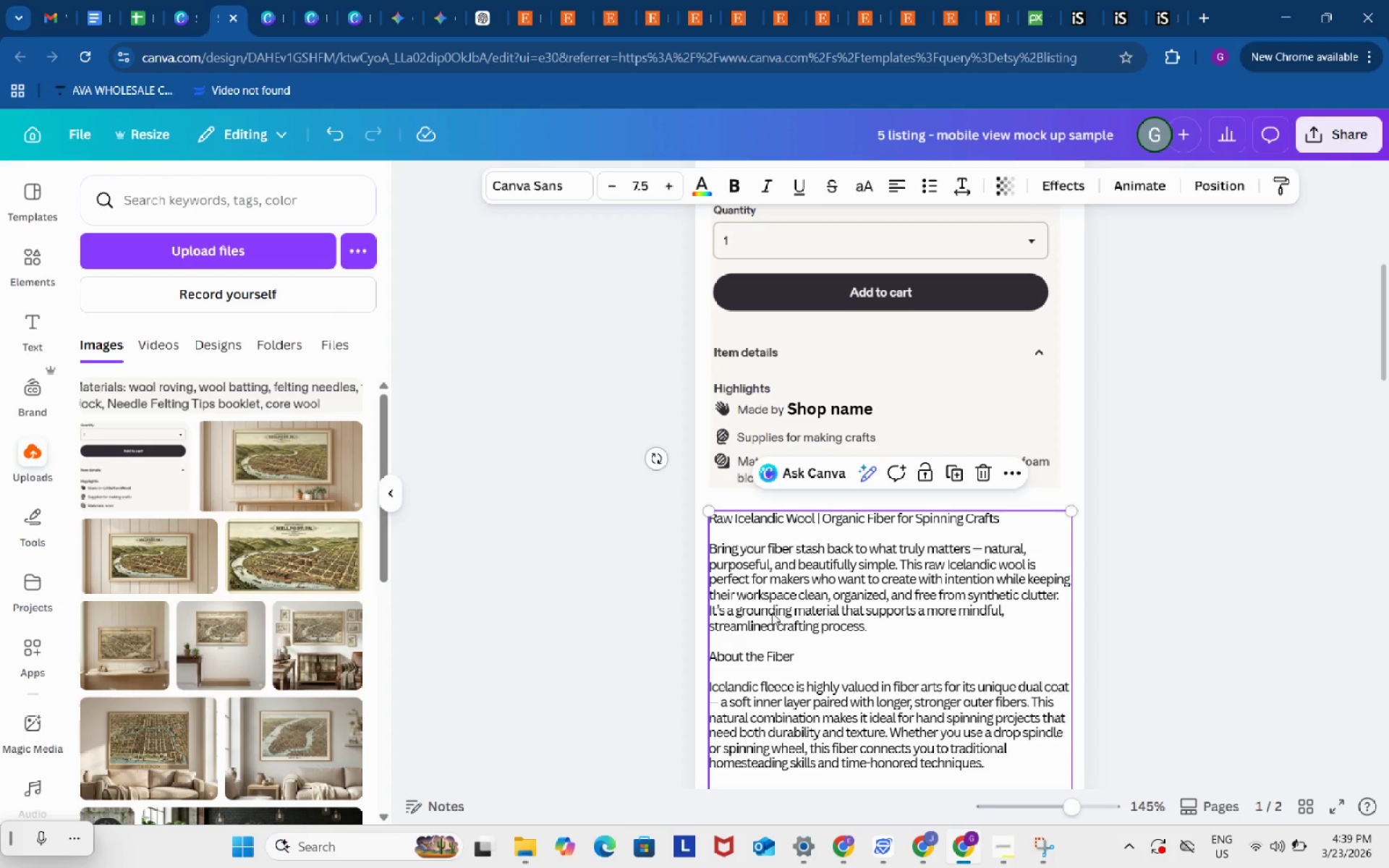 
double_click([772, 613])
 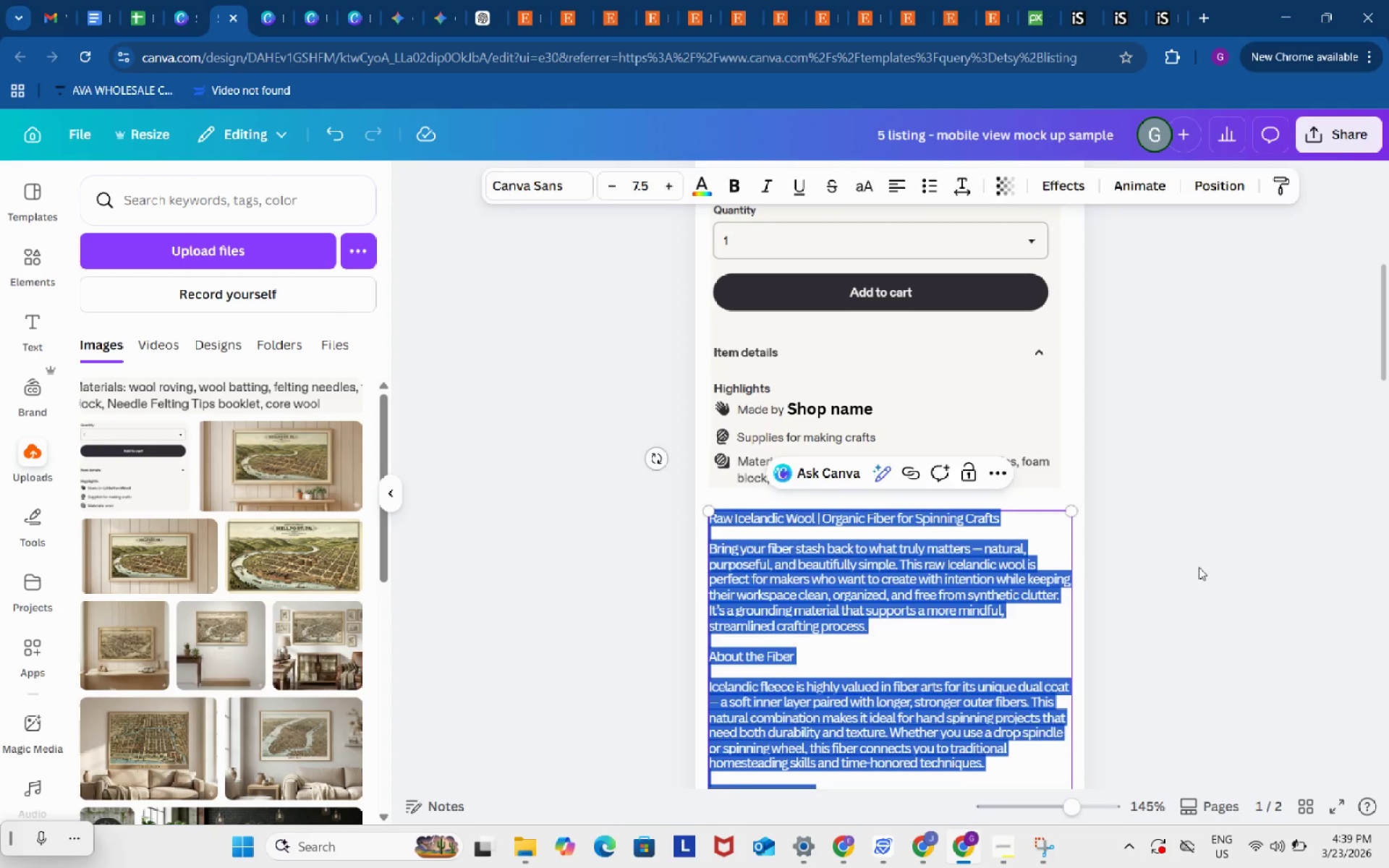 
left_click([1199, 567])
 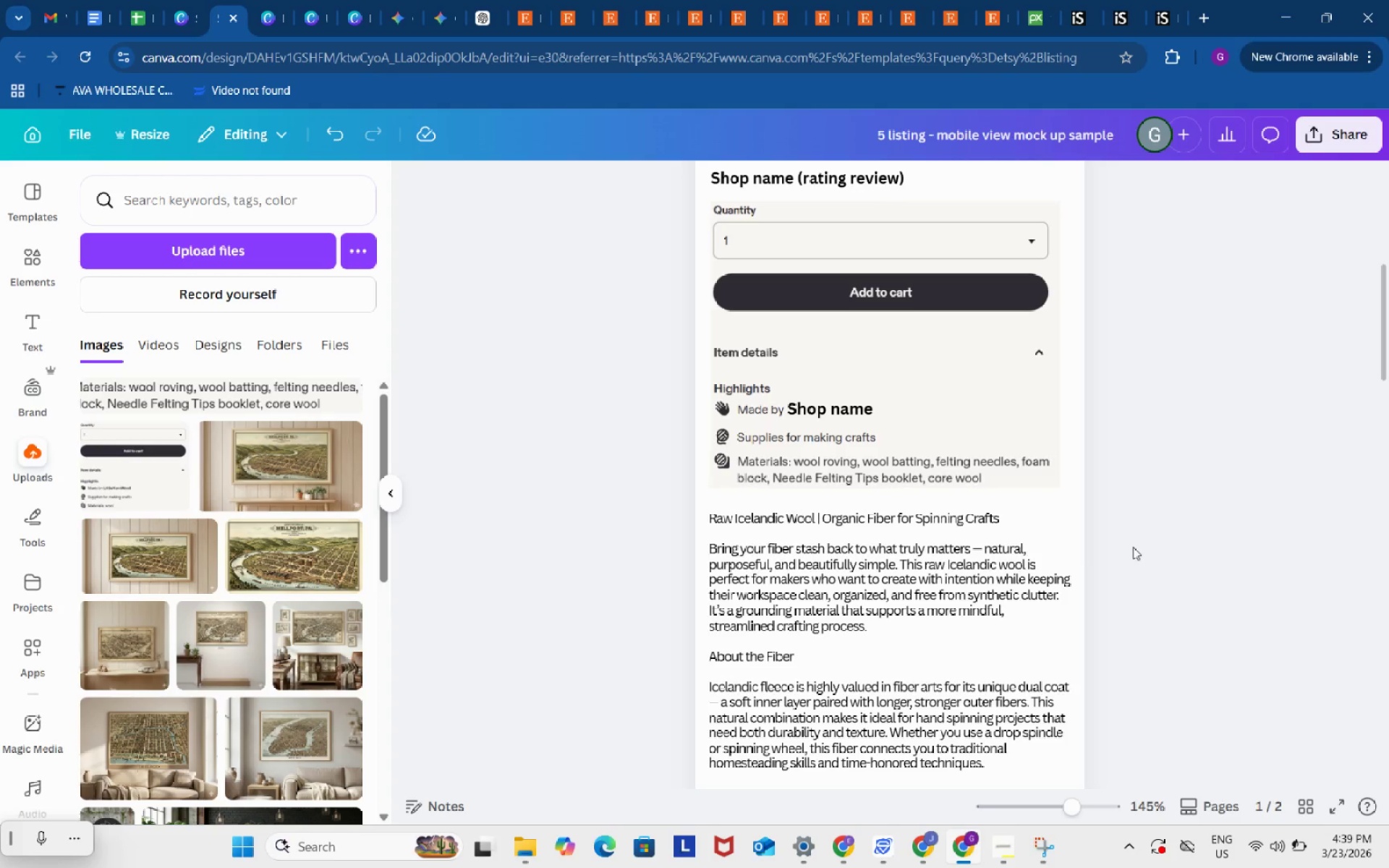 
scroll: coordinate [1133, 547], scroll_direction: down, amount: 3.0
 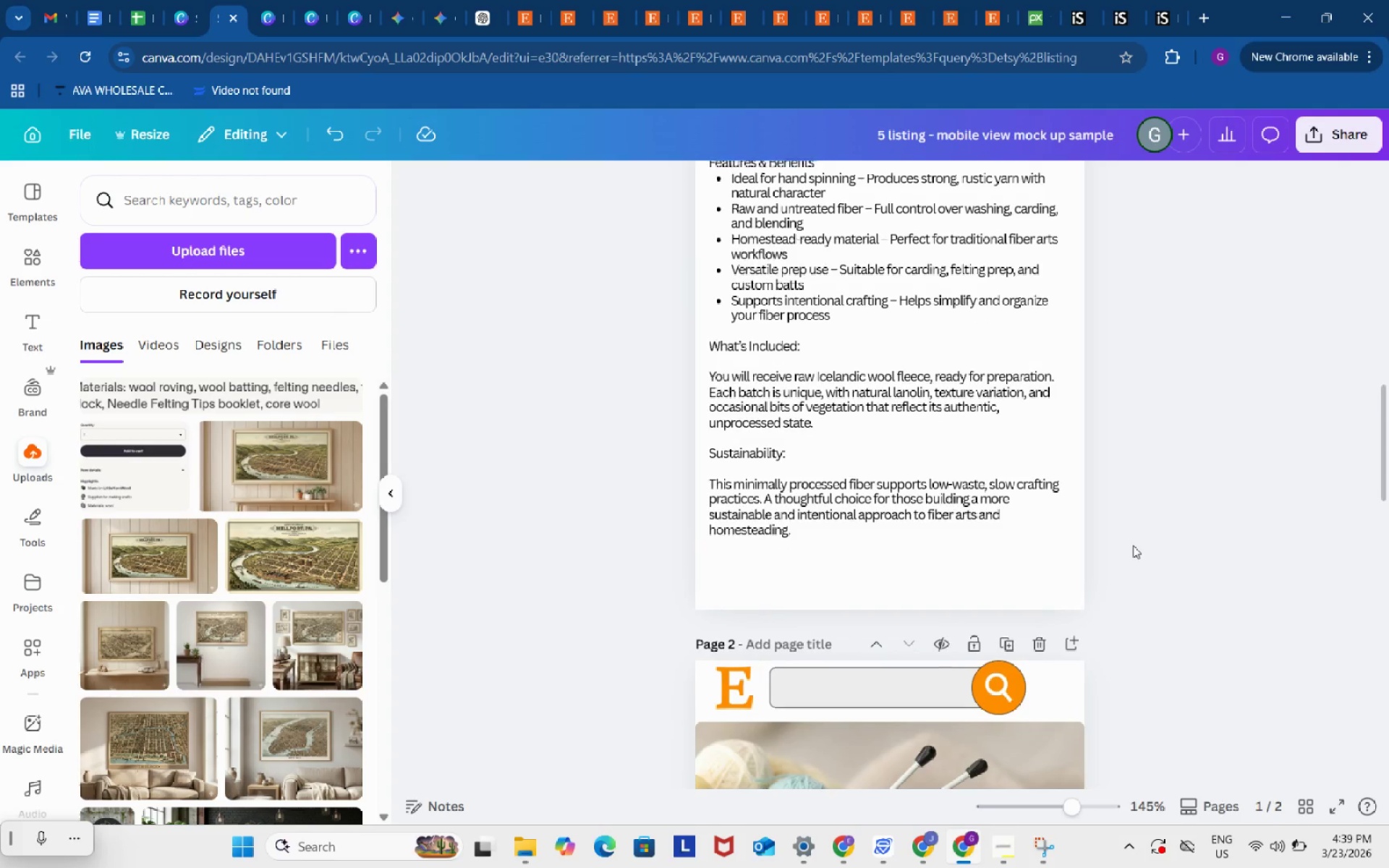 
scroll: coordinate [1133, 544], scroll_direction: up, amount: 9.0
 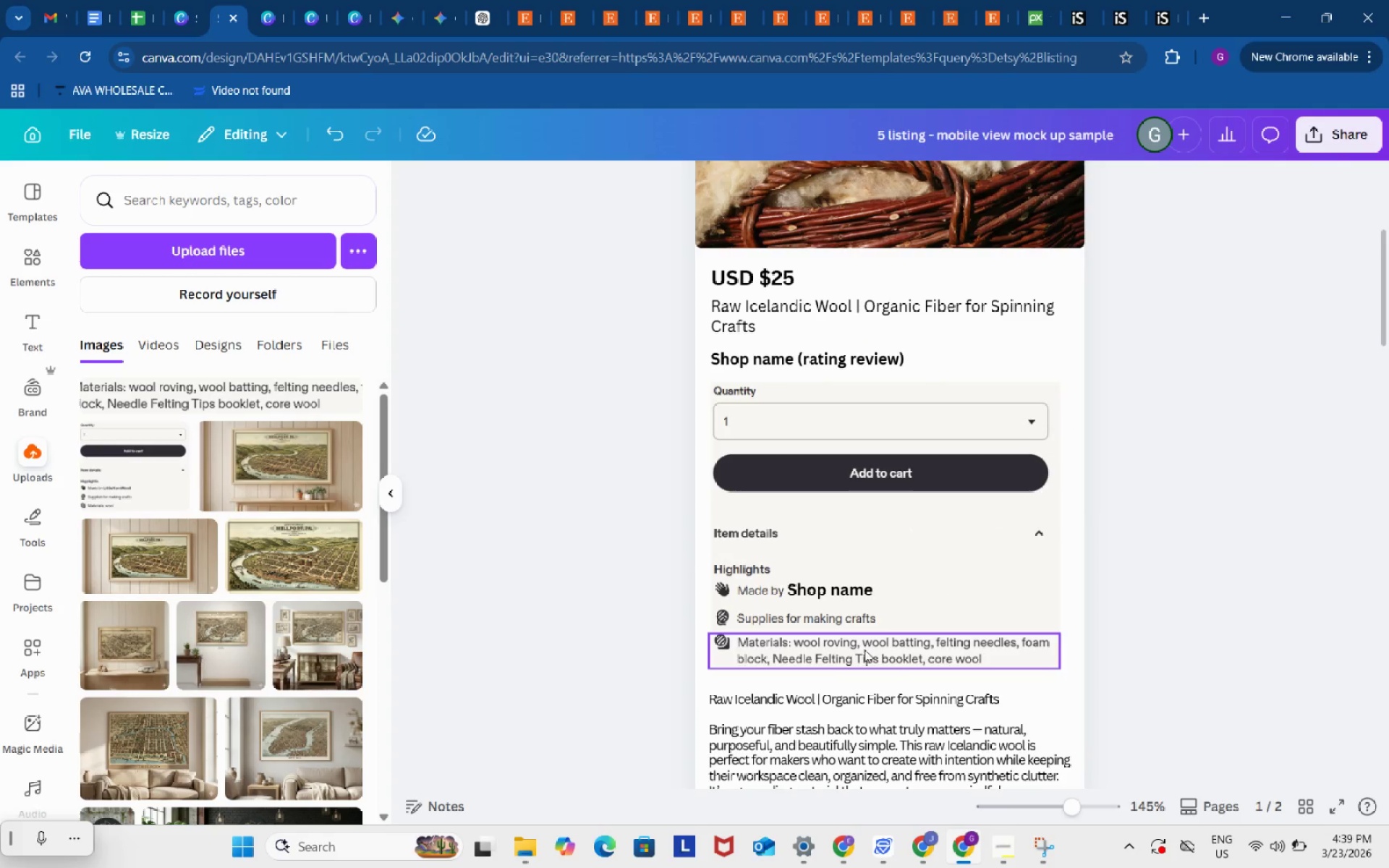 
left_click([891, 669])
 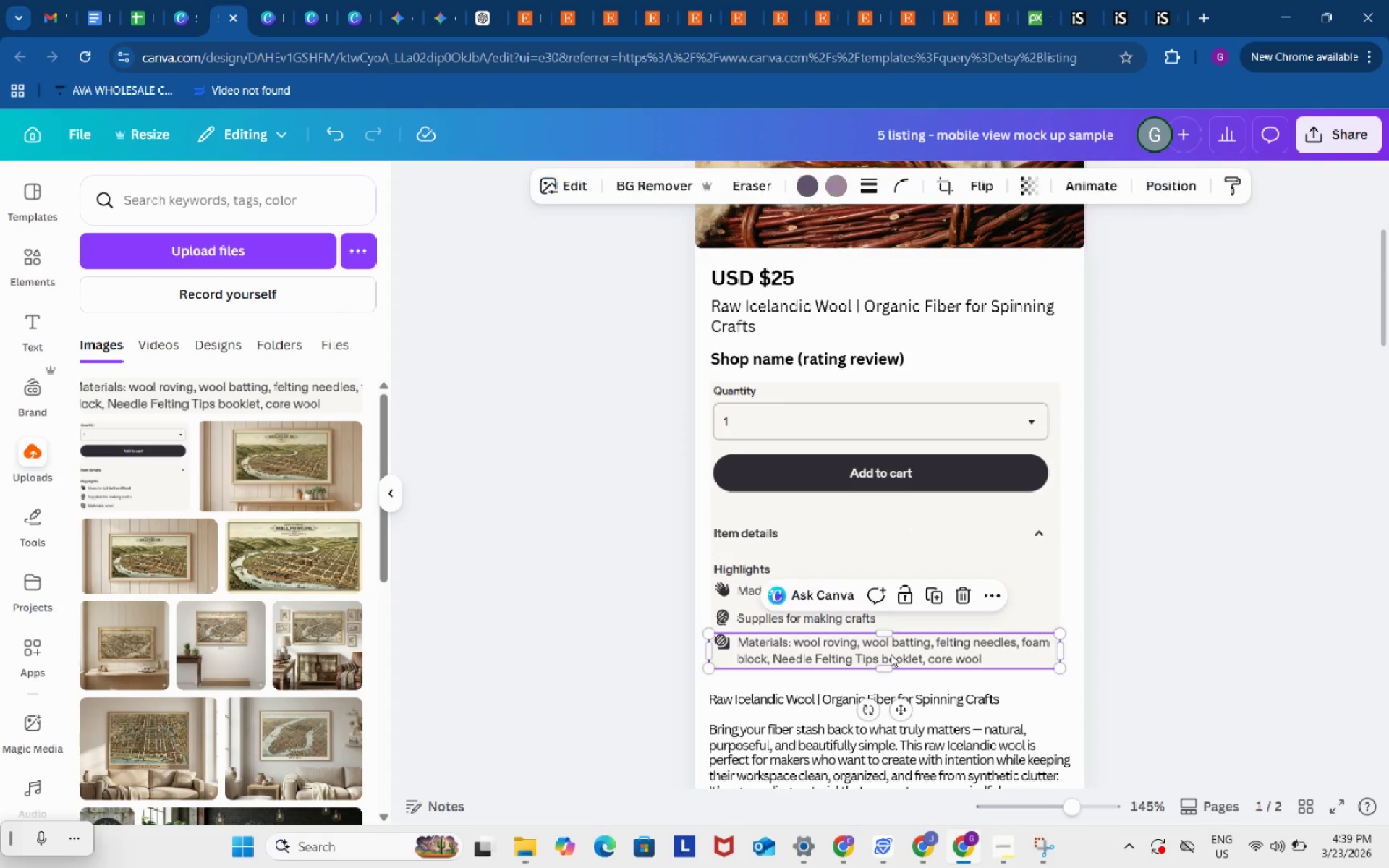 
left_click([891, 654])
 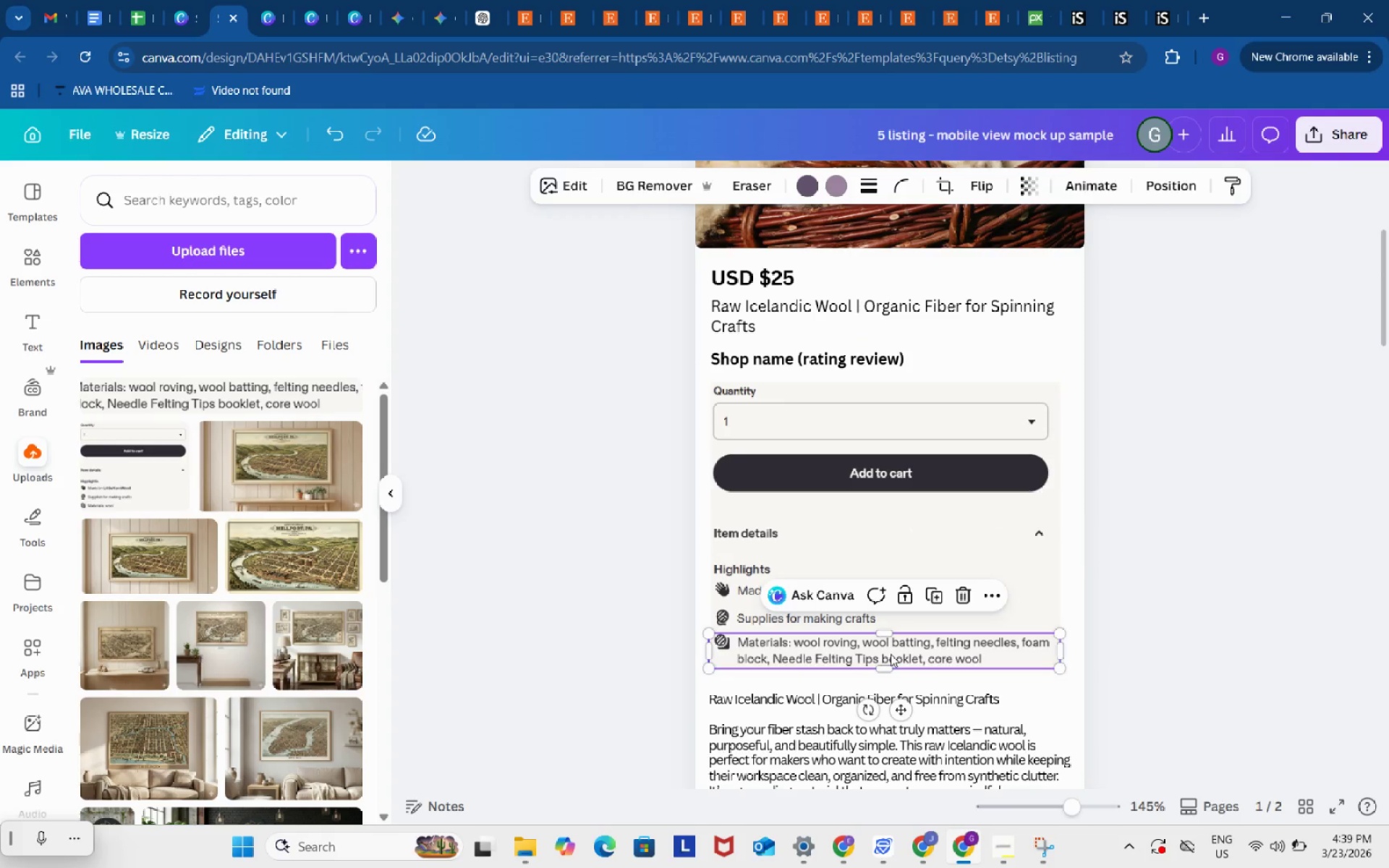 
hold_key(key=ControlLeft, duration=0.53)
 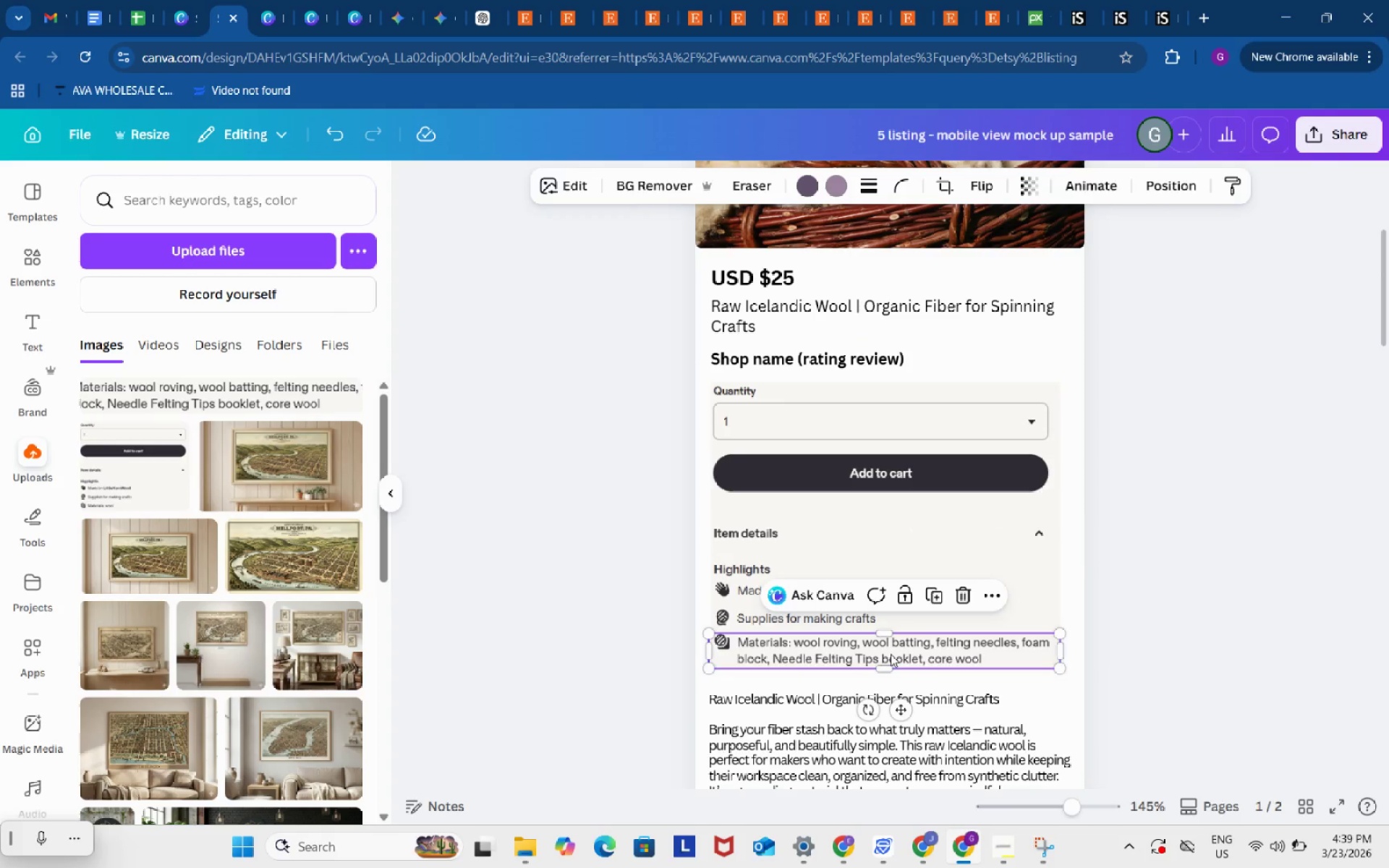 
hold_key(key=C, duration=0.32)
 